 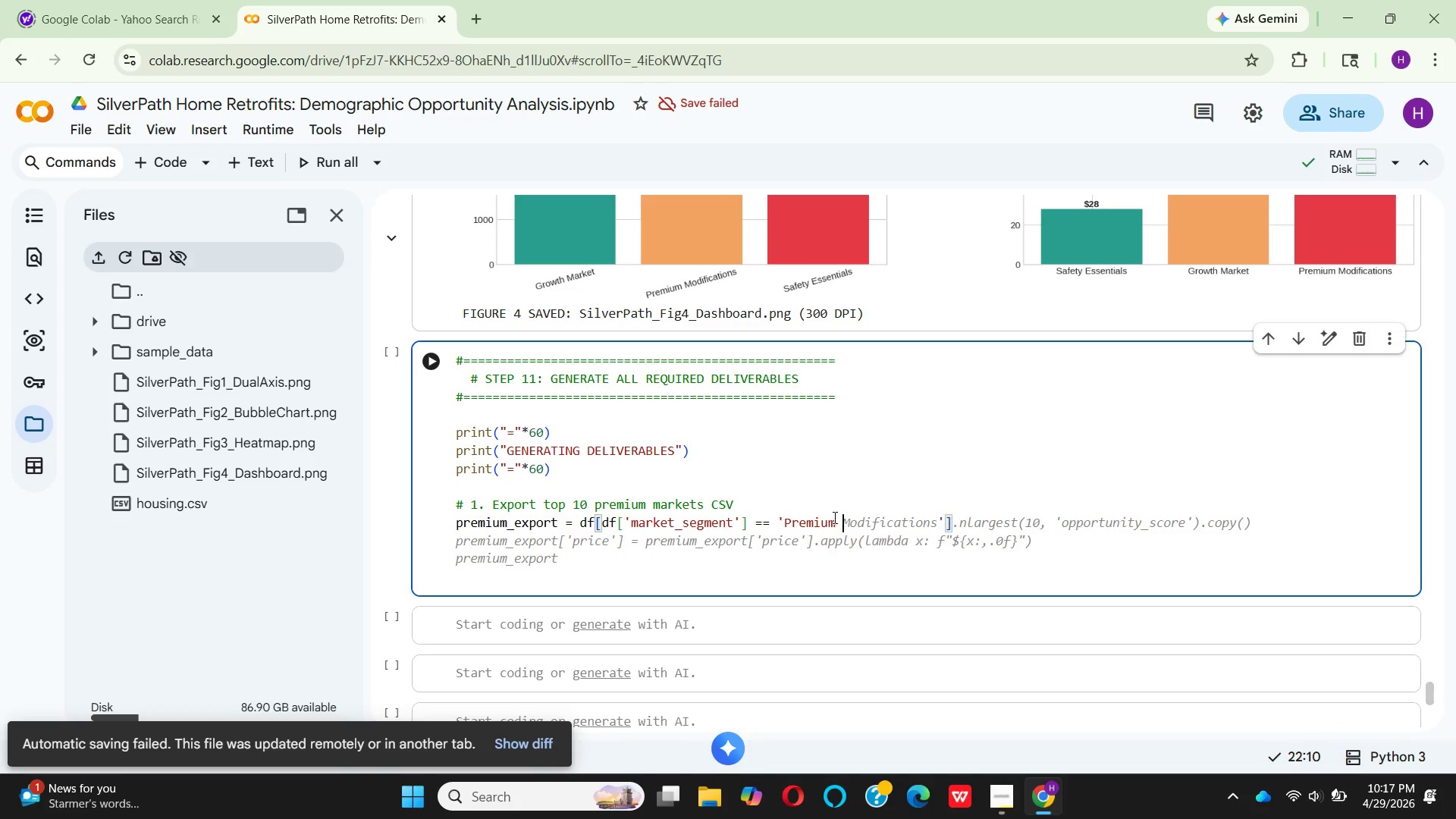 
key(Space)
 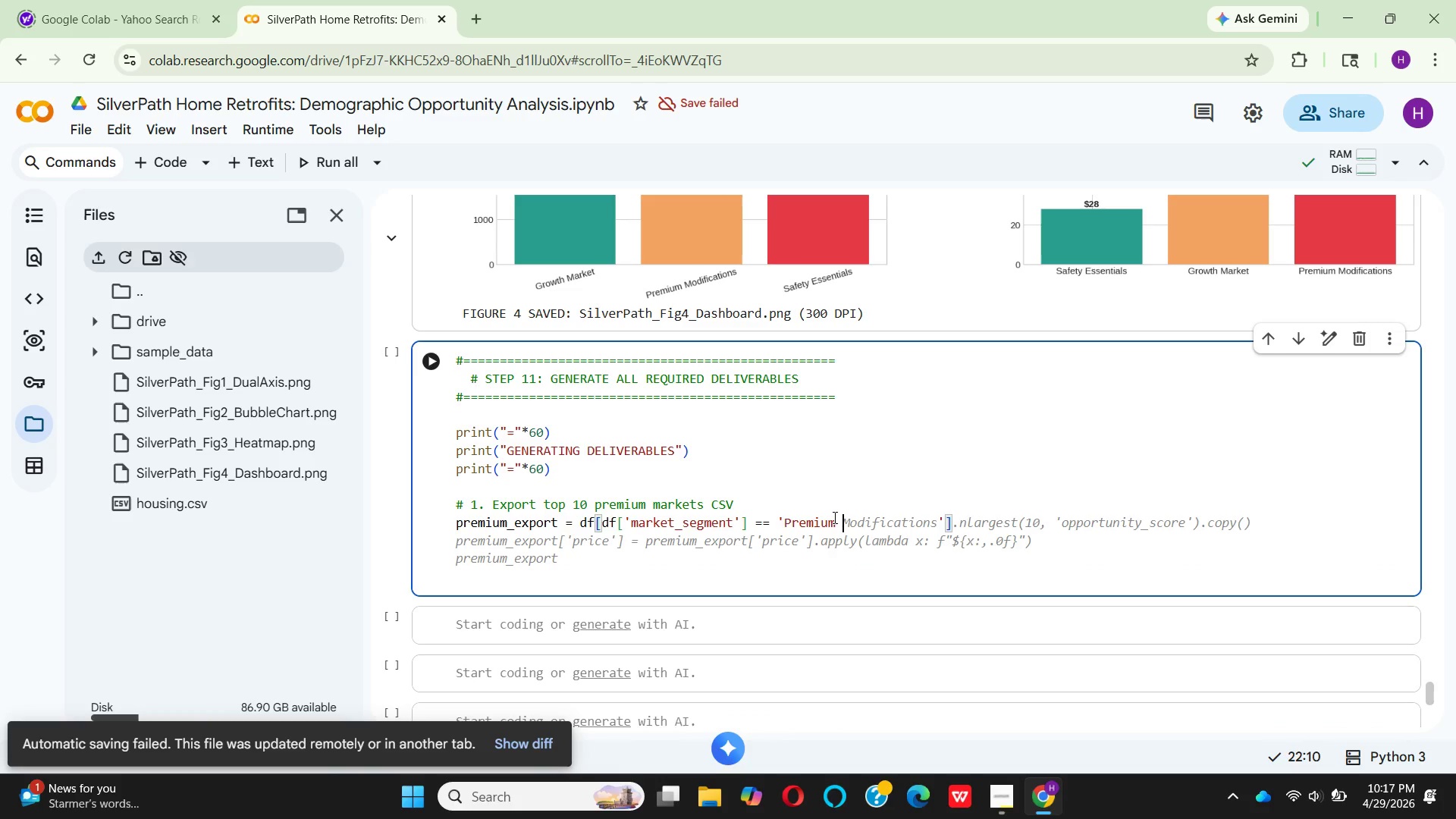 
type(Modifica)
 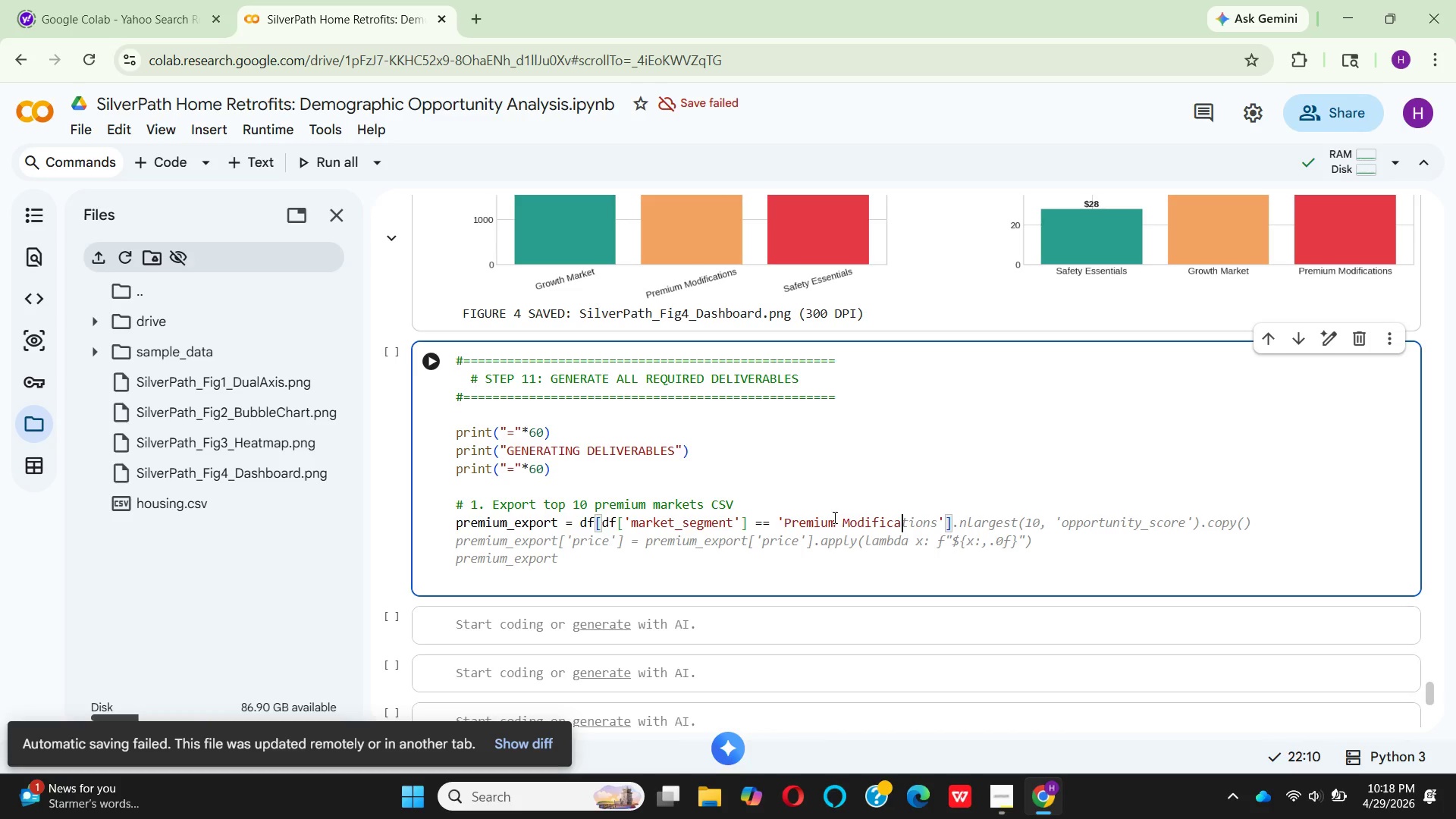 
type(tions)
 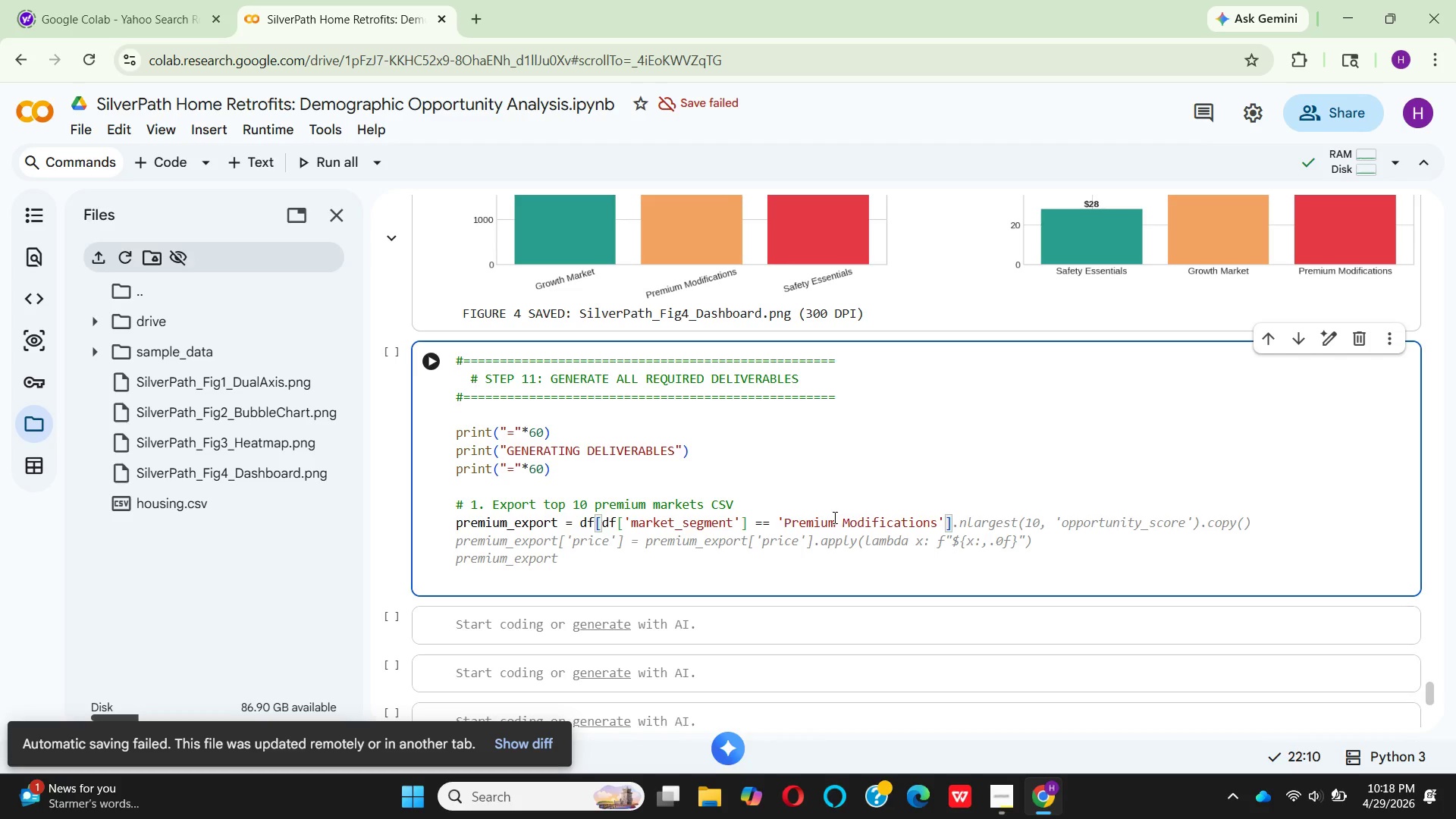 
key(ArrowRight)
 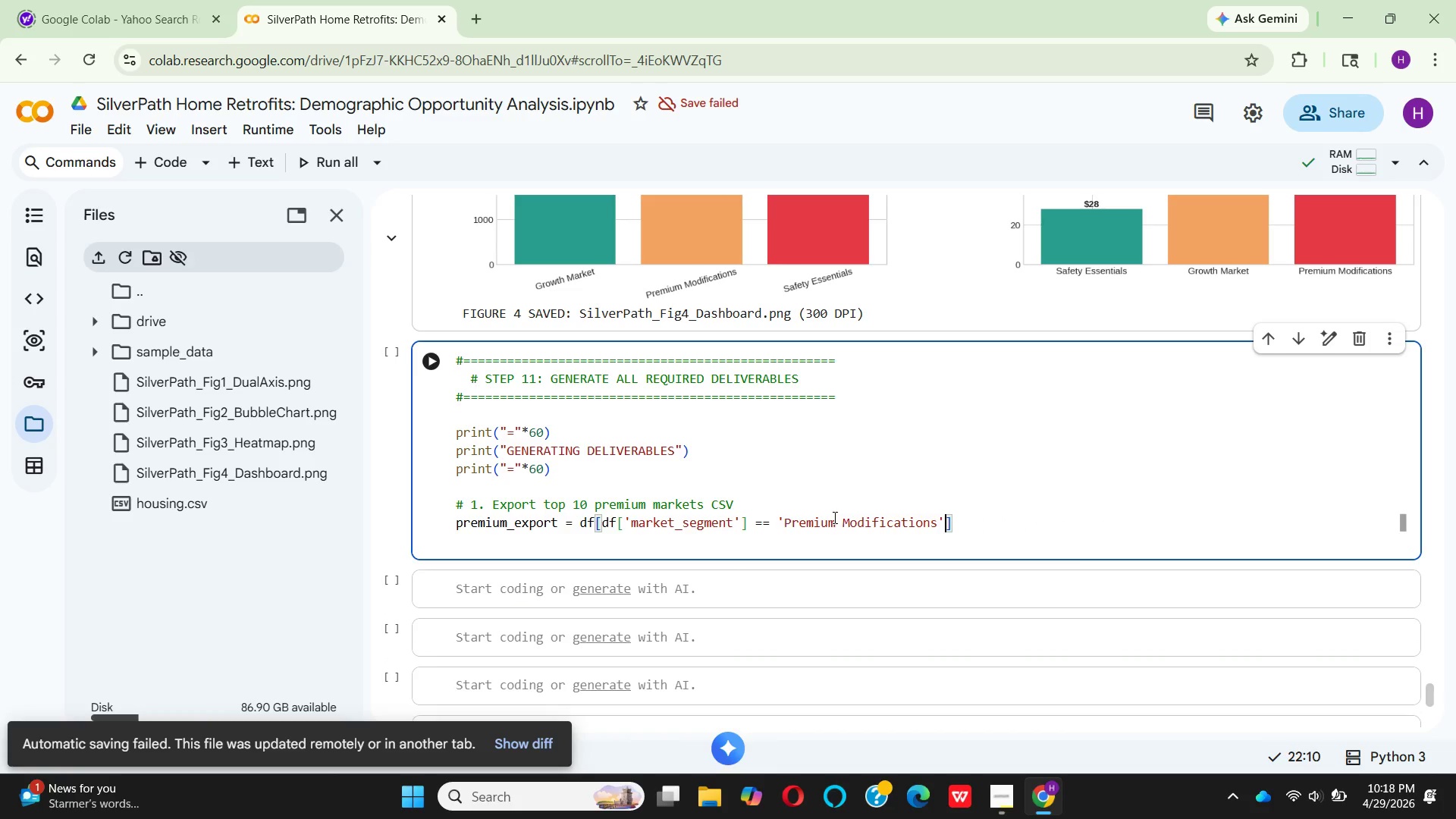 
key(ArrowRight)
 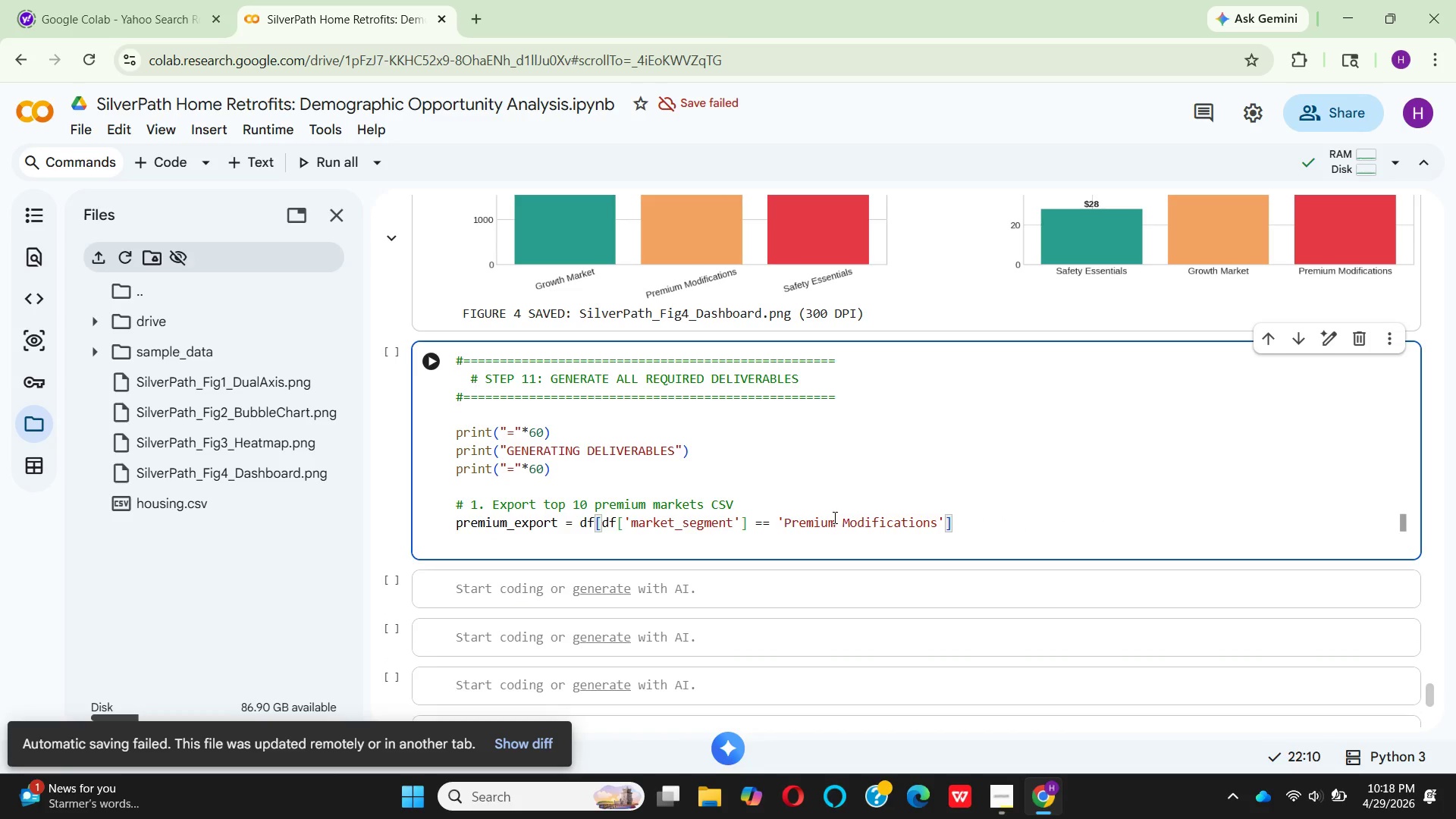 
type(.copy()
 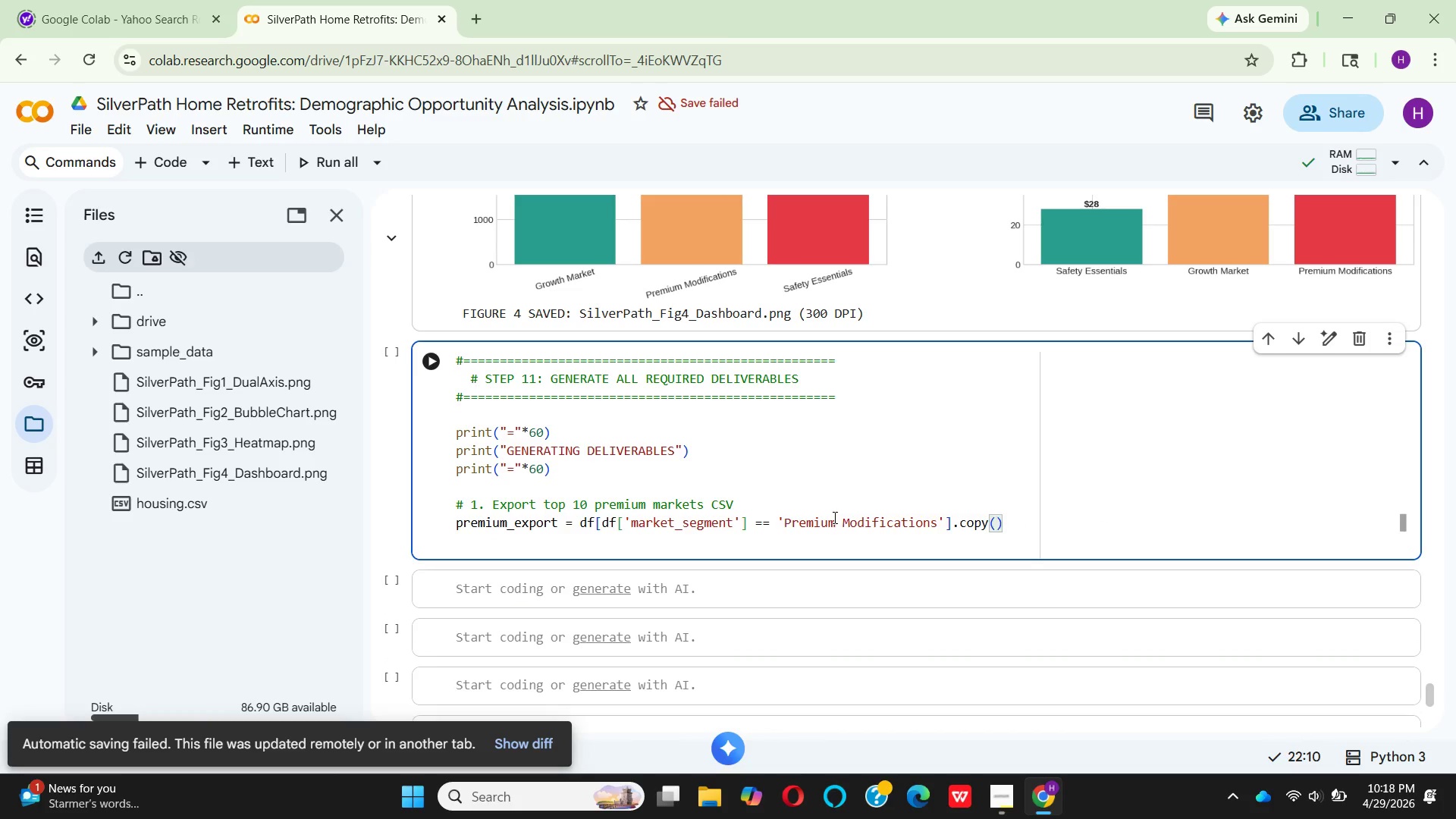 
key(ArrowRight)
 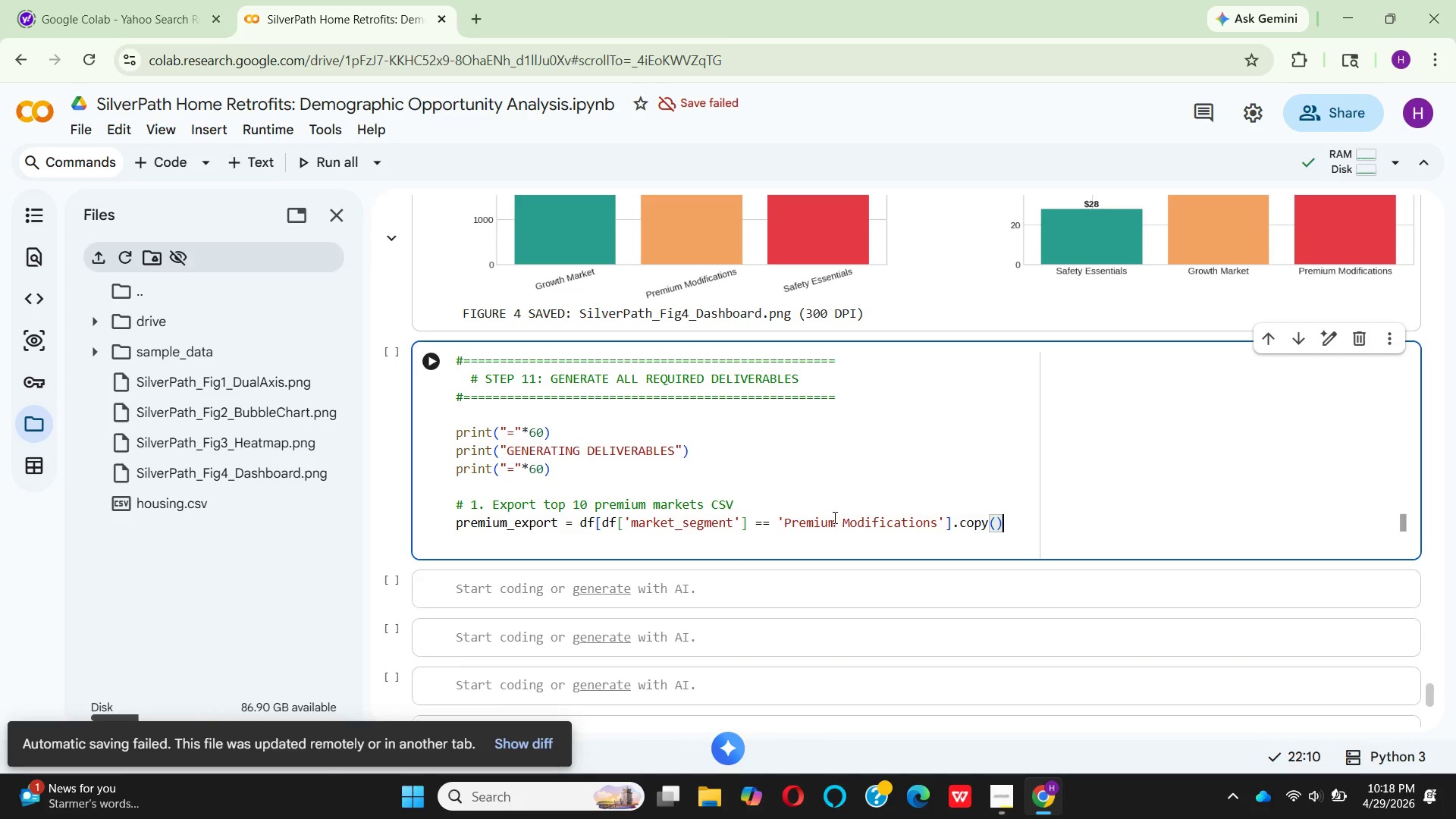 
key(Enter)
 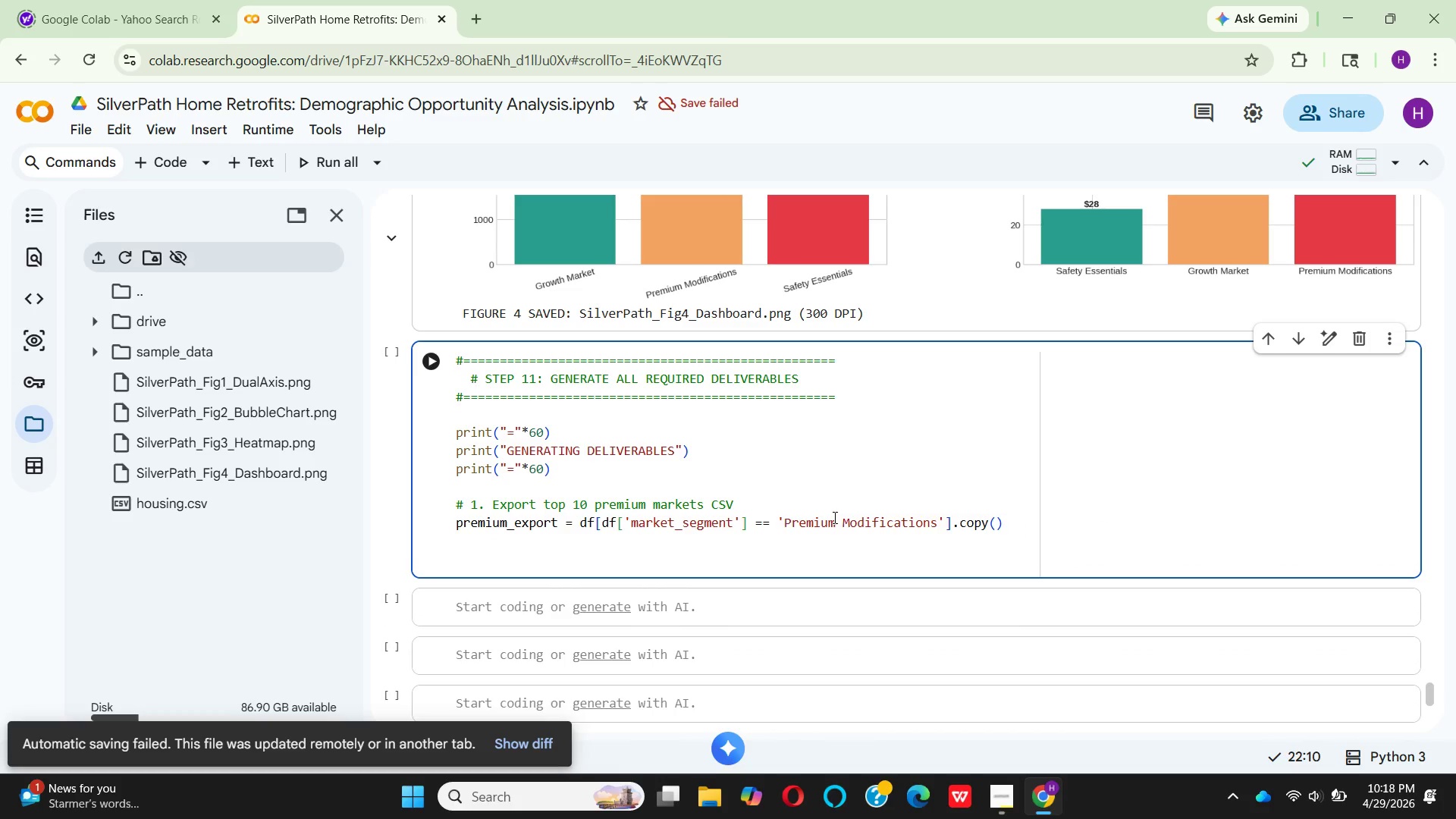 
type(pre)
 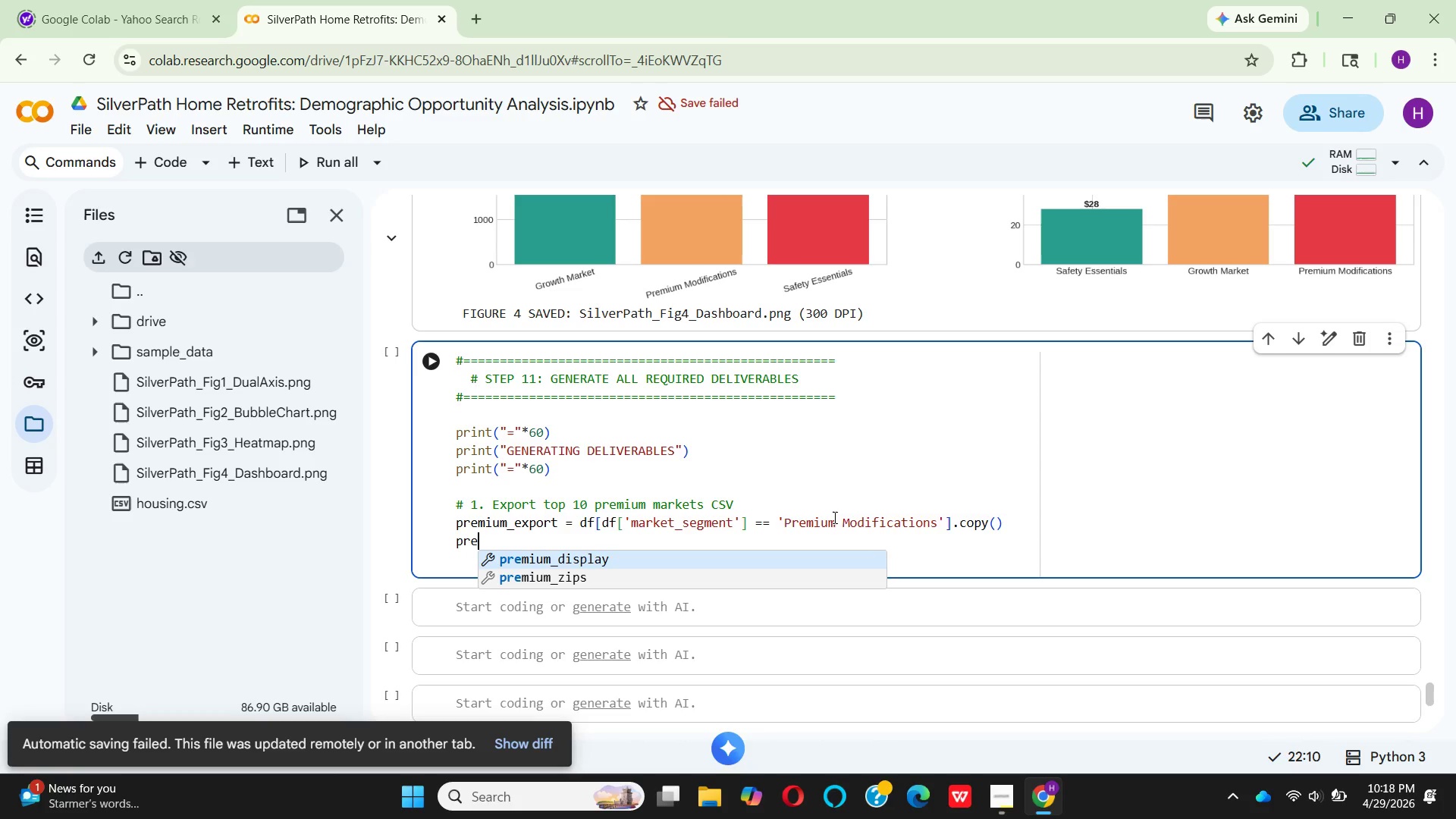 
wait(6.61)
 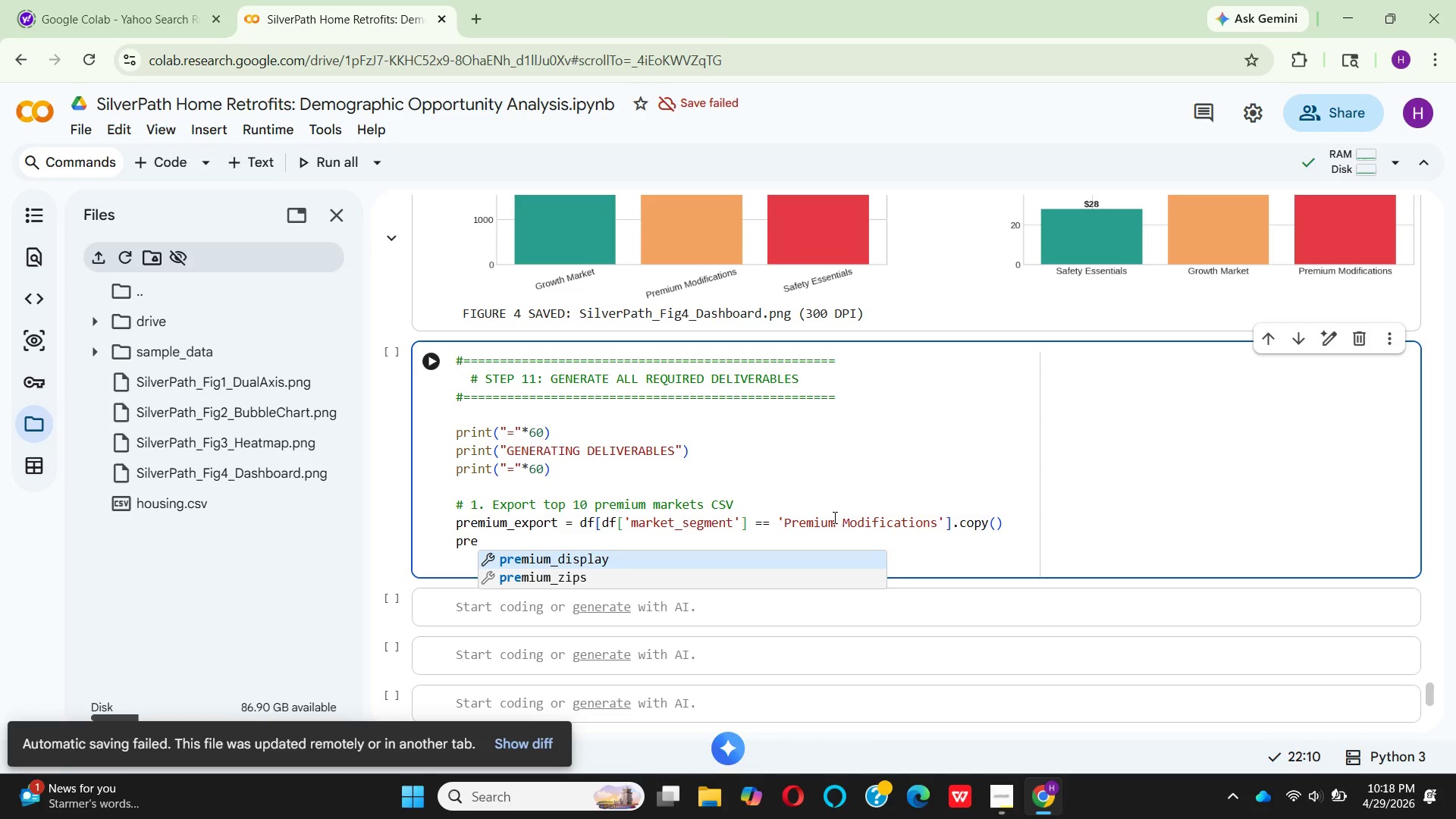 
type(miu)
 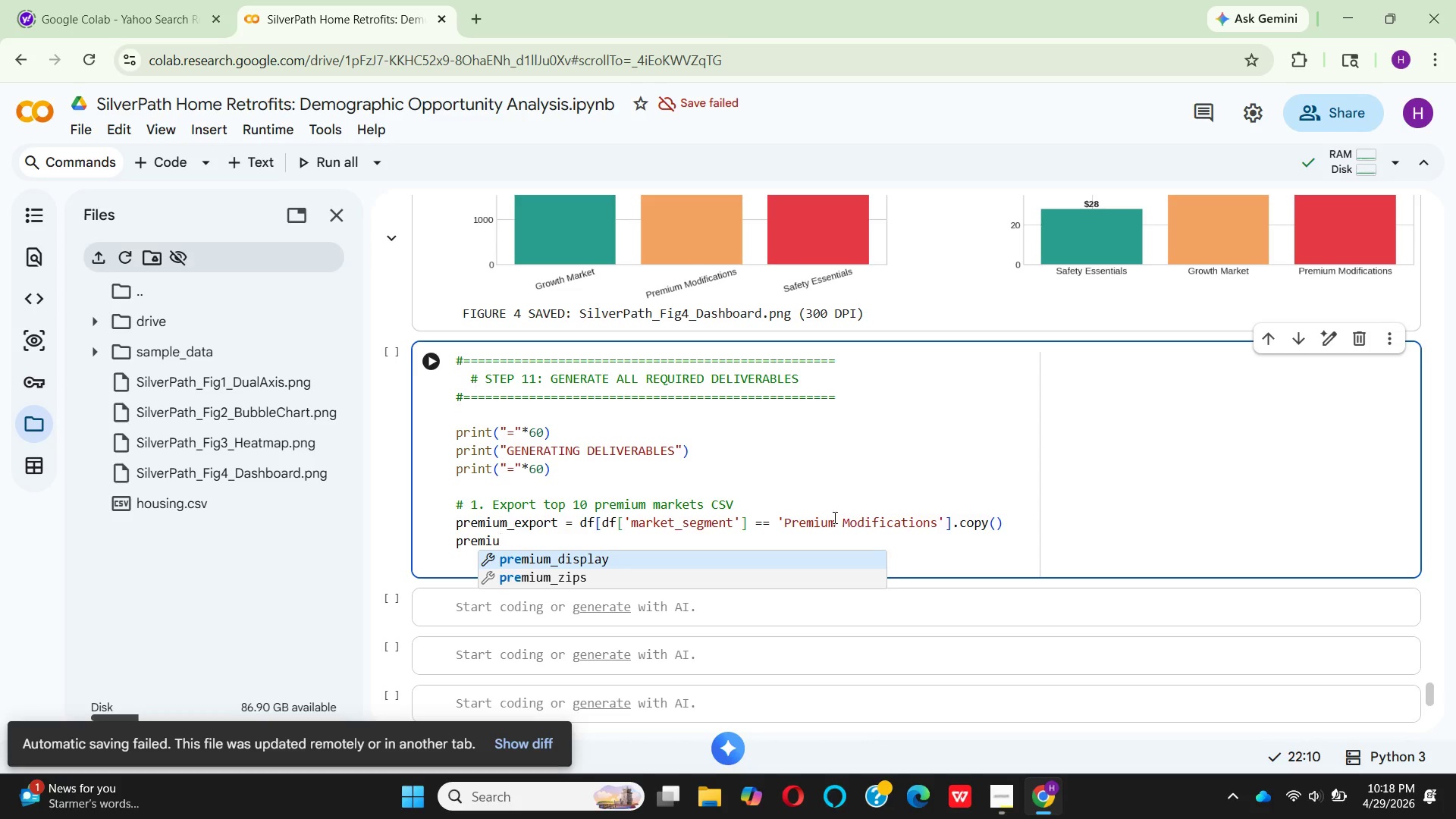 
type(m_top10 = )
 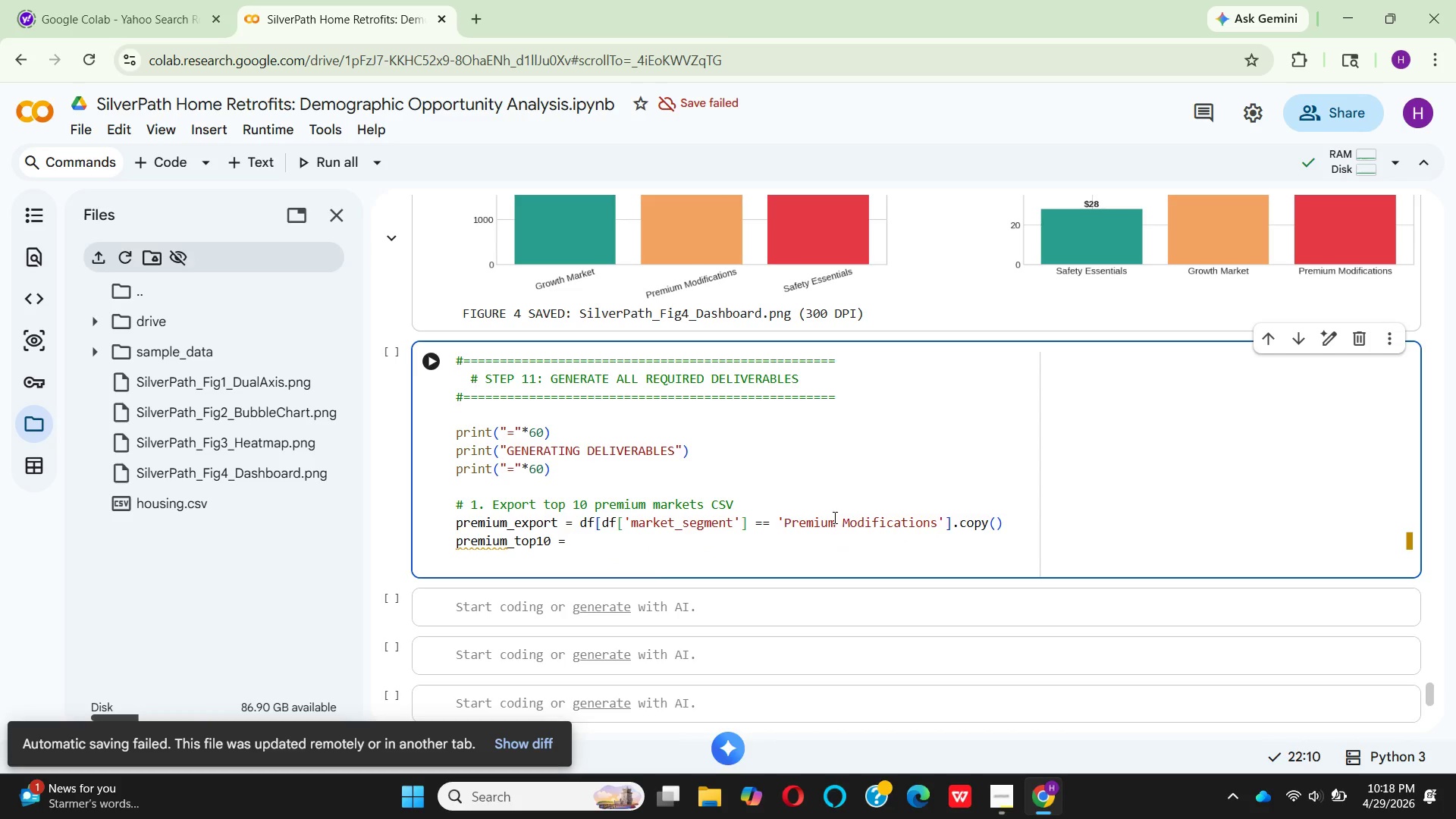 
type(pri)
key(Backspace)
type(emium)
 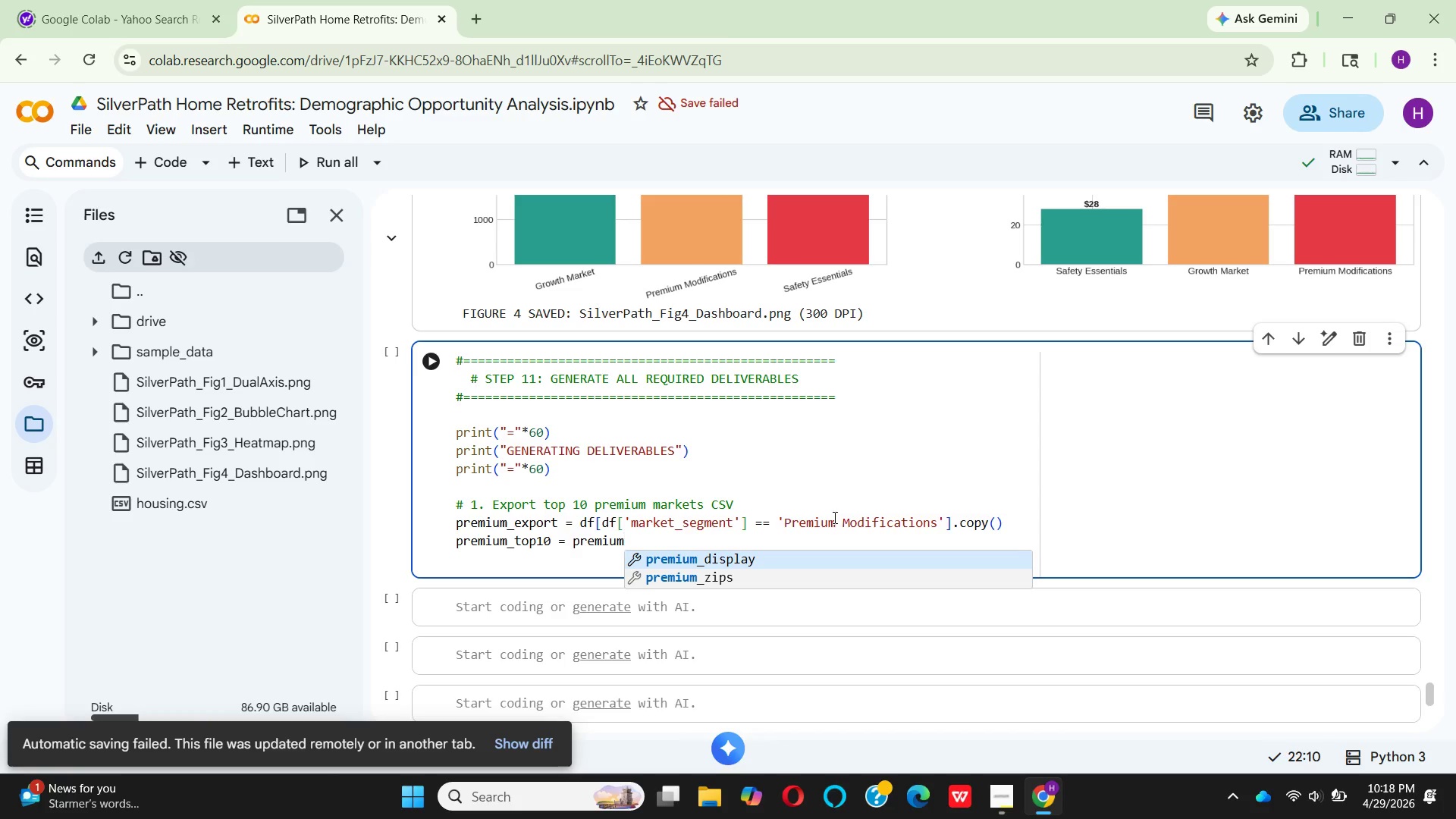 
wait(5.08)
 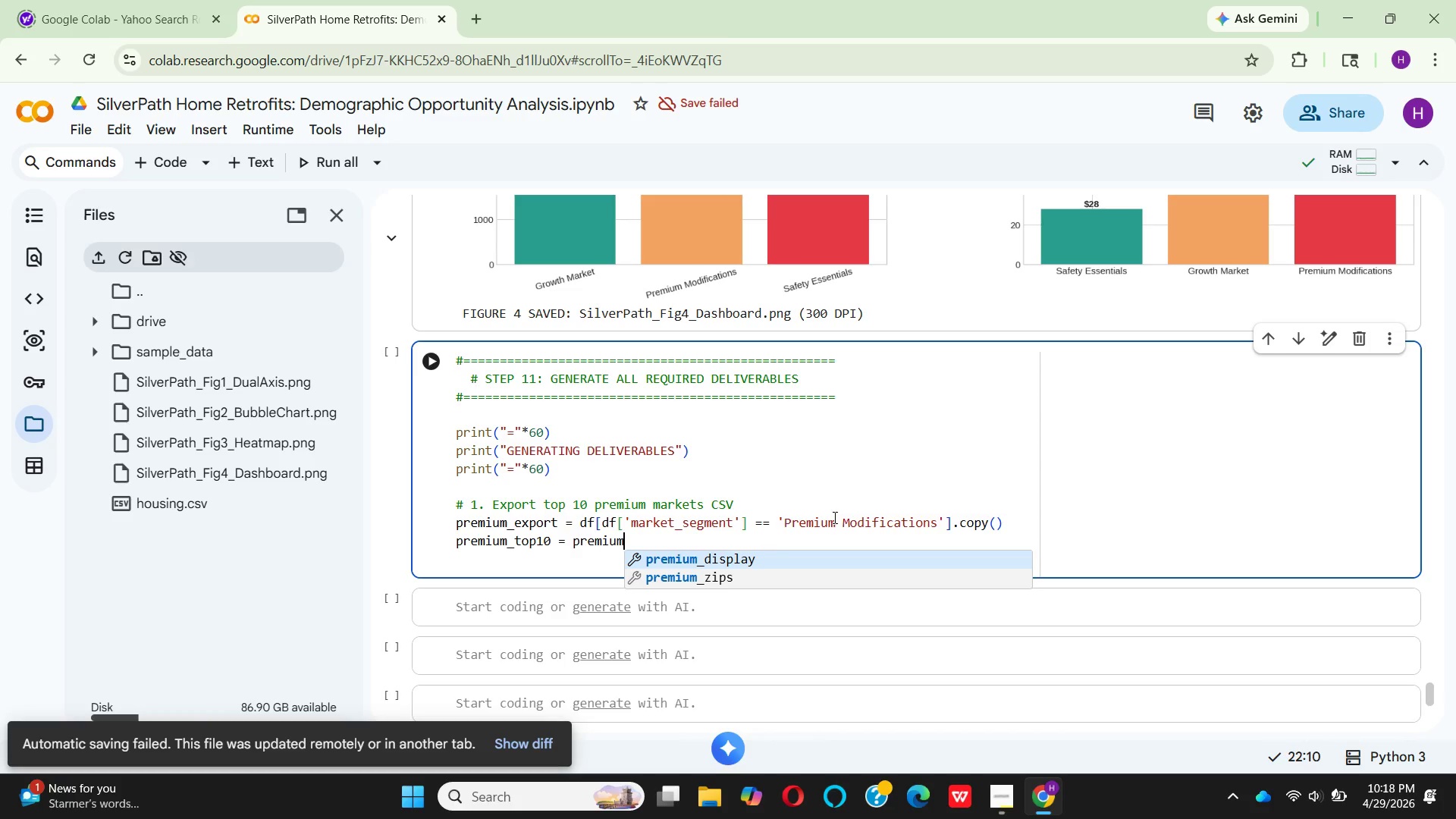 
key(Shift+Minus)
 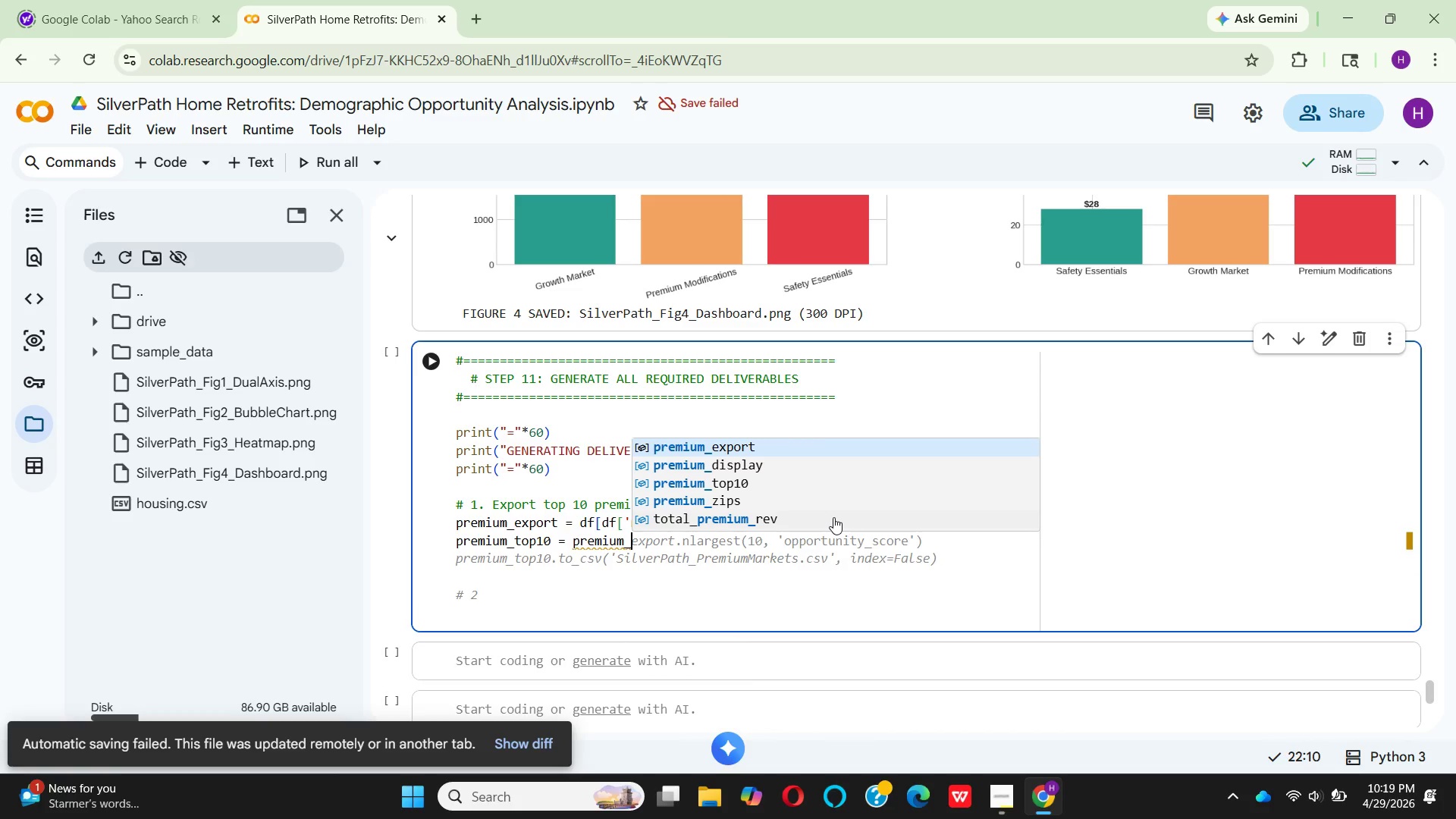 
wait(7.11)
 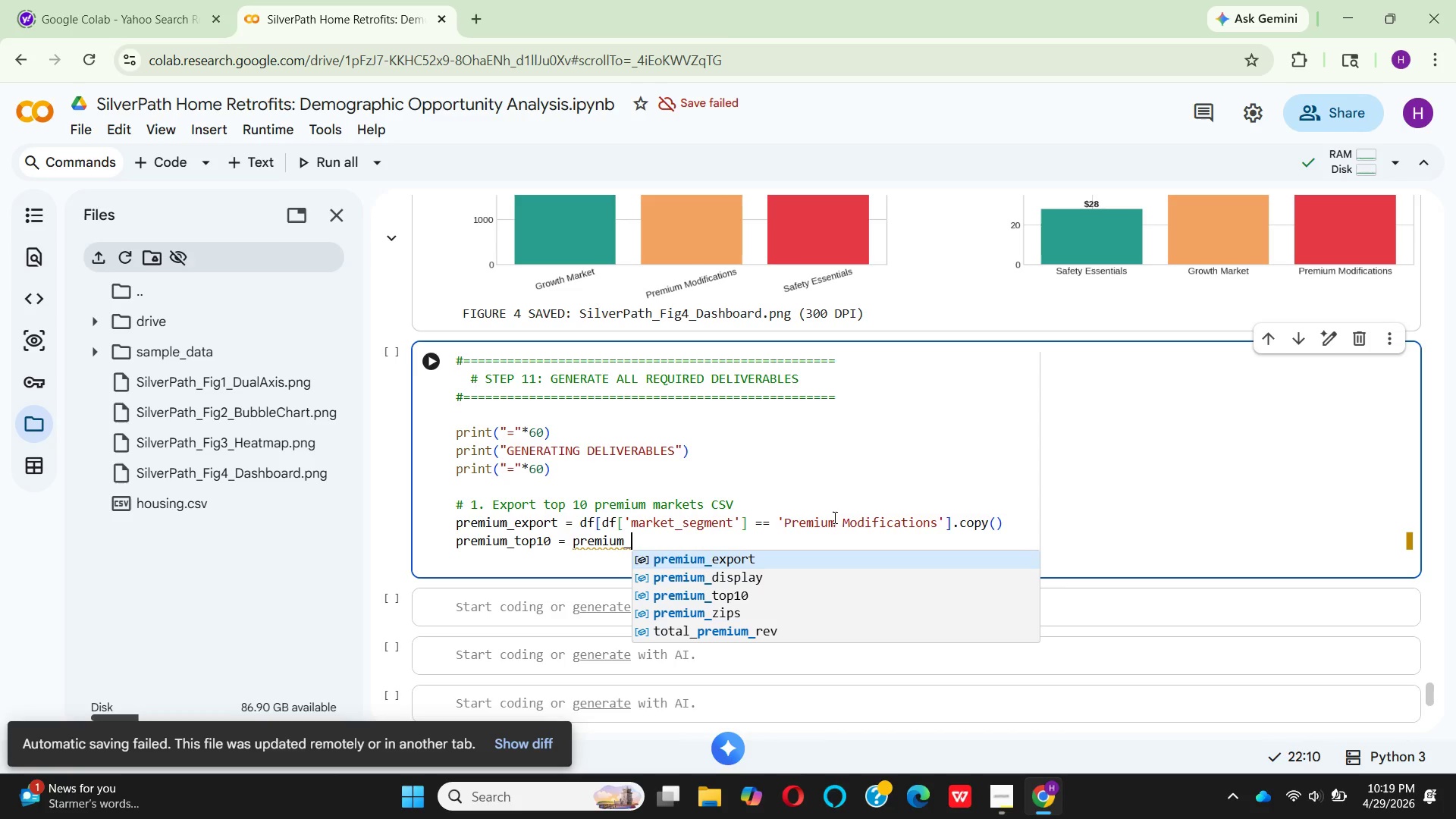 
key(Enter)
 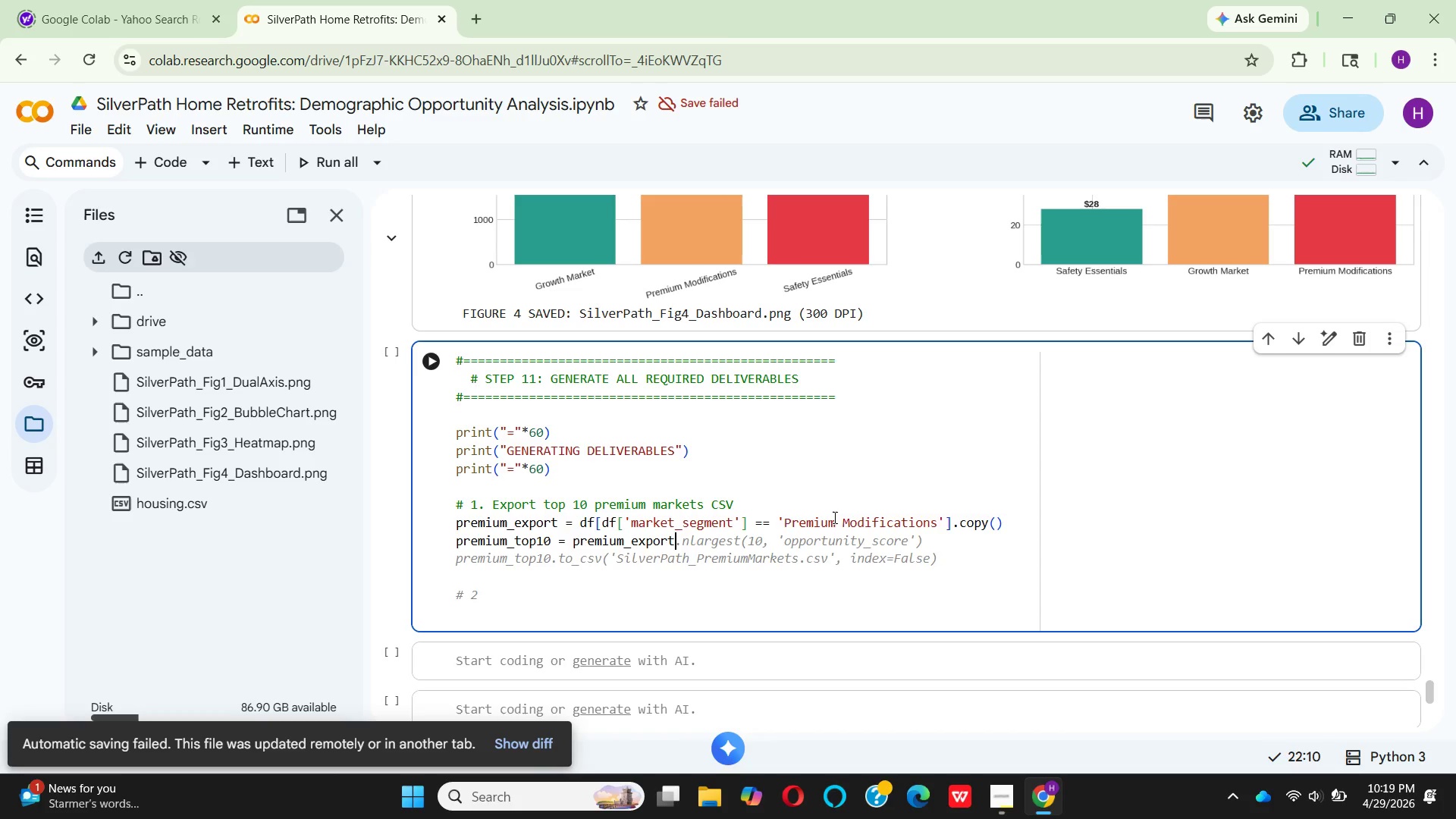 
type(.groupby)
 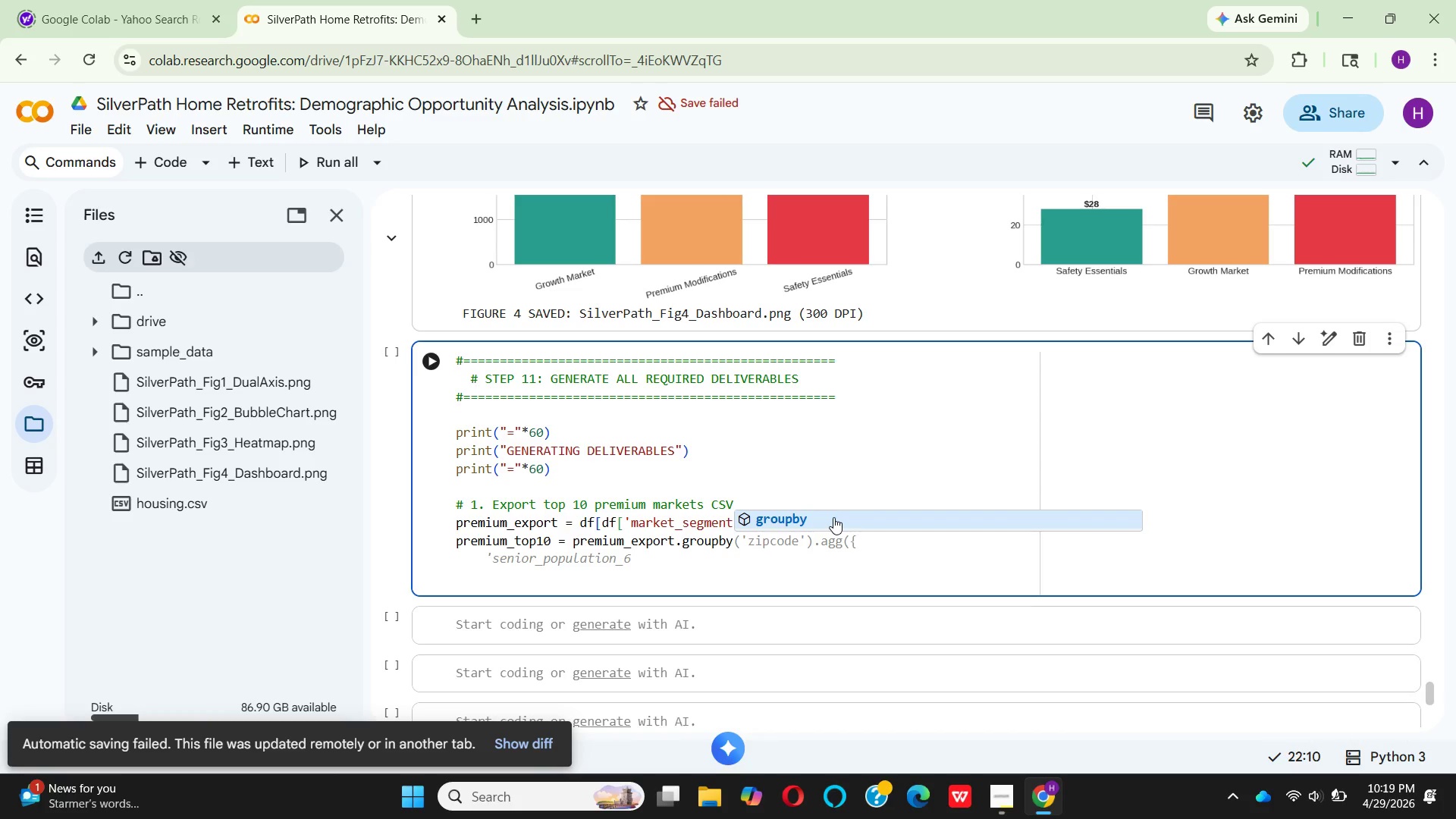 
key(Enter)
 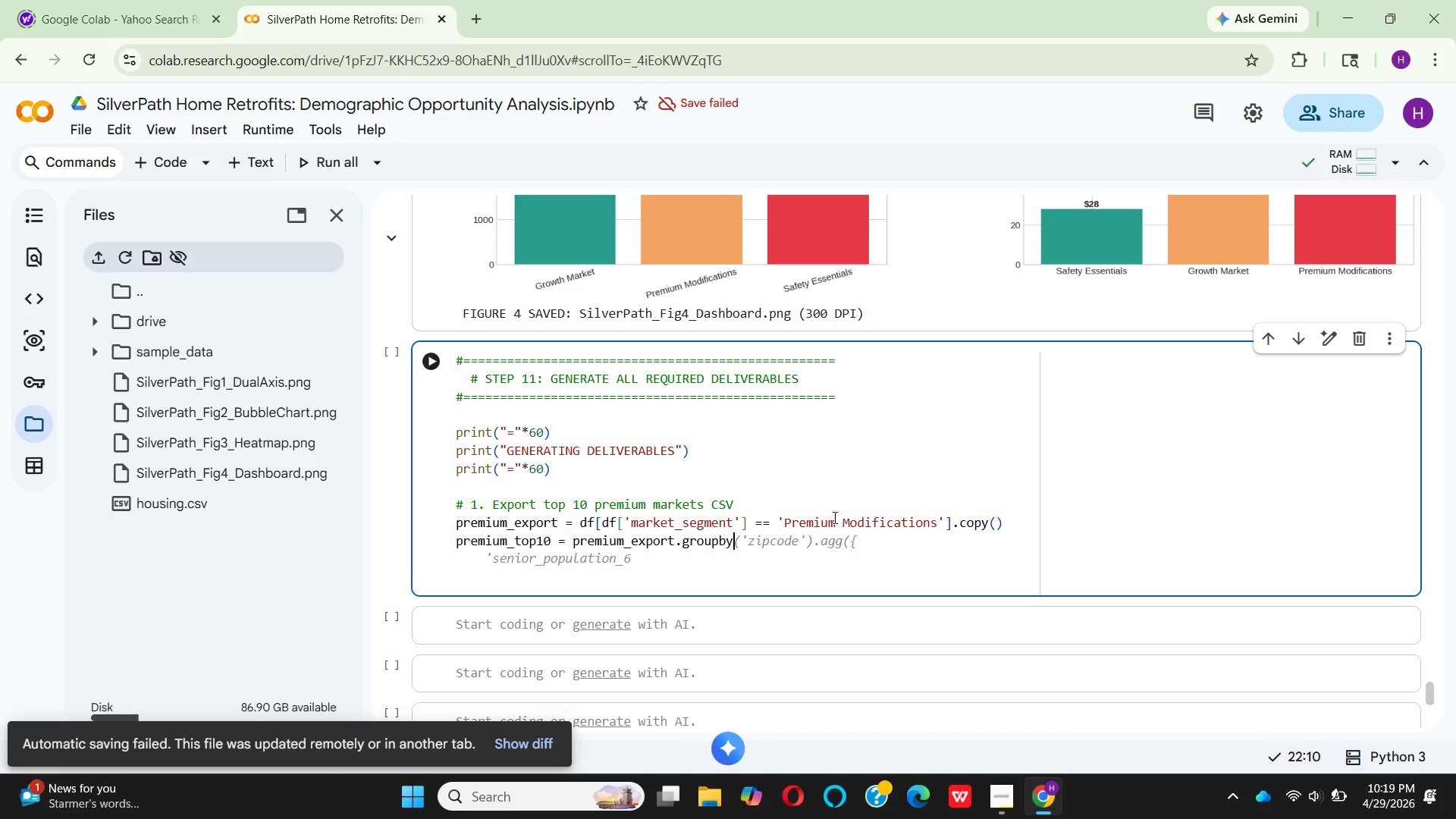 
type(('zipcode)
 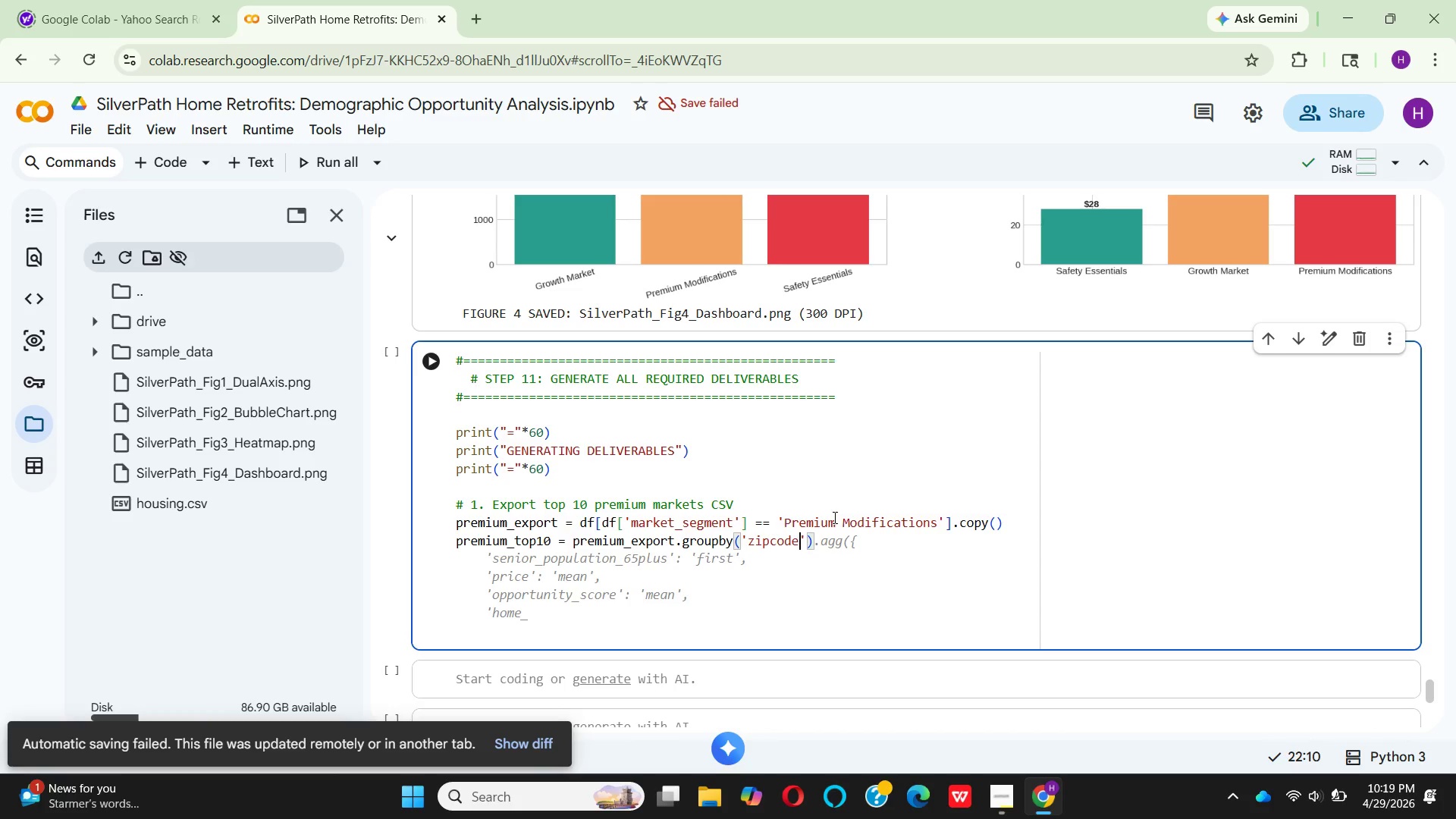 
key(ArrowRight)
 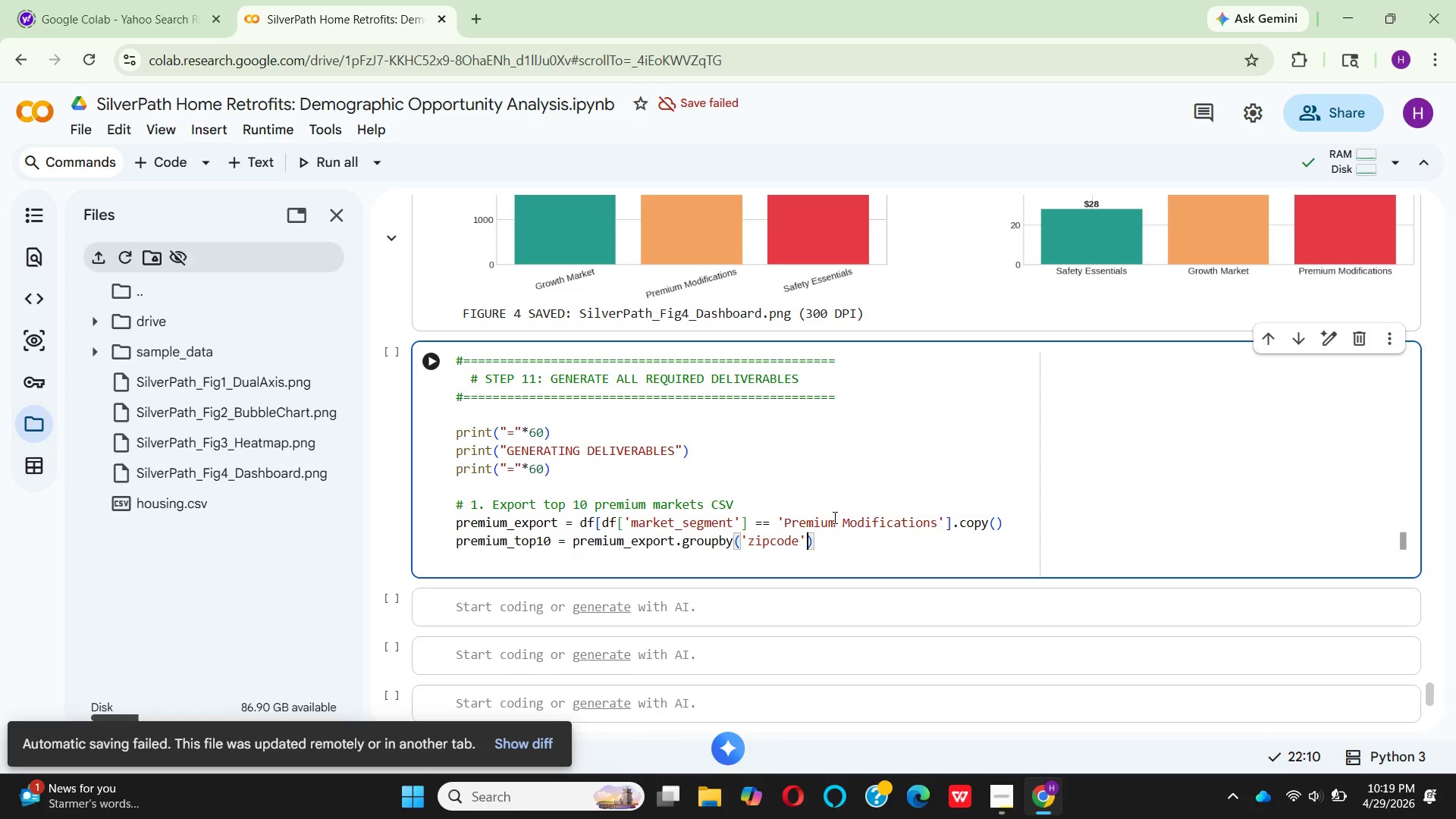 
key(ArrowRight)
 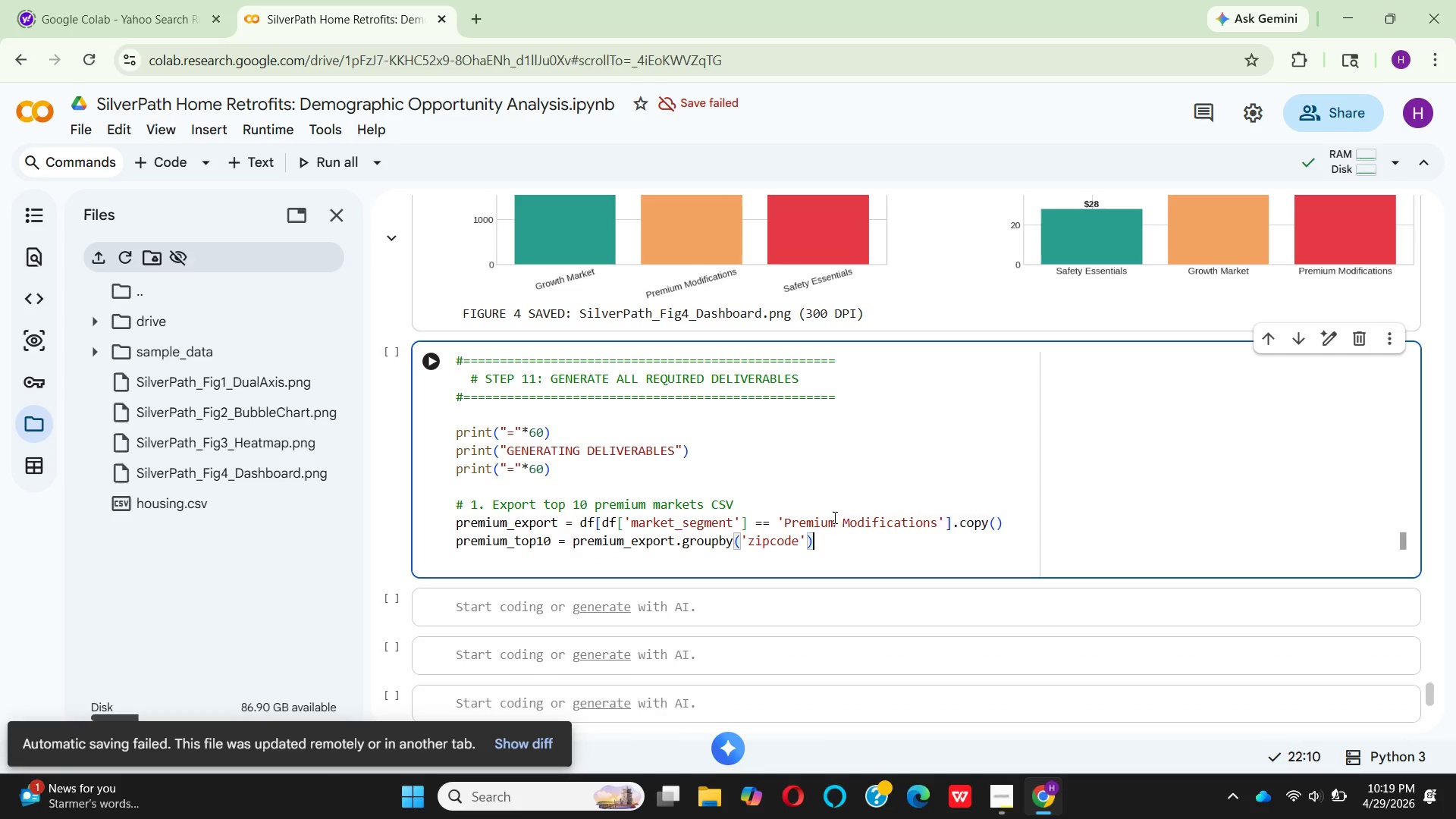 
type(.agg({)
 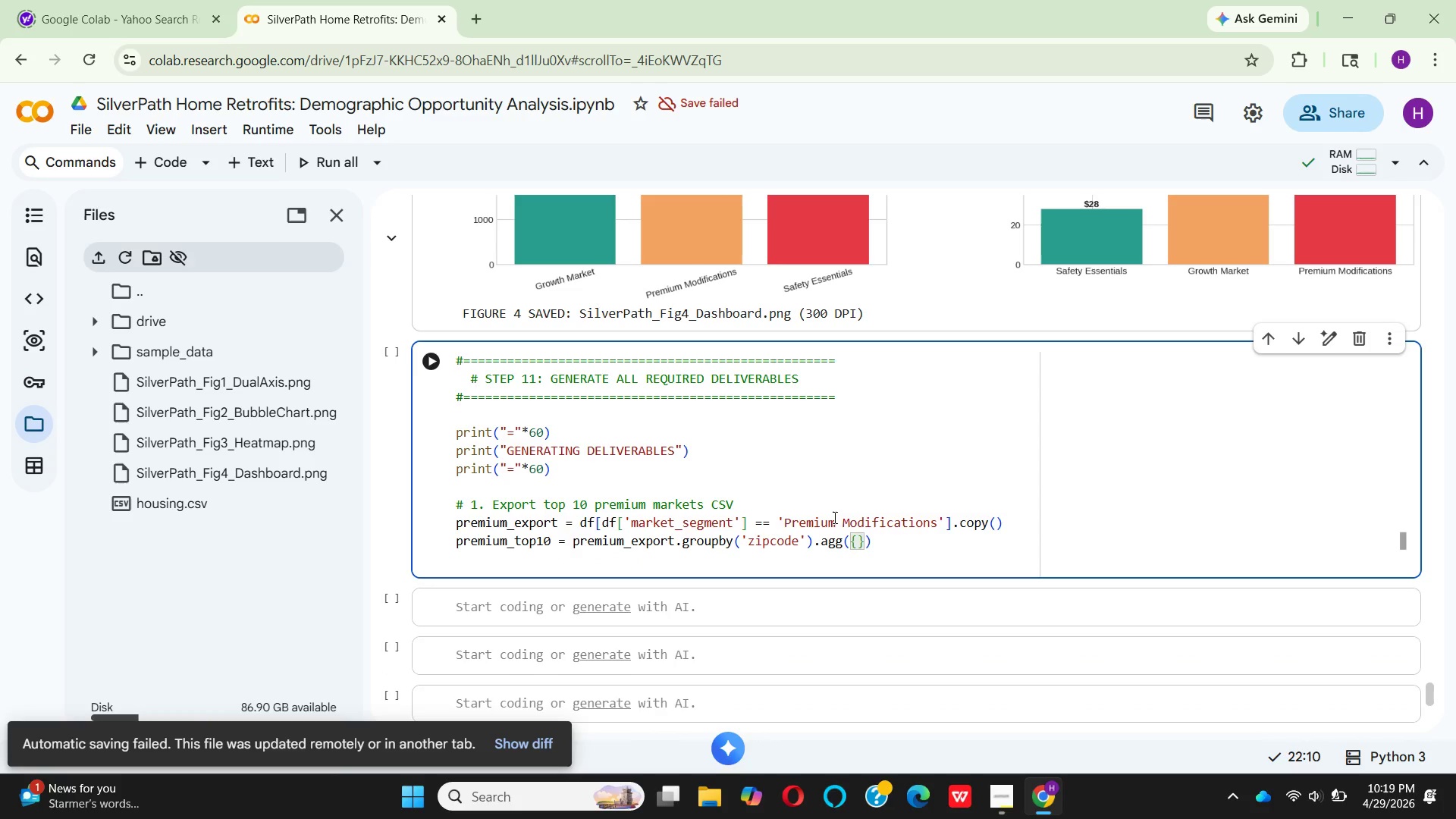 
key(Enter)
 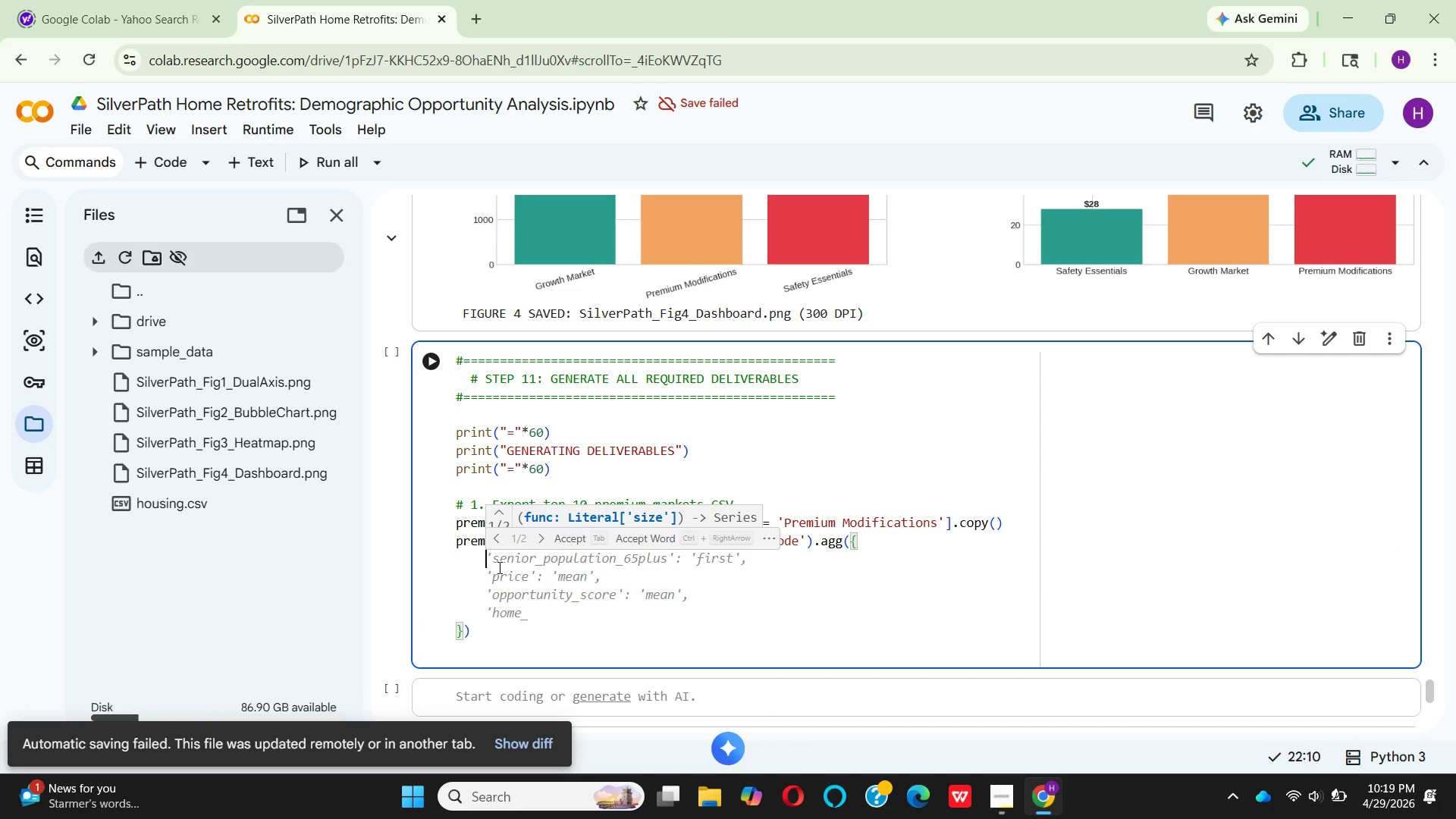 
wait(7.84)
 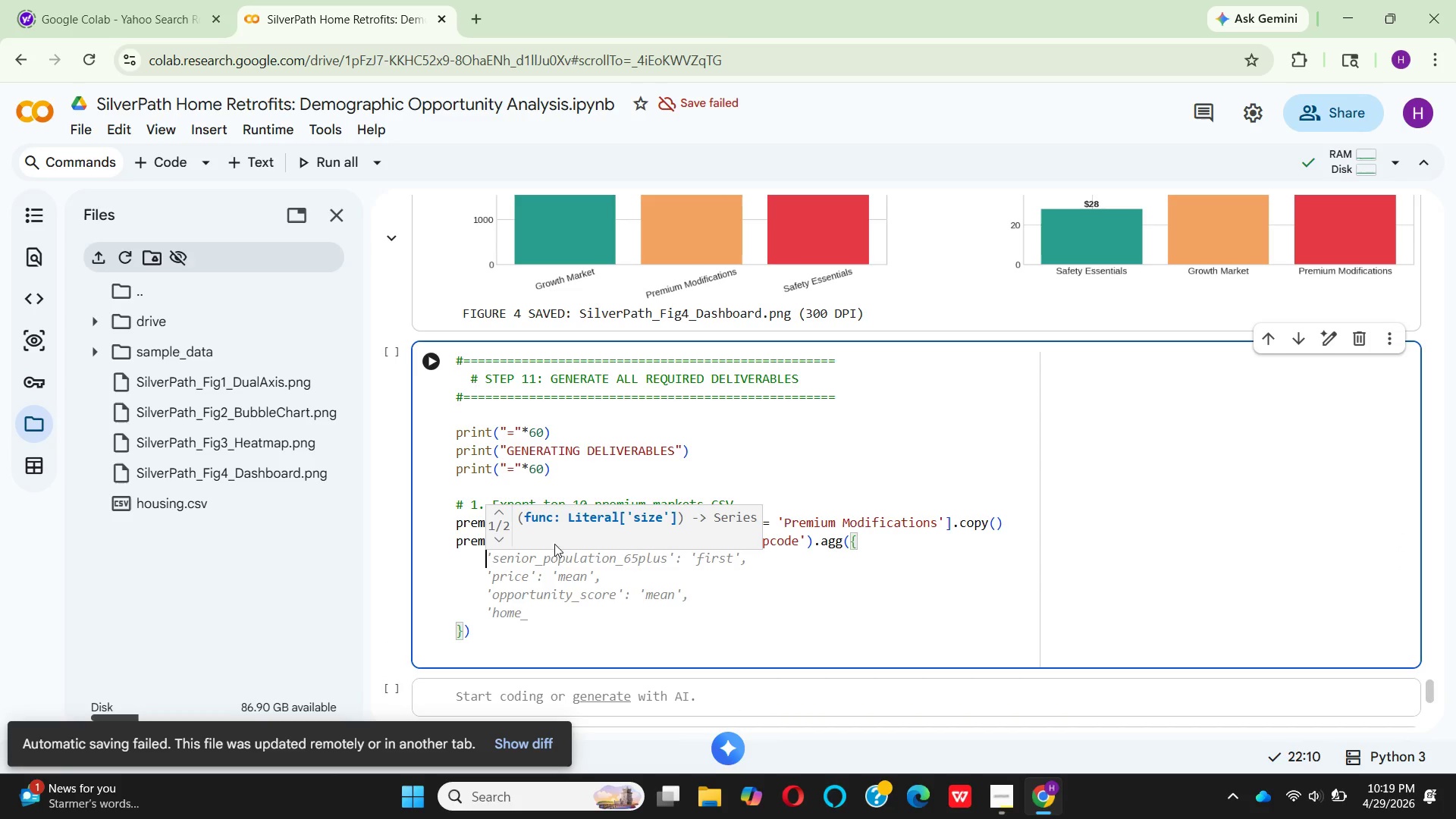 
left_click([565, 539])
 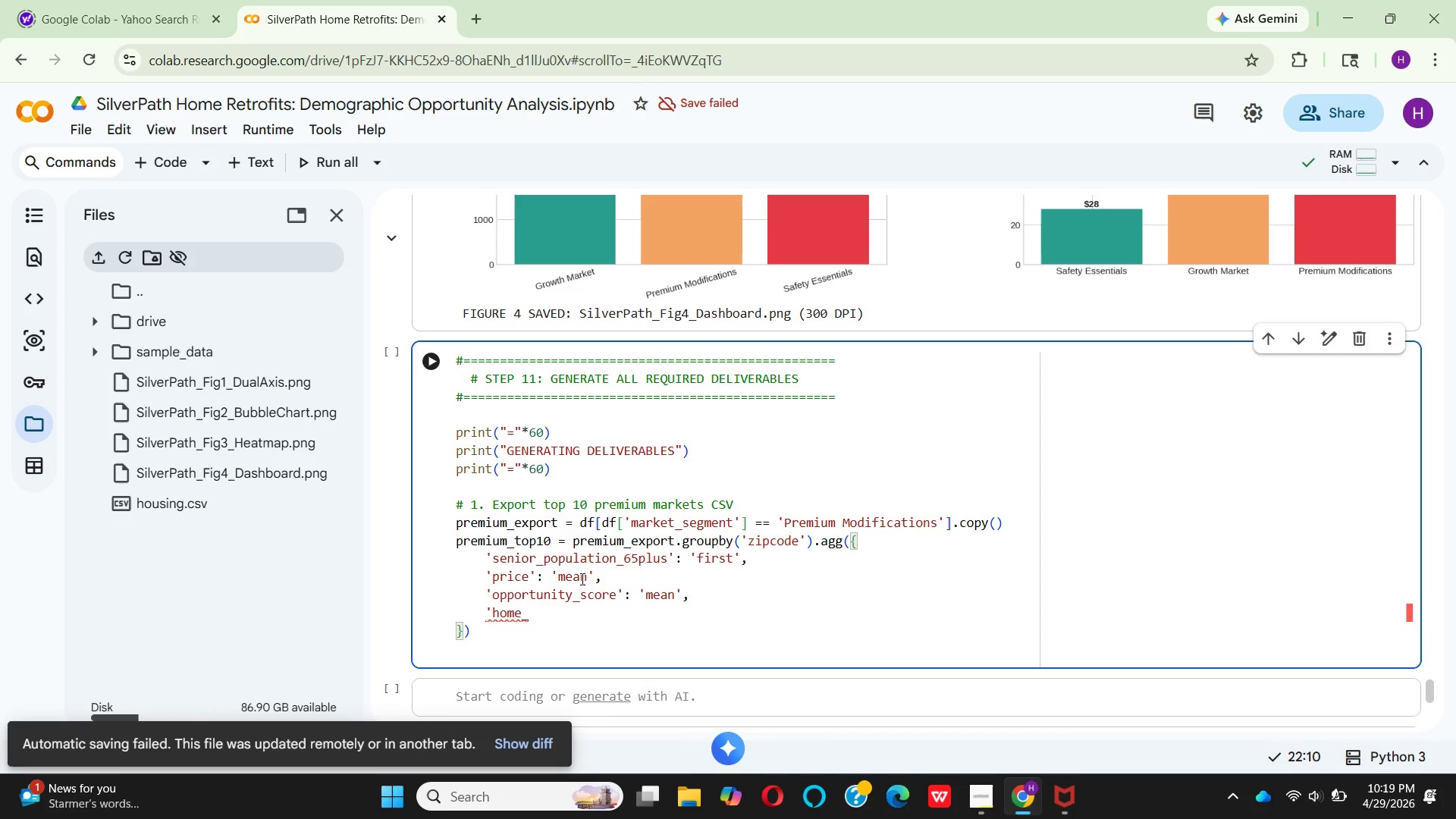 
wait(7.69)
 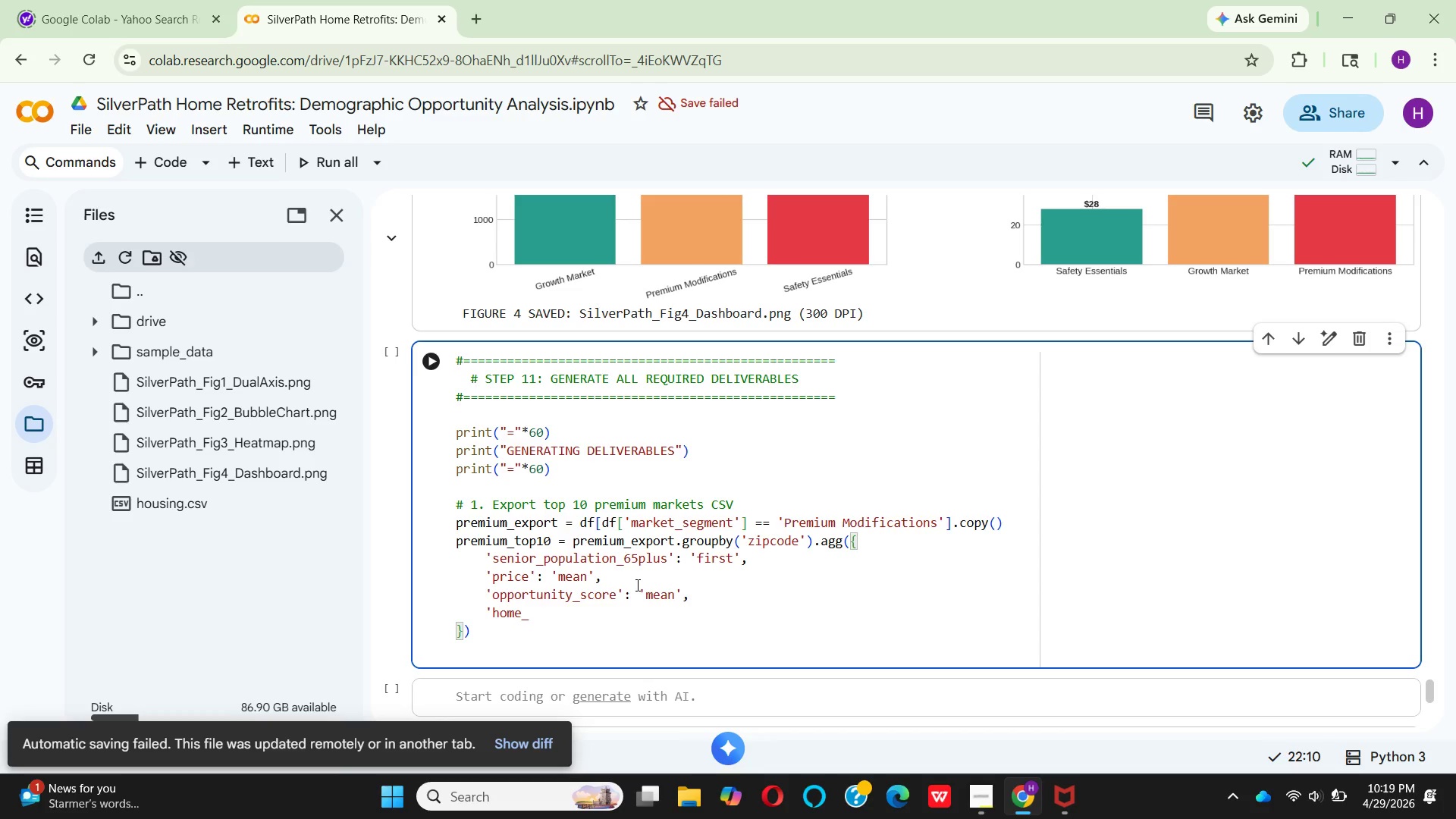 
left_click_drag(start_coordinate=[602, 579], to_coordinate=[485, 578])
 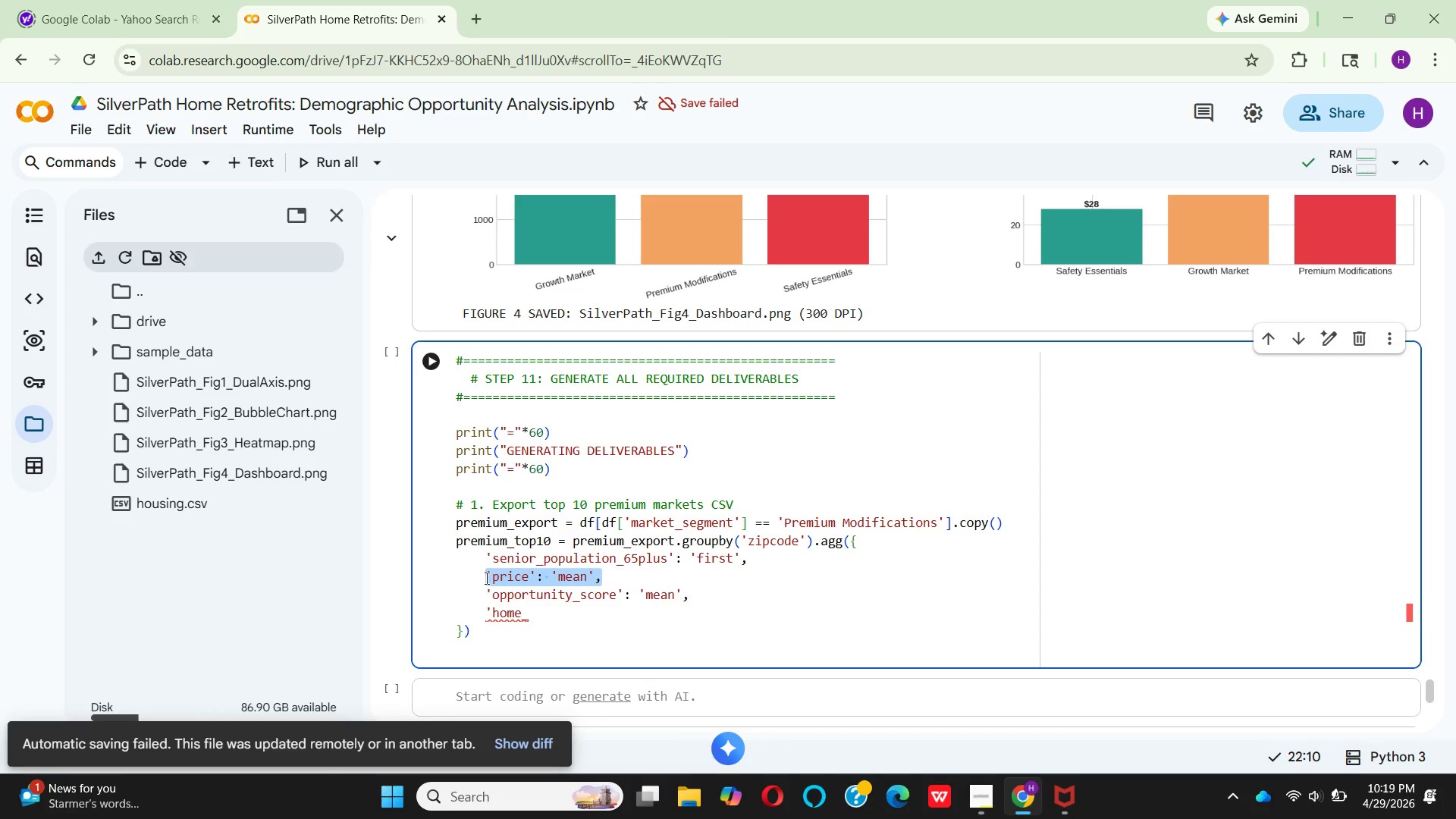 
key(Control+C)
 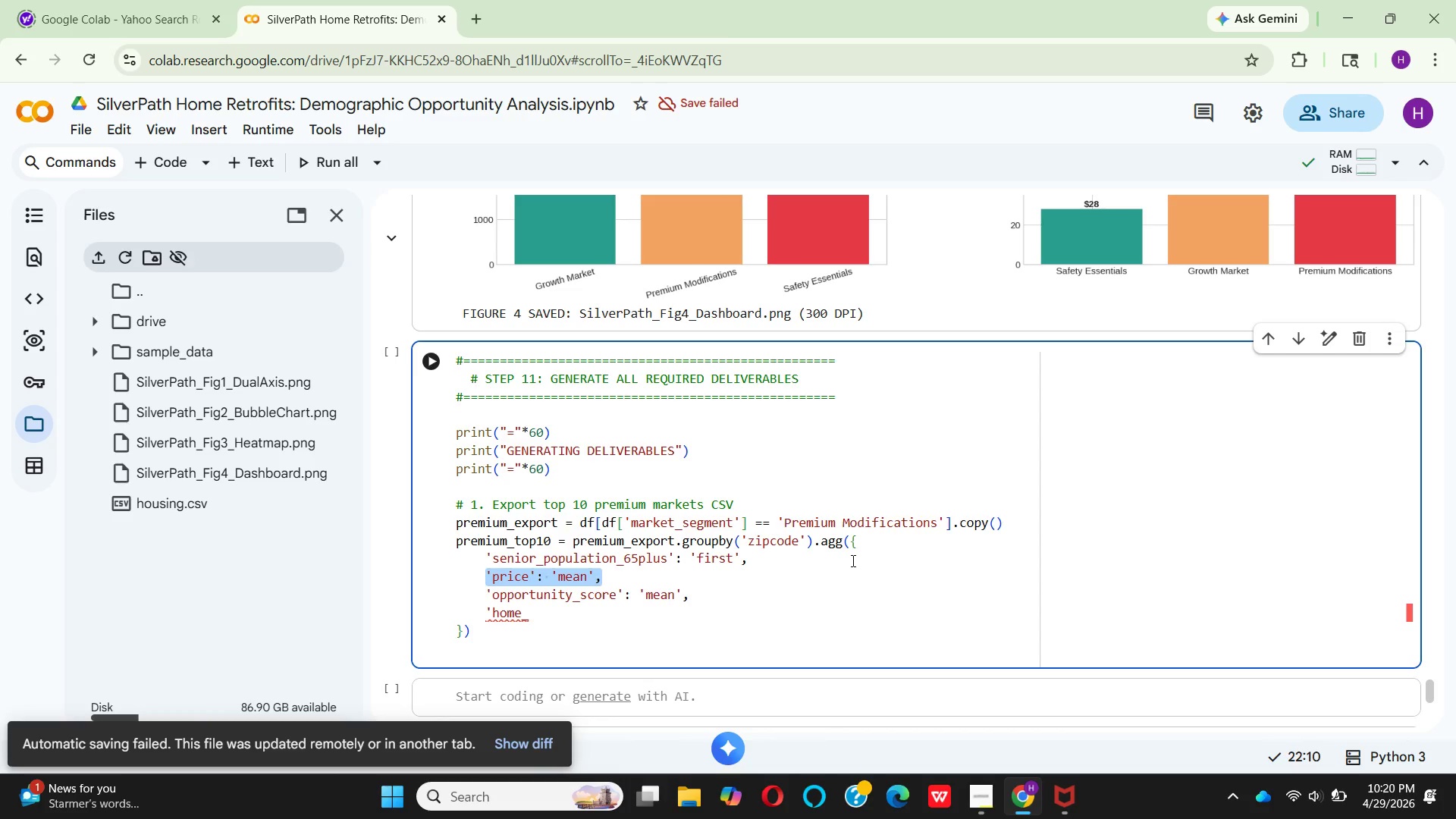 
left_click([859, 551])
 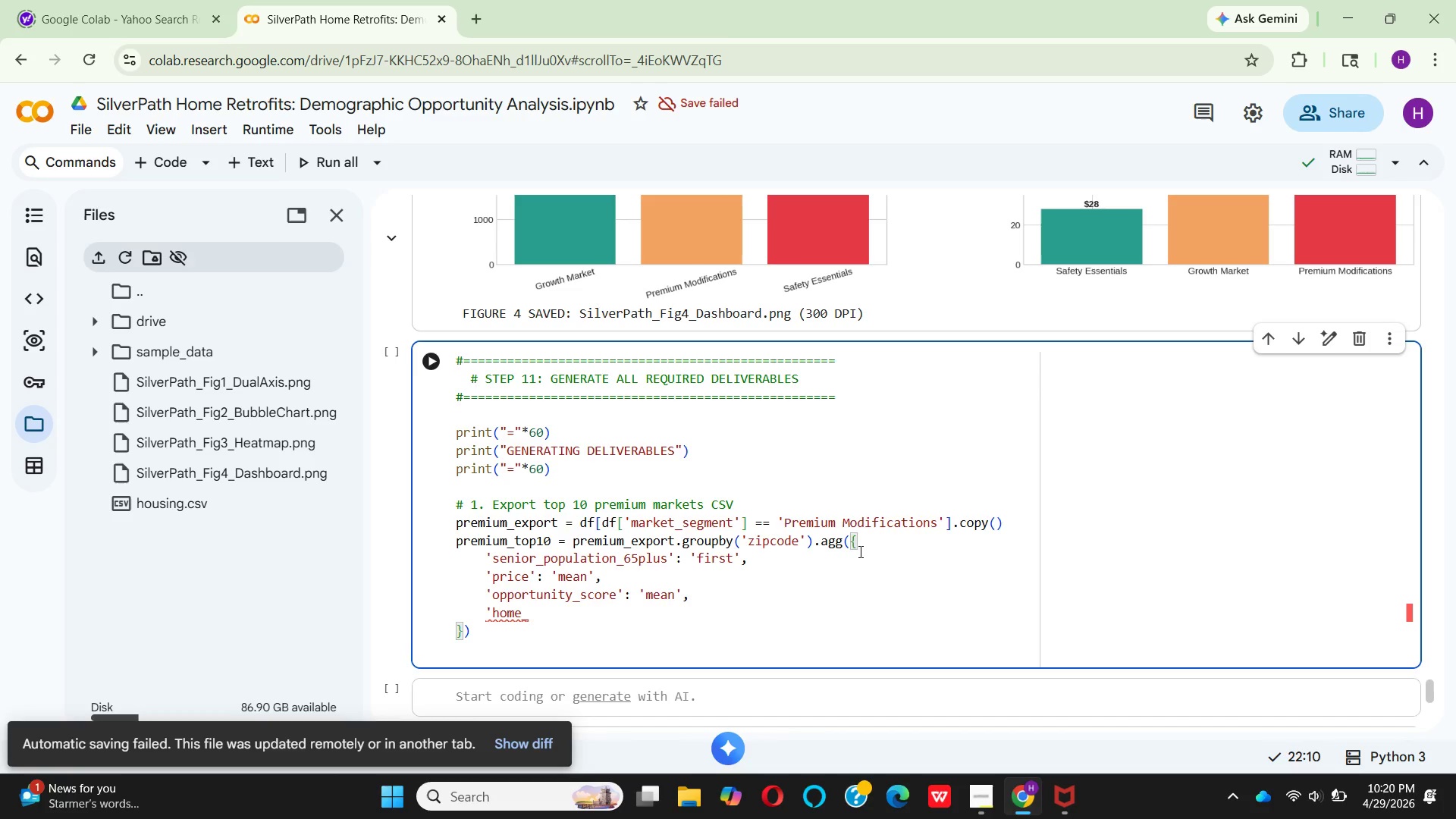 
key(Enter)
 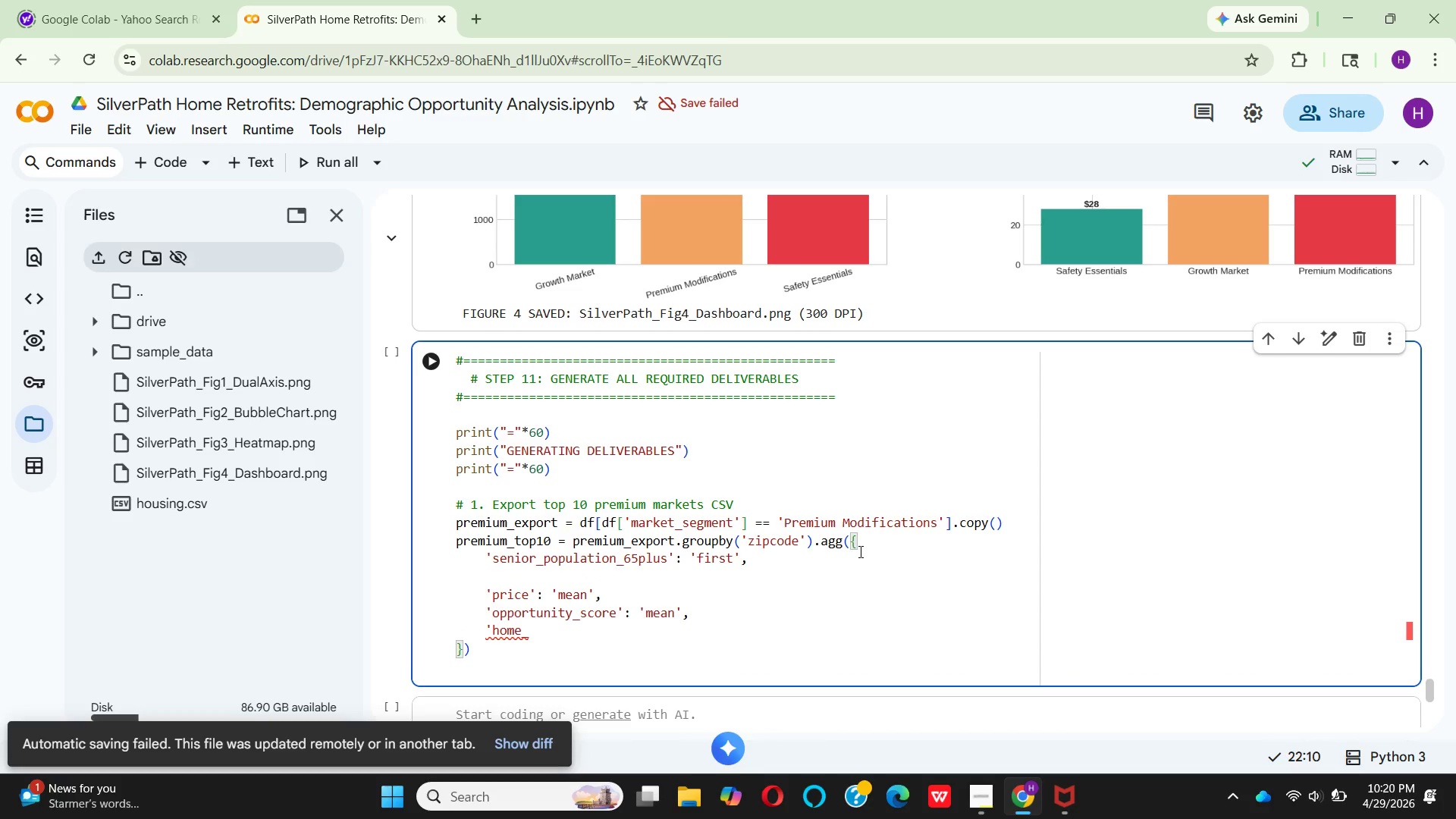 
key(Control+Z)
 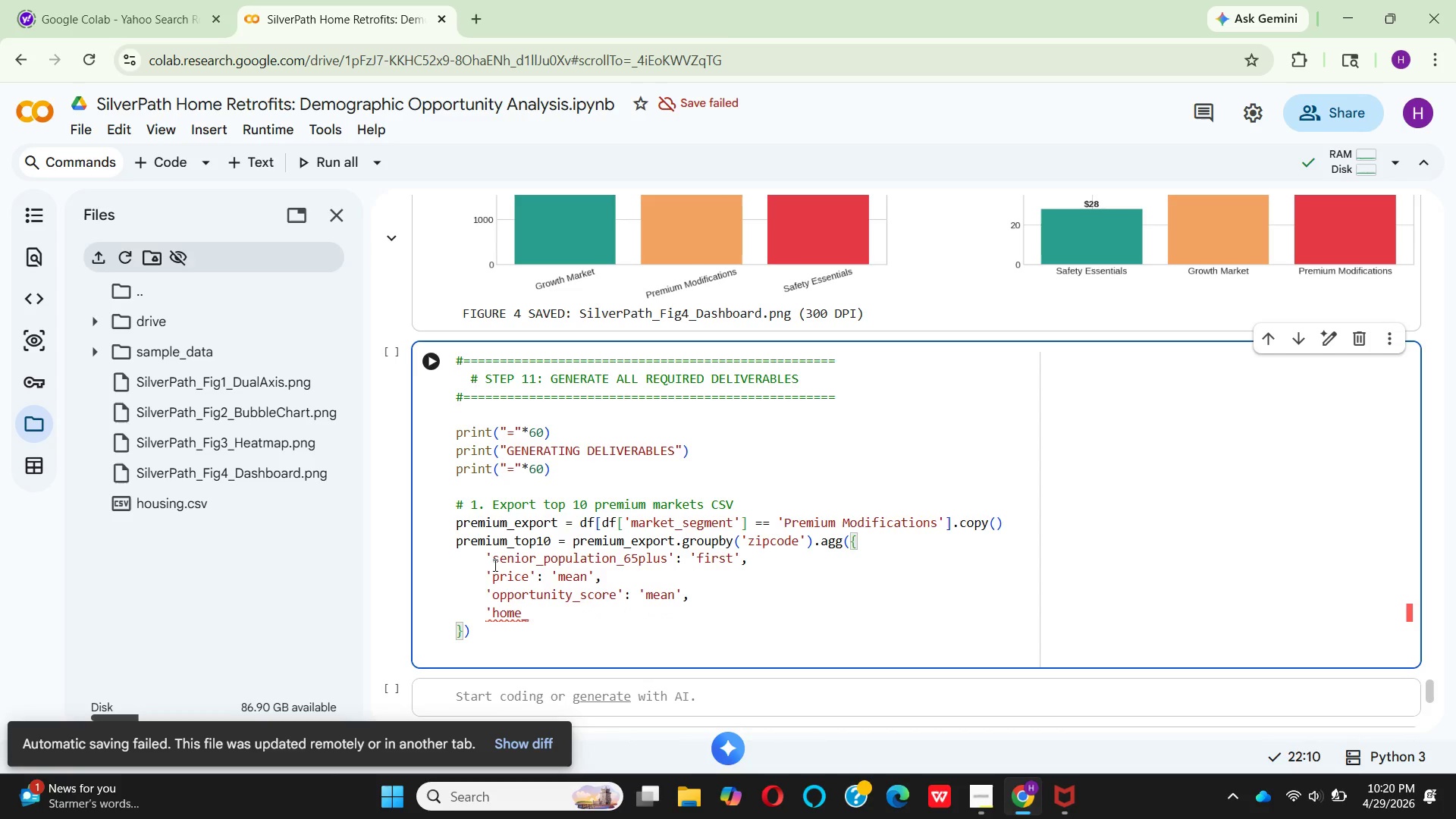 
left_click([488, 557])
 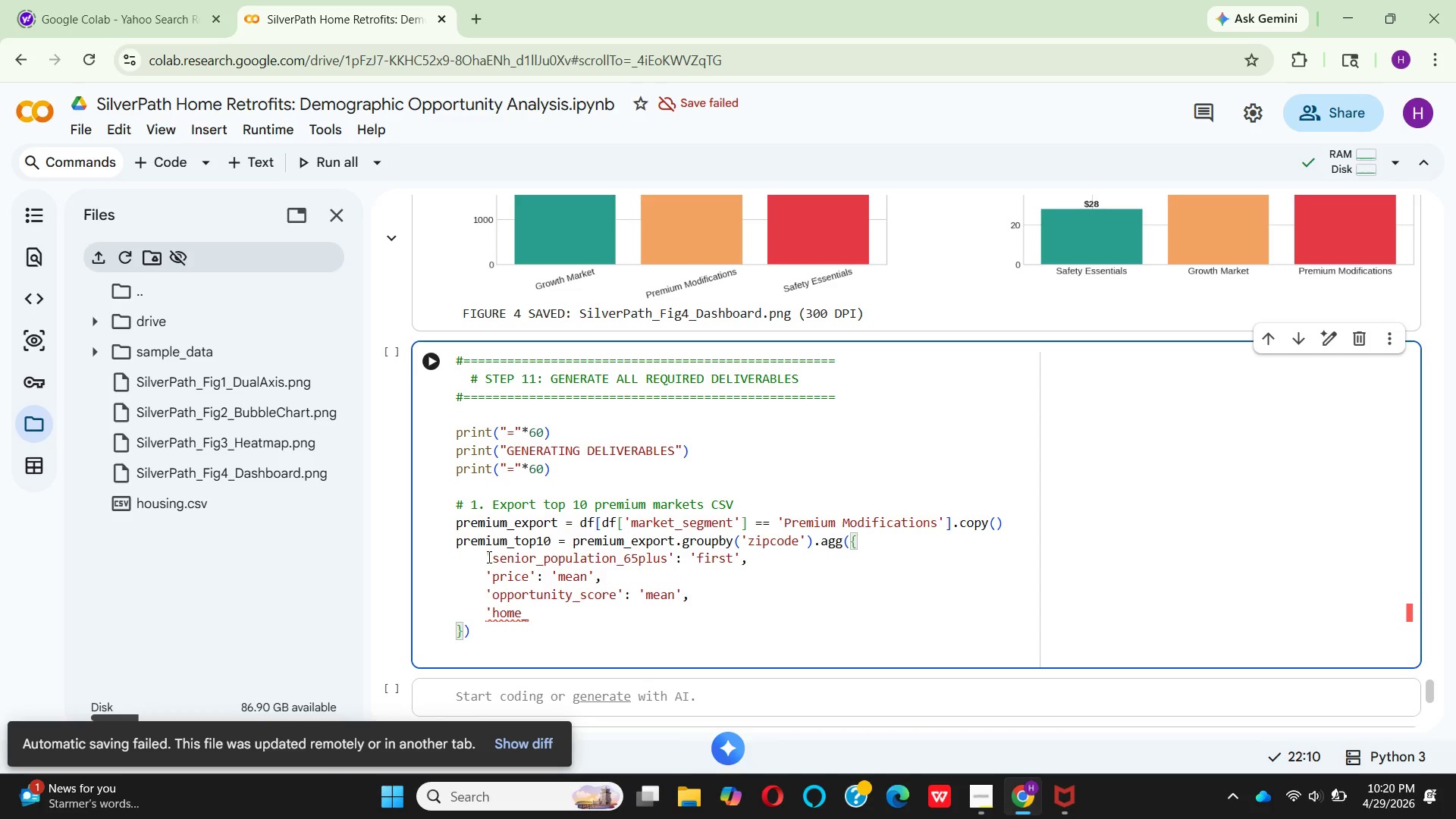 
key(Enter)
 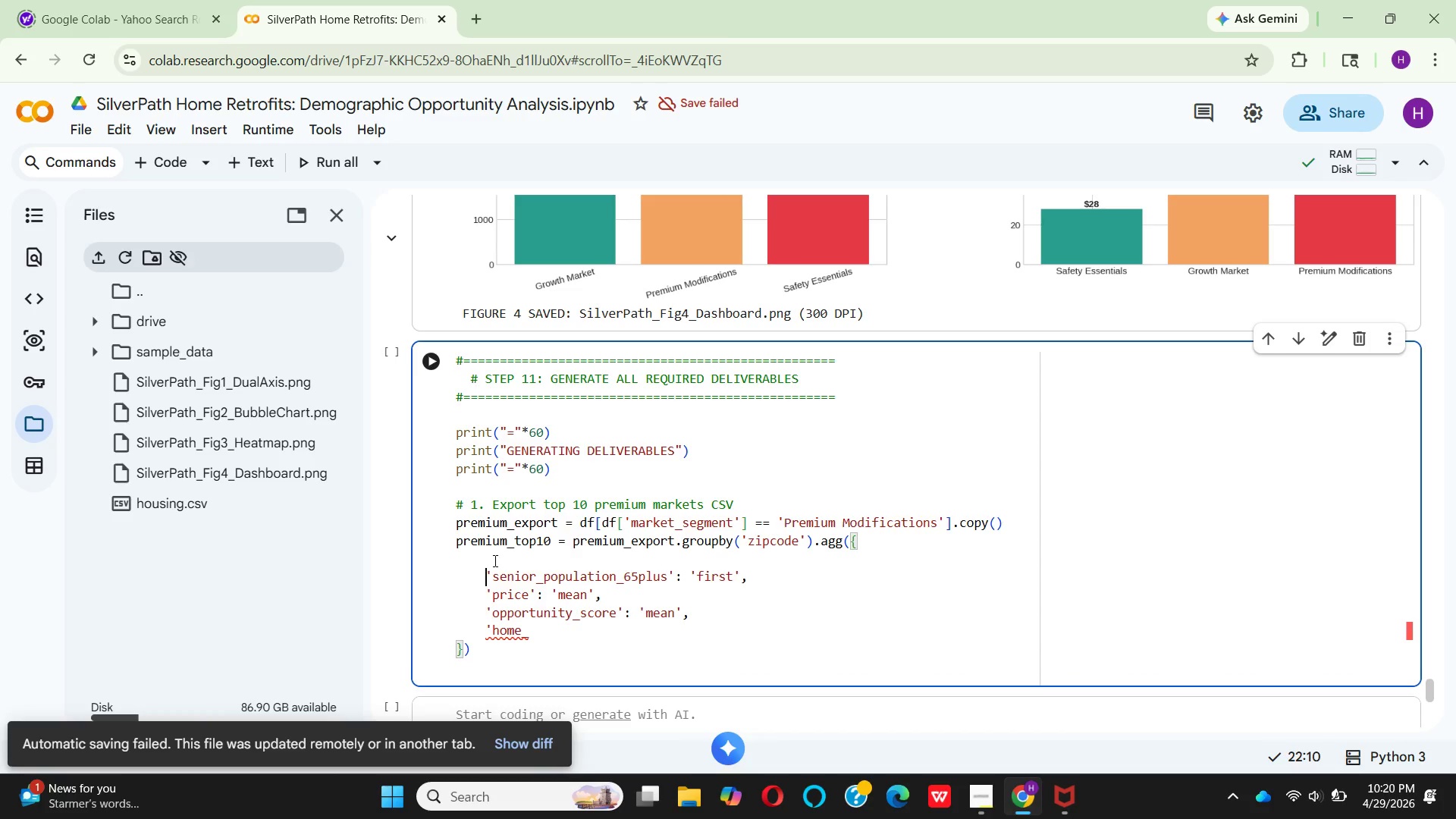 
left_click([494, 560])
 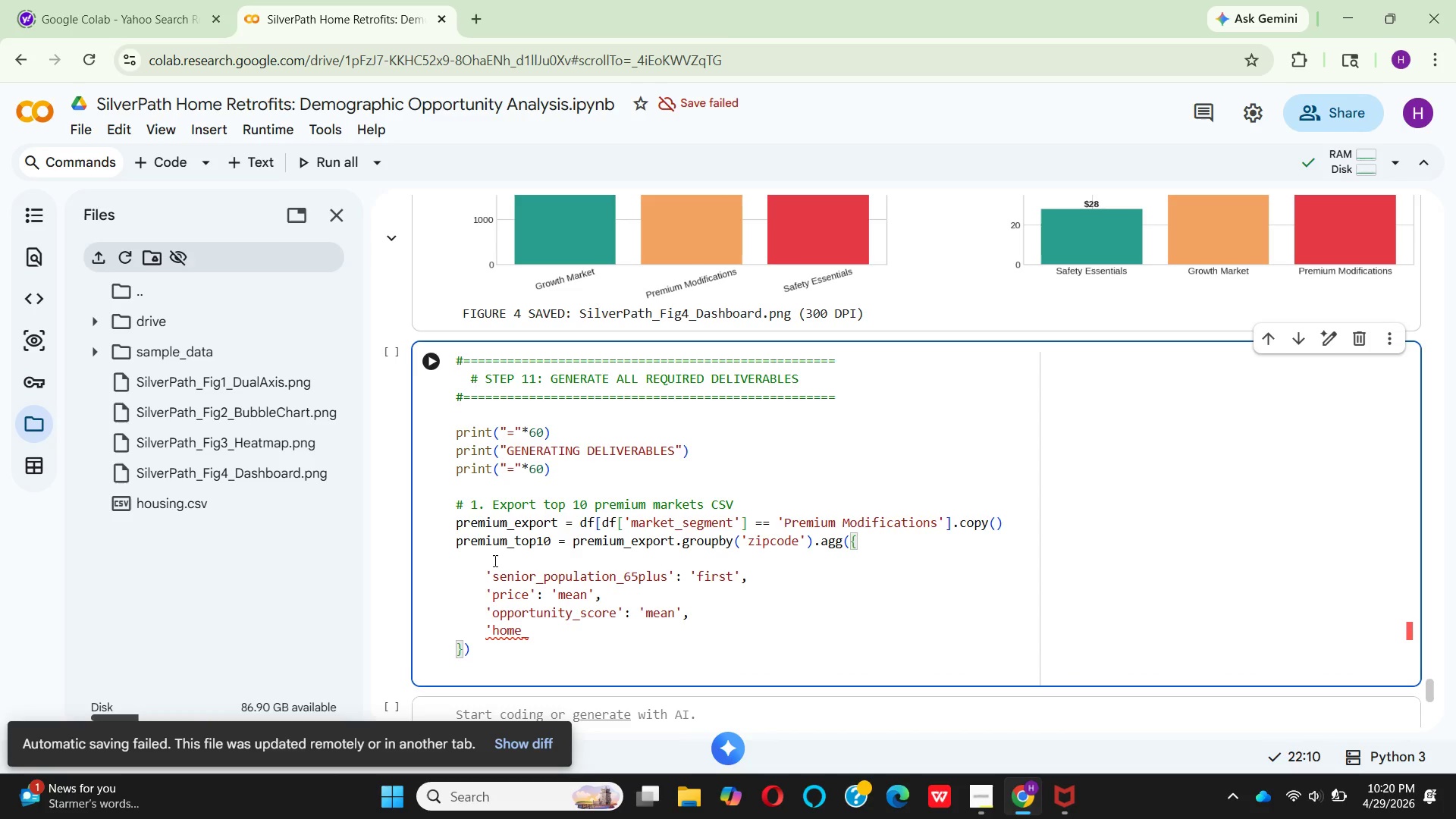 
key(Control+V)
 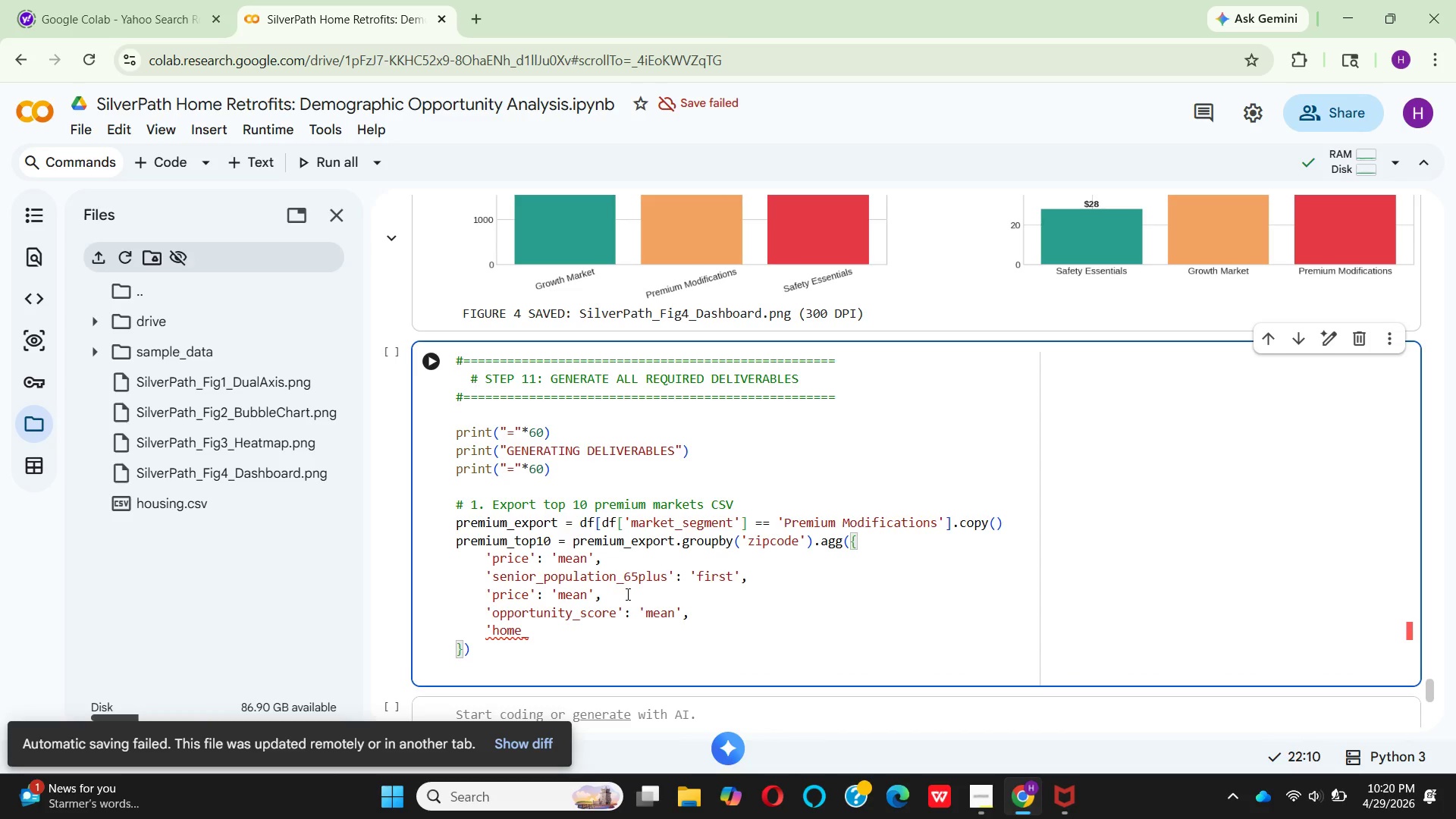 
left_click_drag(start_coordinate=[613, 598], to_coordinate=[482, 591])
 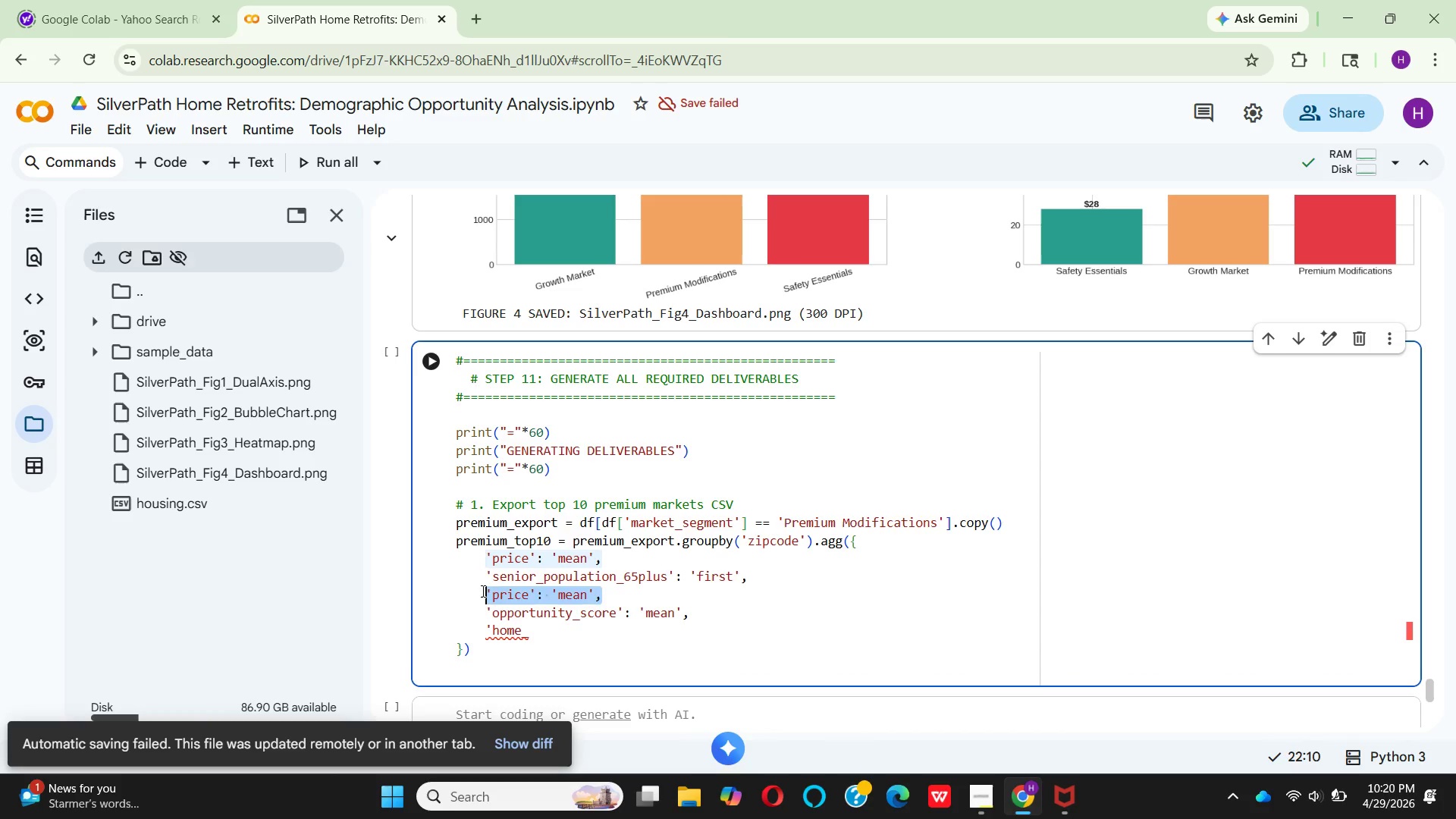 
key(Backspace)
 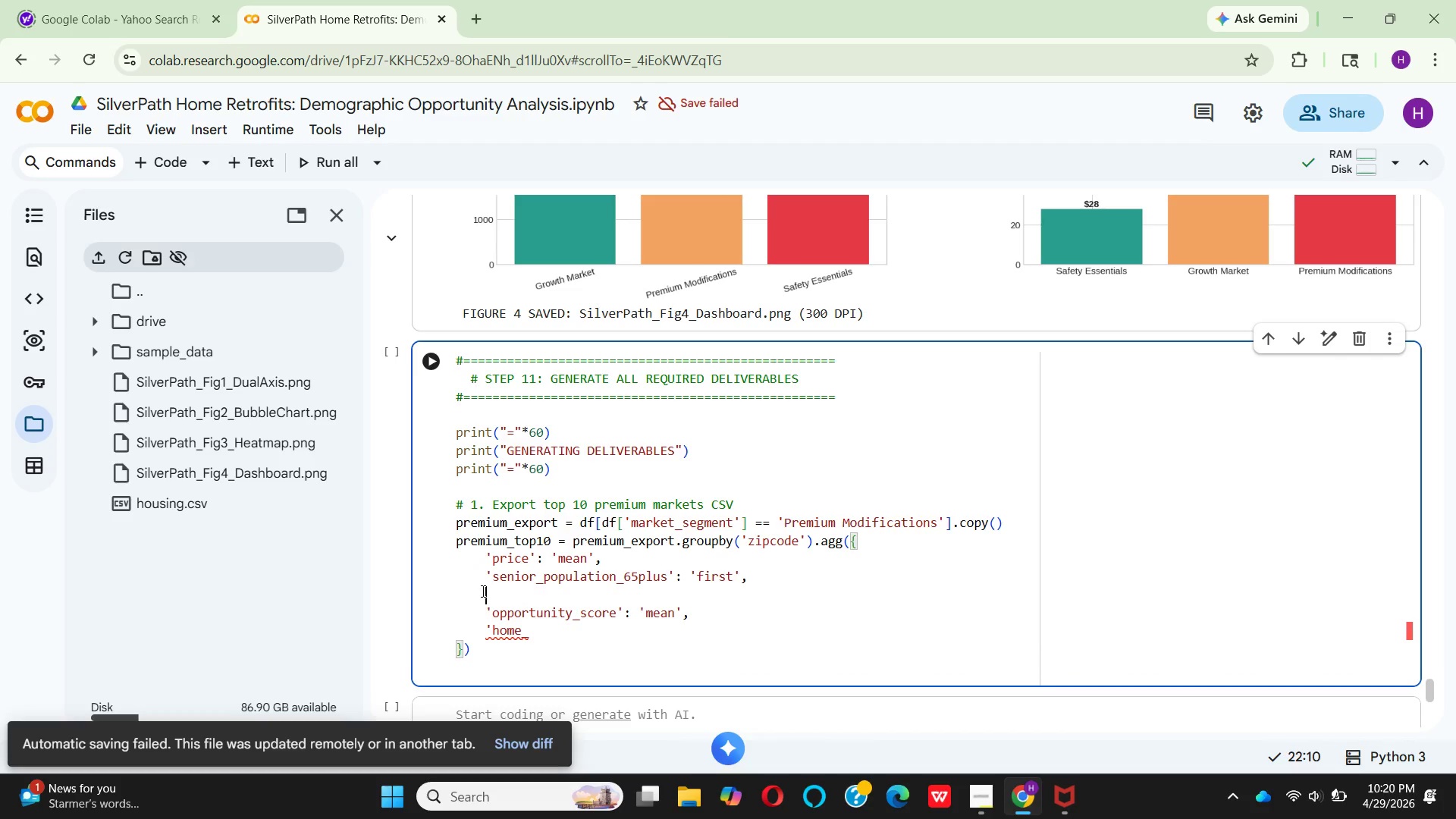 
key(Backspace)
 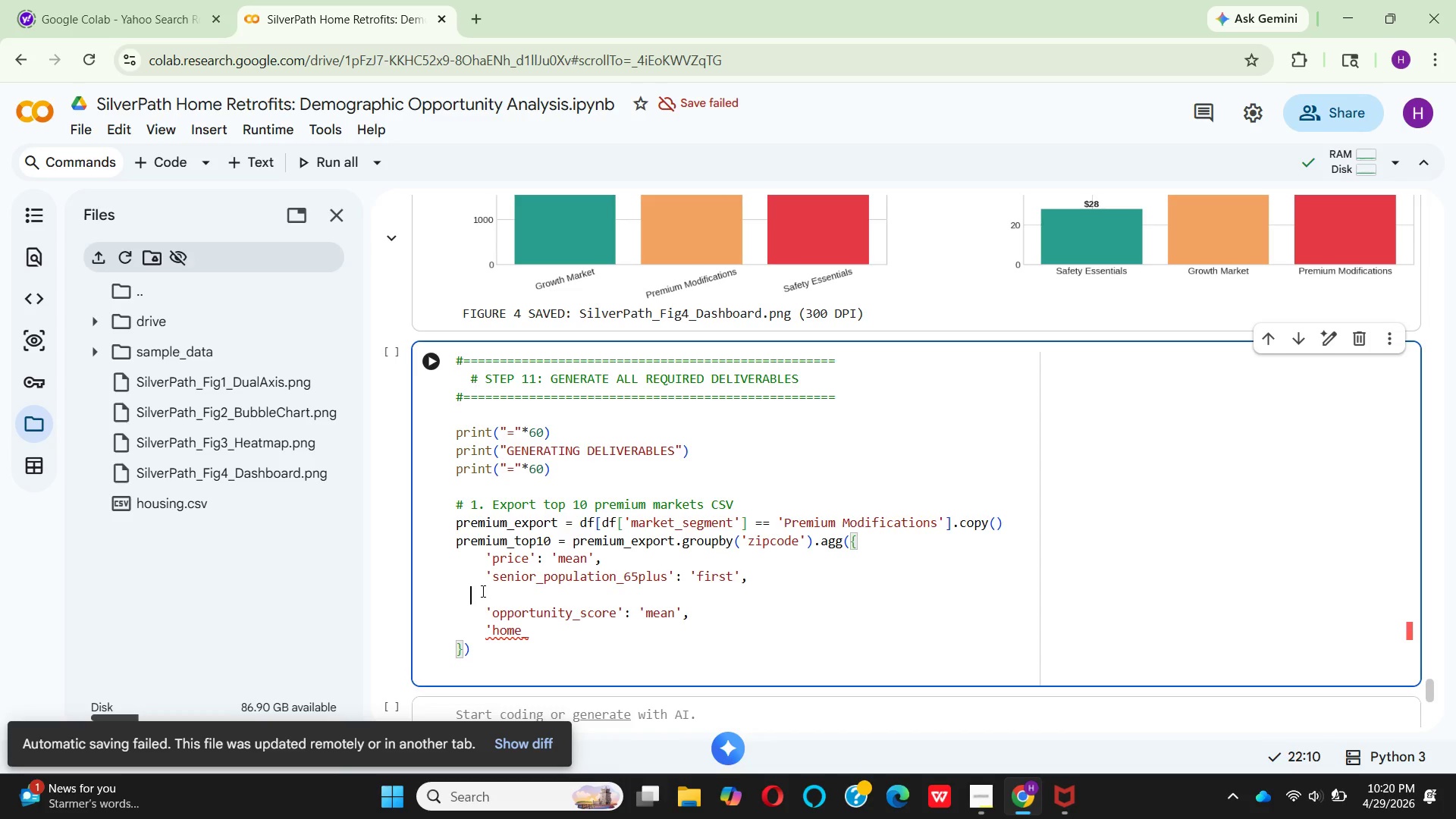 
key(Backspace)
 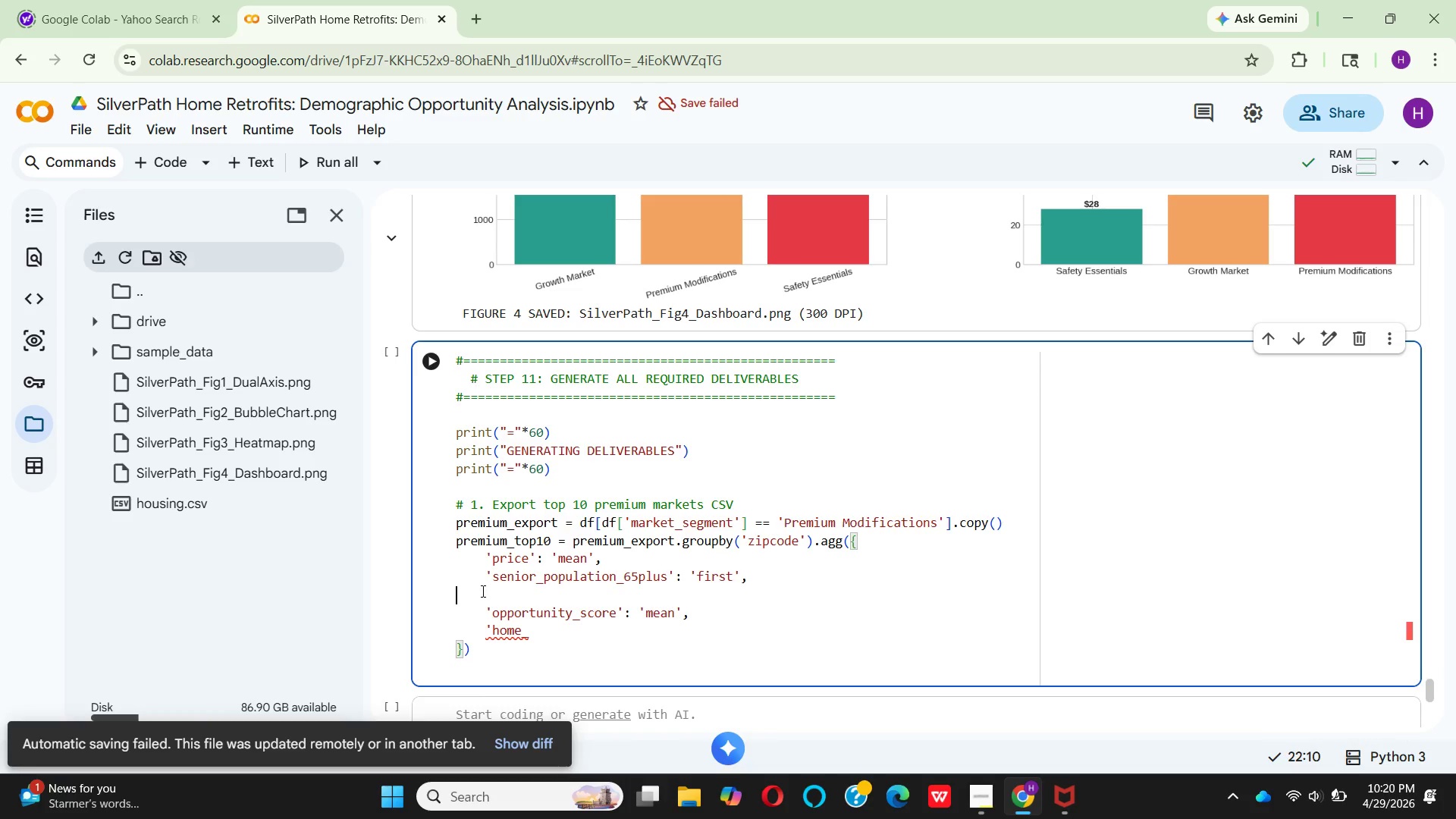 
key(Backspace)
 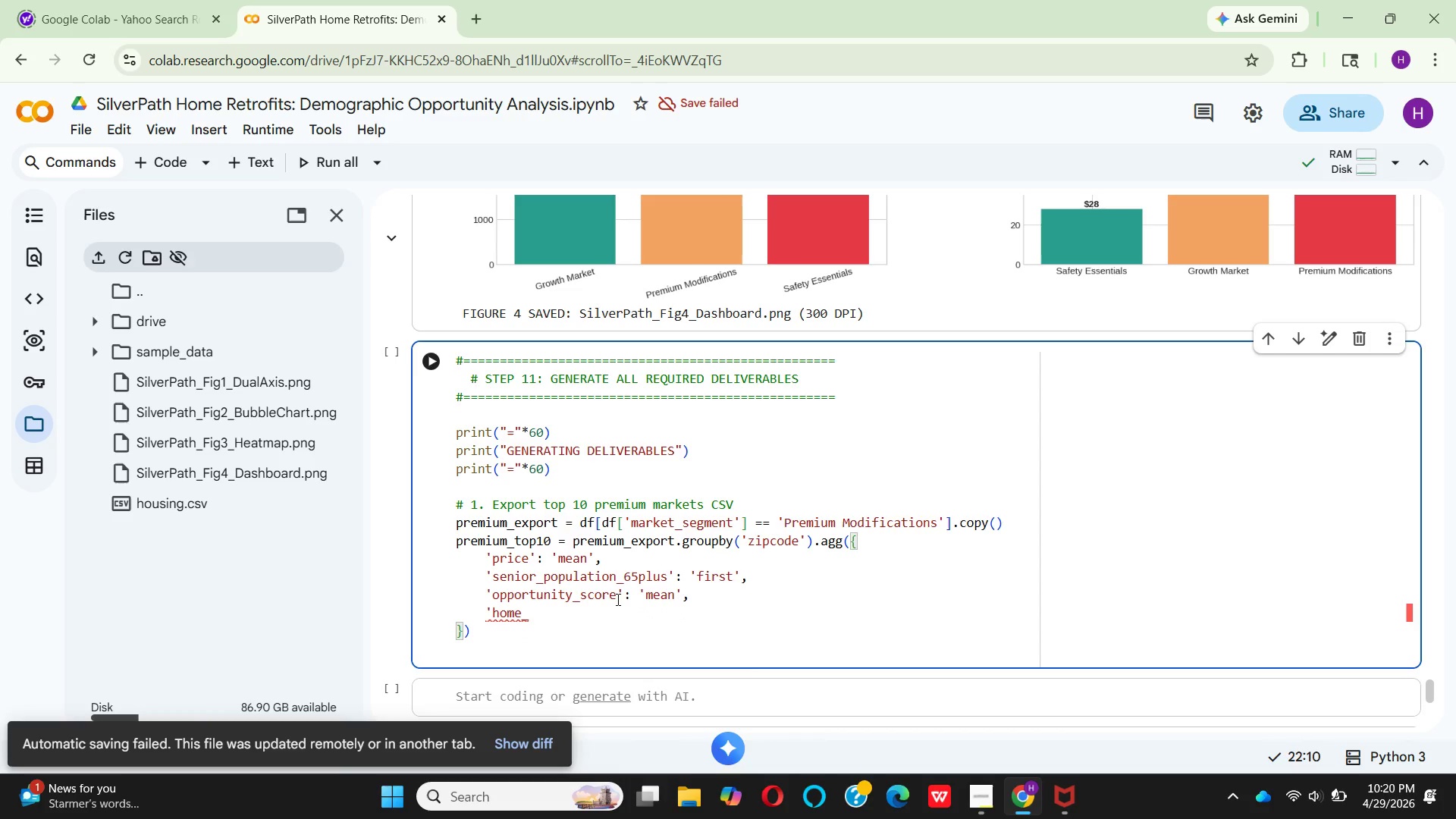 
left_click([689, 596])
 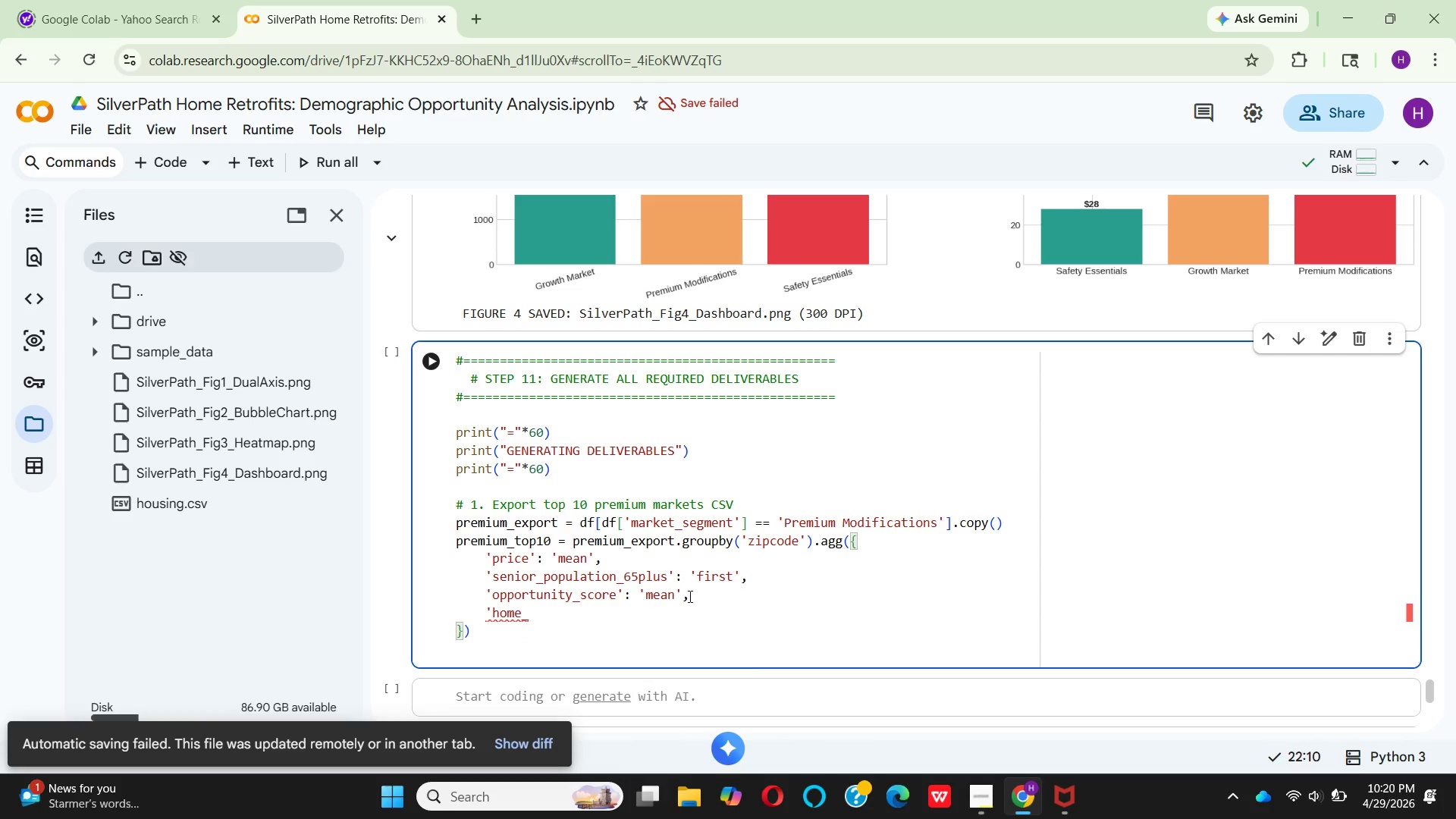 
key(Backspace)
key(Backspace)
key(Backspace)
key(Backspace)
key(Backspace)
key(Backspace)
key(Backspace)
key(Backspace)
key(Backspace)
key(Backspace)
key(Backspace)
key(Backspace)
key(Backspace)
key(Backspace)
key(Backspace)
key(Backspace)
key(Backspace)
key(Backspace)
key(Backspace)
key(Backspace)
key(Backspace)
key(Backspace)
key(Backspace)
key(Backspace)
key(Backspace)
key(Backspace)
key(Backspace)
type(lat': 'firsy)
key(Backspace)
type(t)
 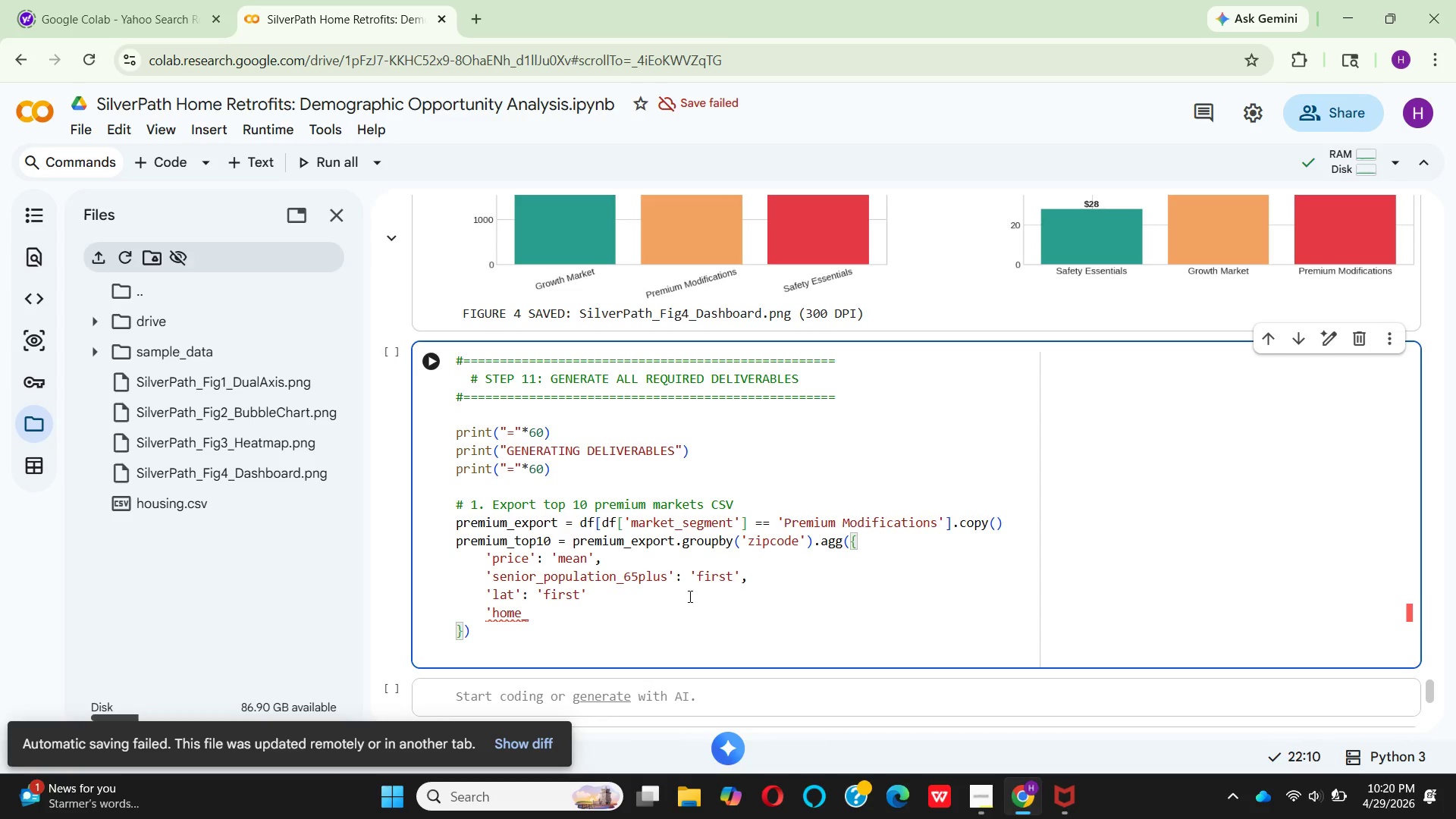 
key(ArrowRight)
 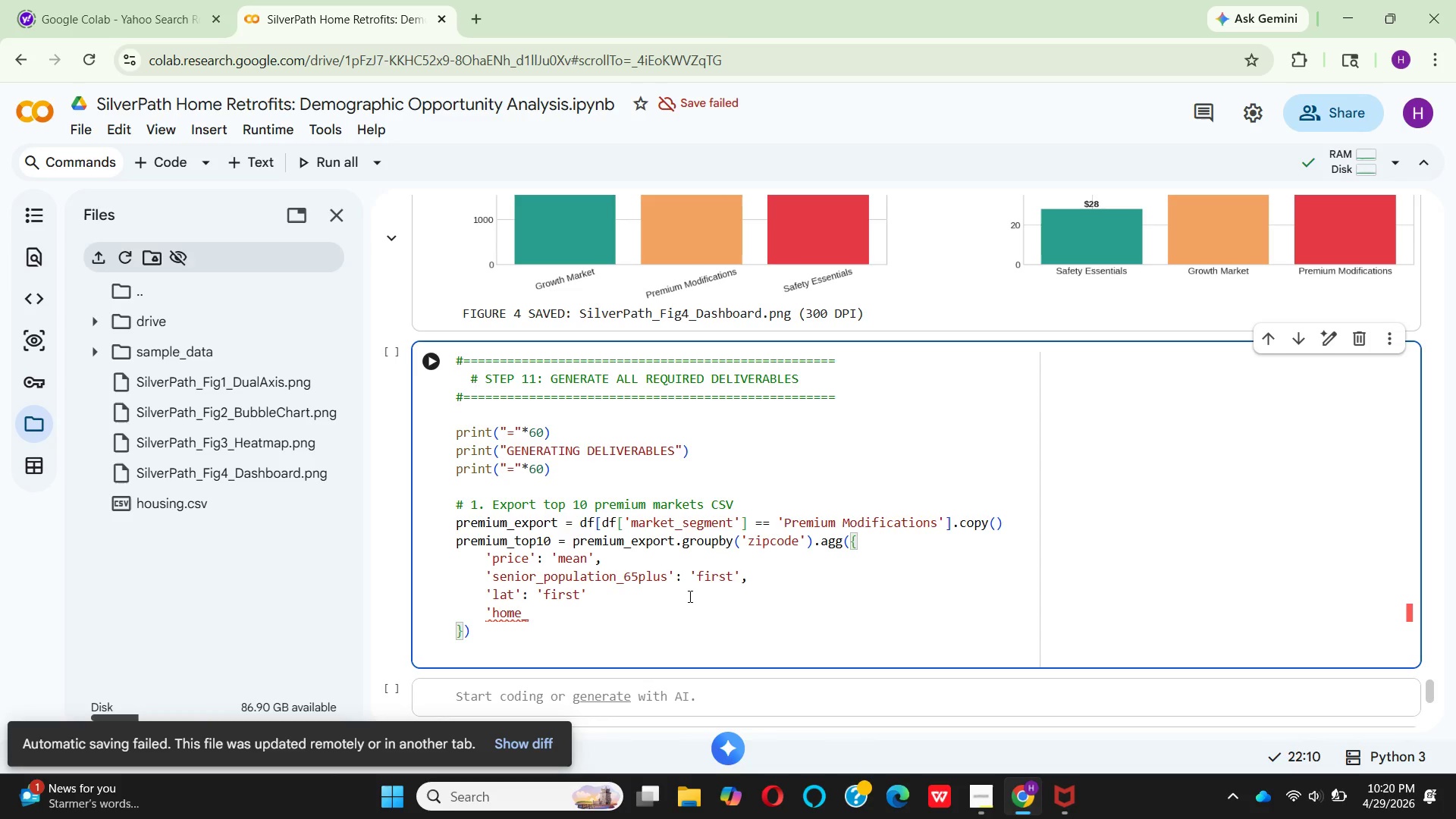 
key(Comma)
 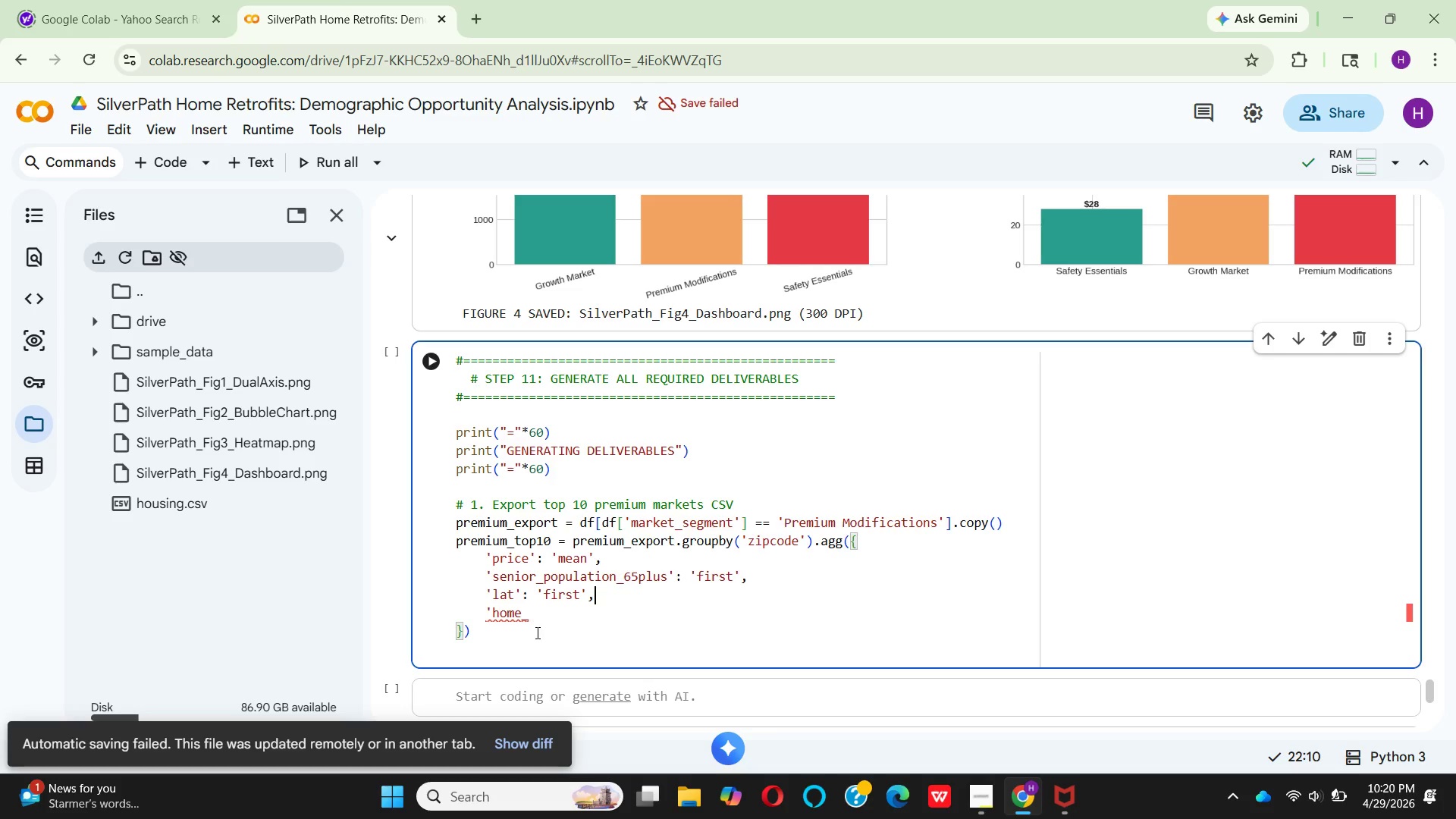 
left_click([533, 617])
 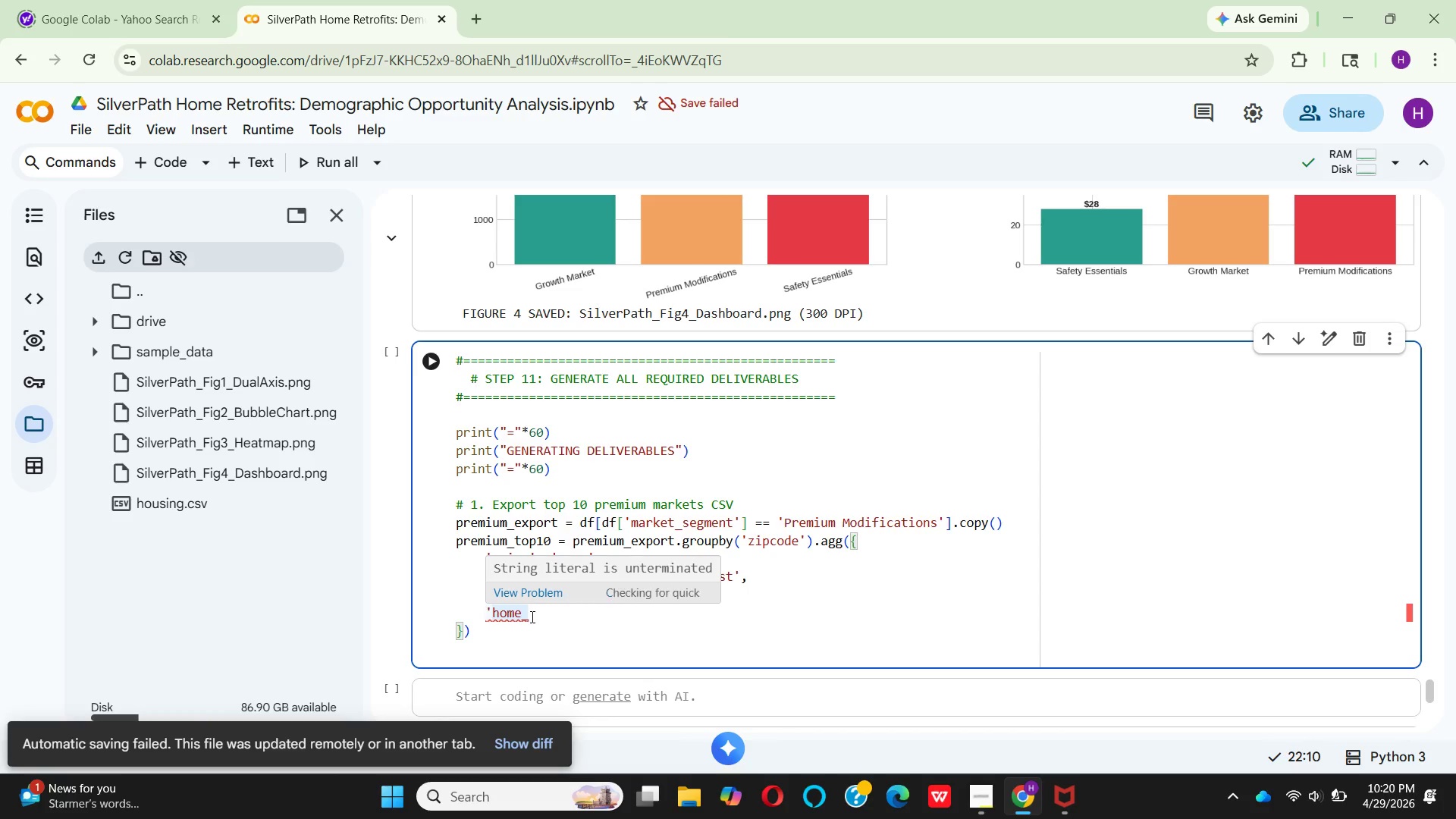 
key(Backspace)
key(Backspace)
key(Backspace)
key(Backspace)
key(Backspace)
type(long':)
 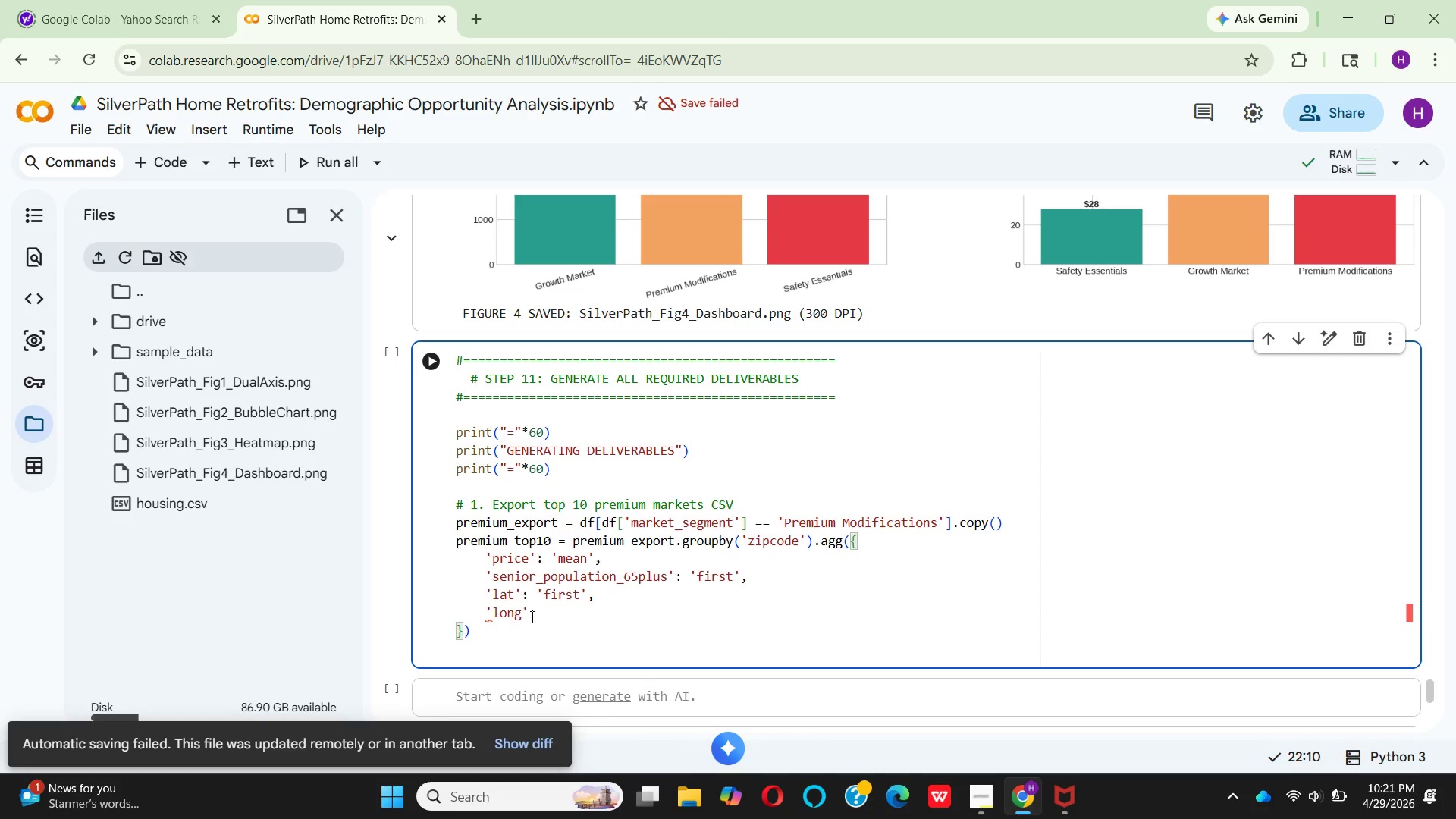 
type( ' )
key(Backspace)
type(fi)
 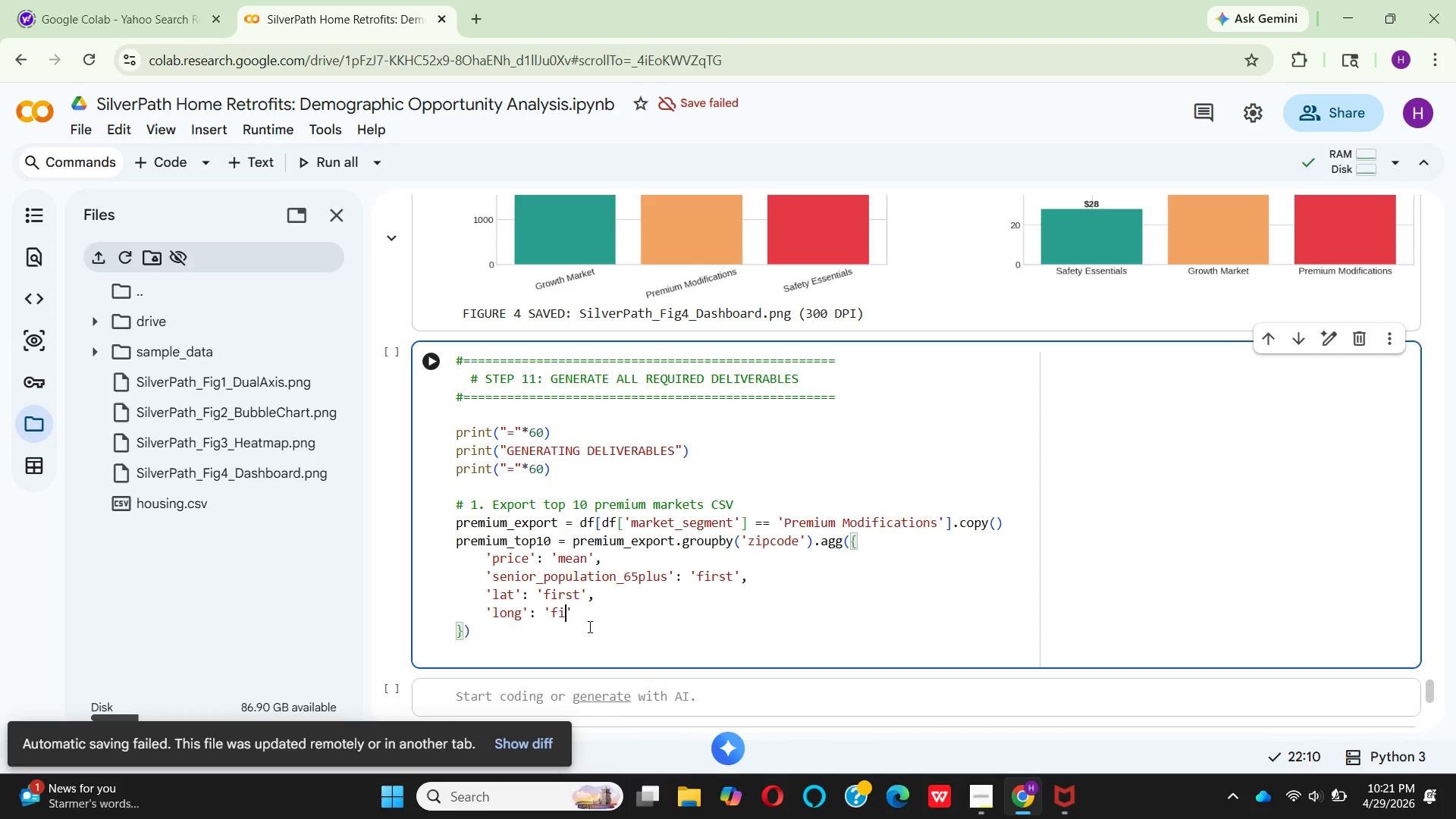 
type(rsy)
key(Backspace)
type(t)
 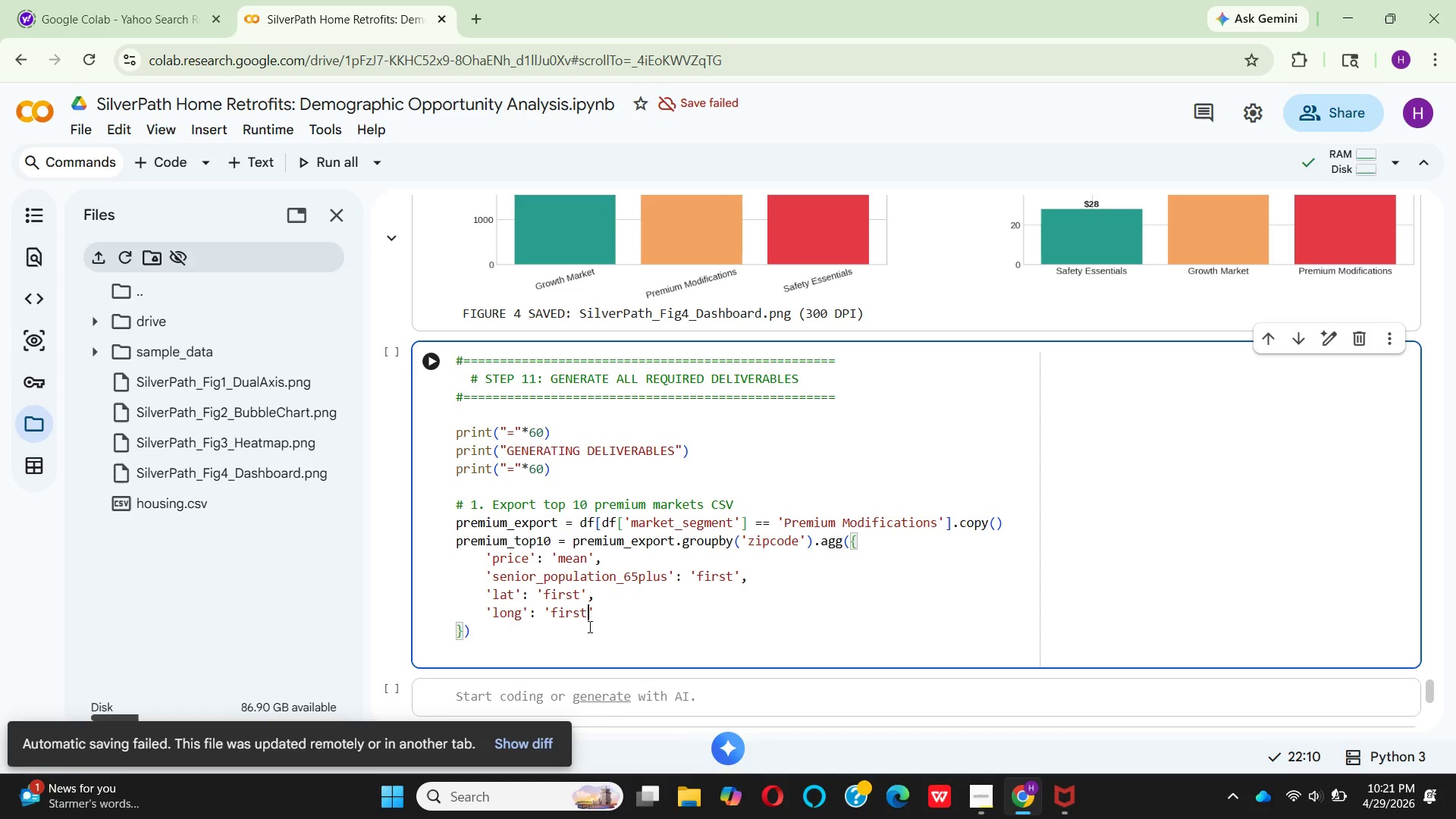 
key(ArrowRight)
 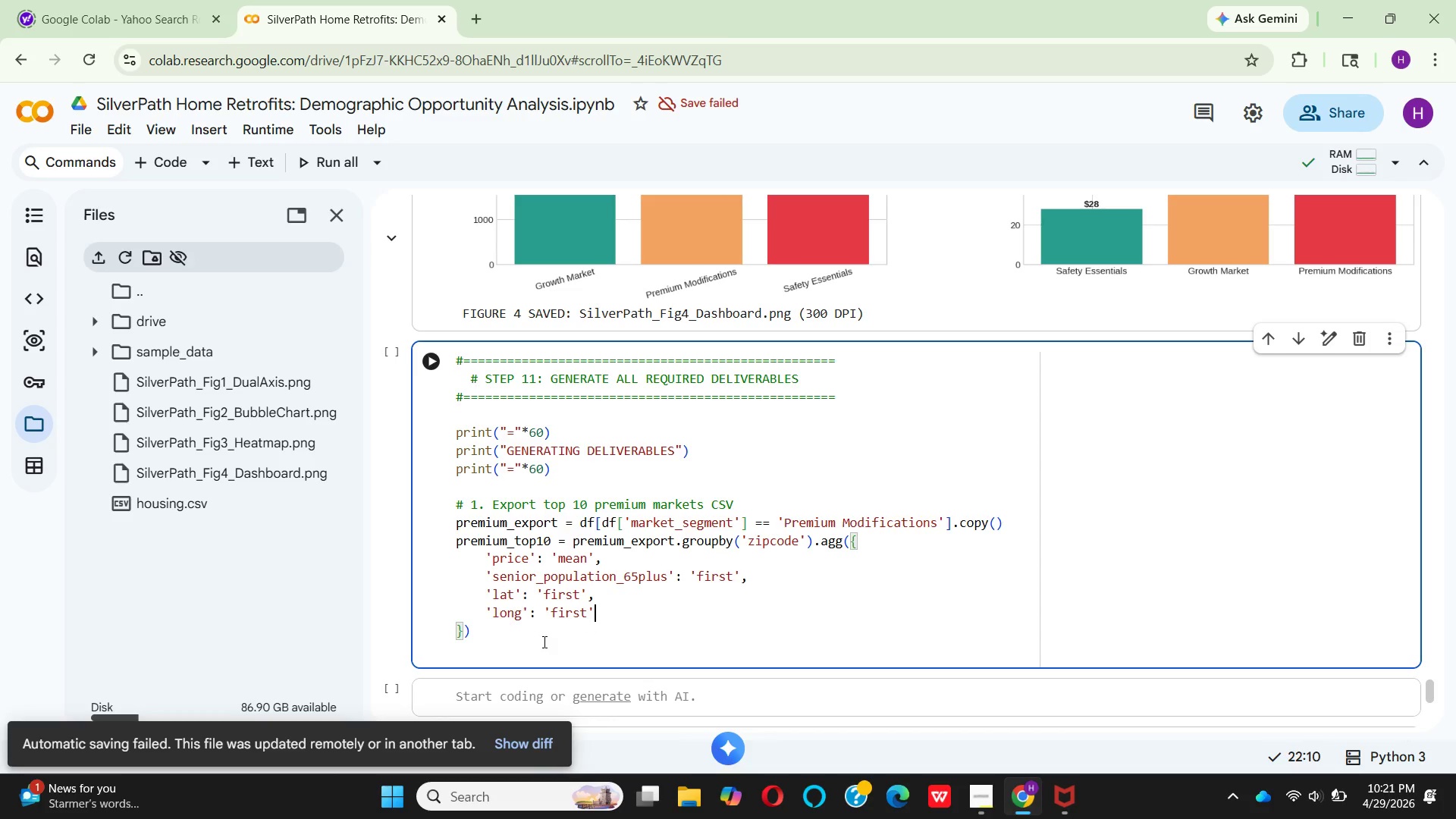 
left_click([481, 636])
 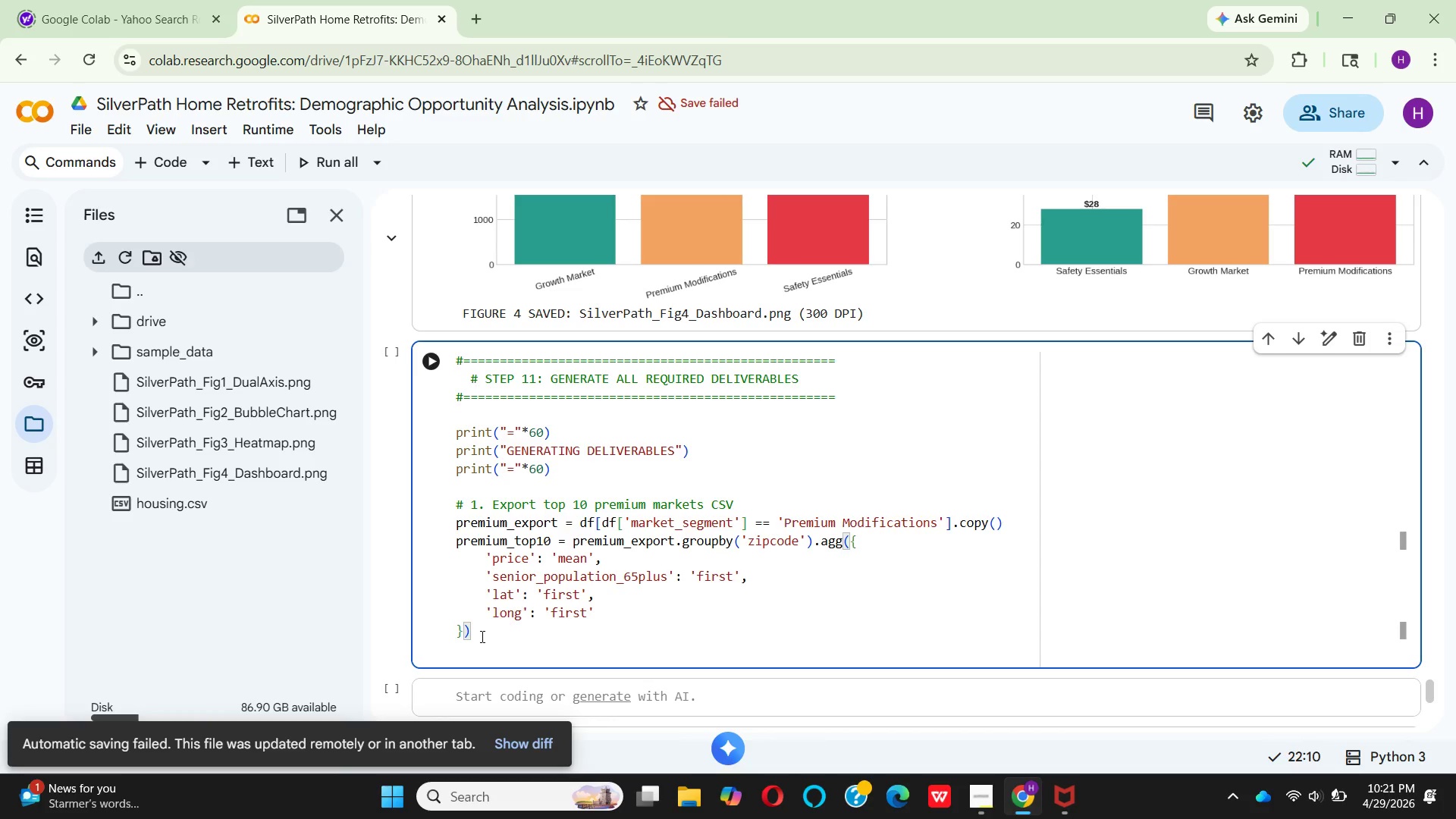 
hold_key(key=Period, duration=0.33)
 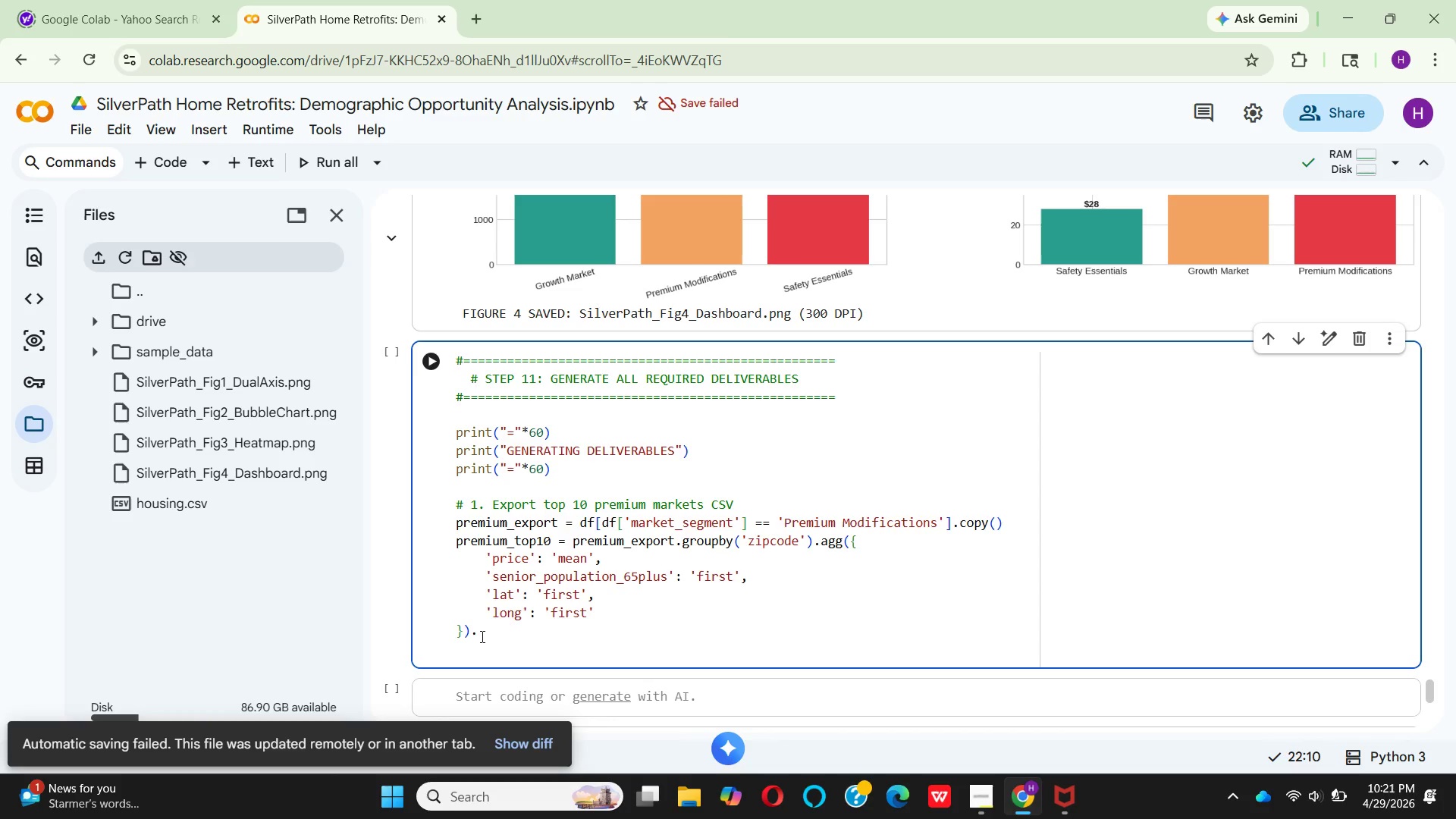 
type(nlar)
 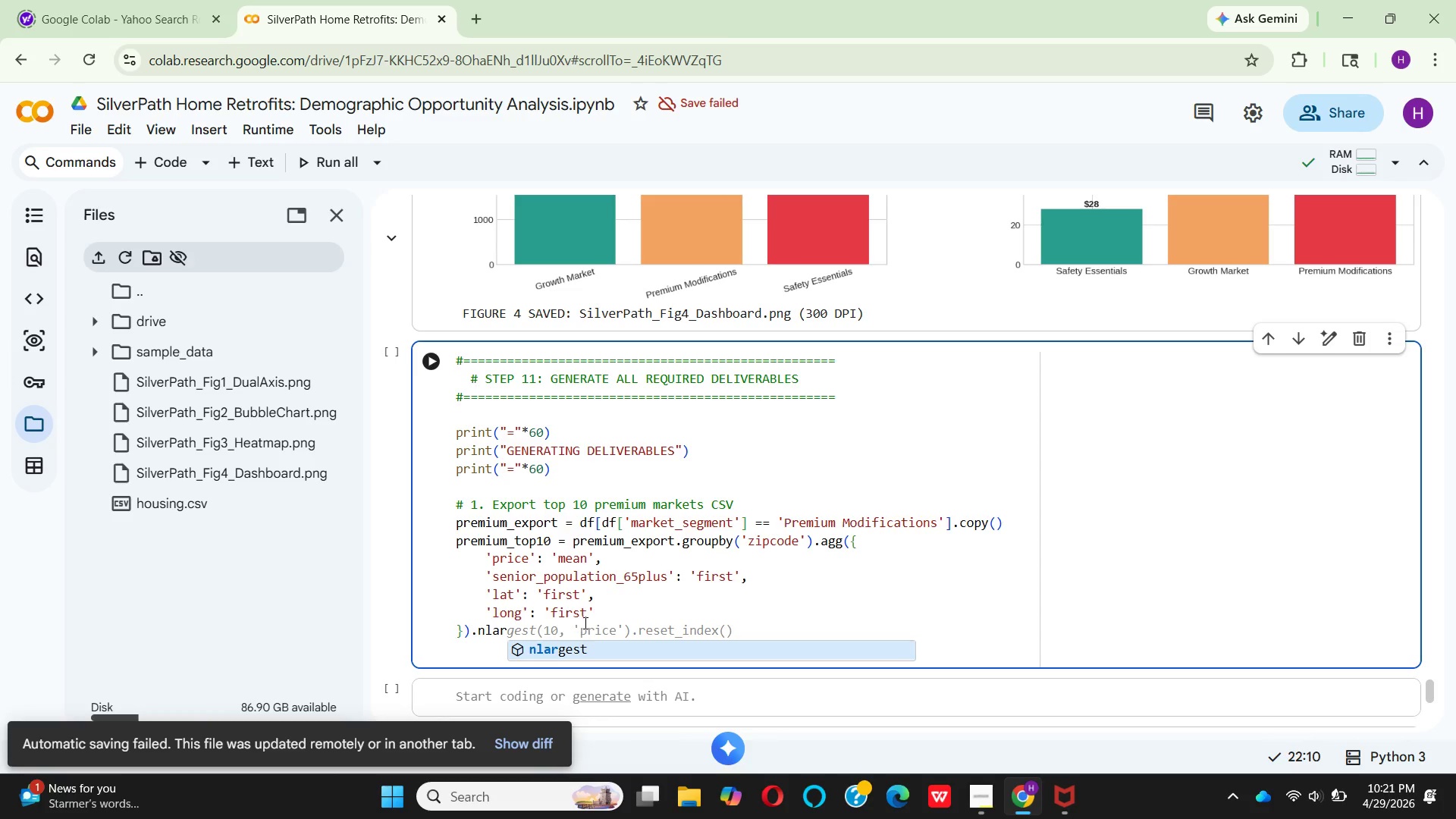 
wait(5.08)
 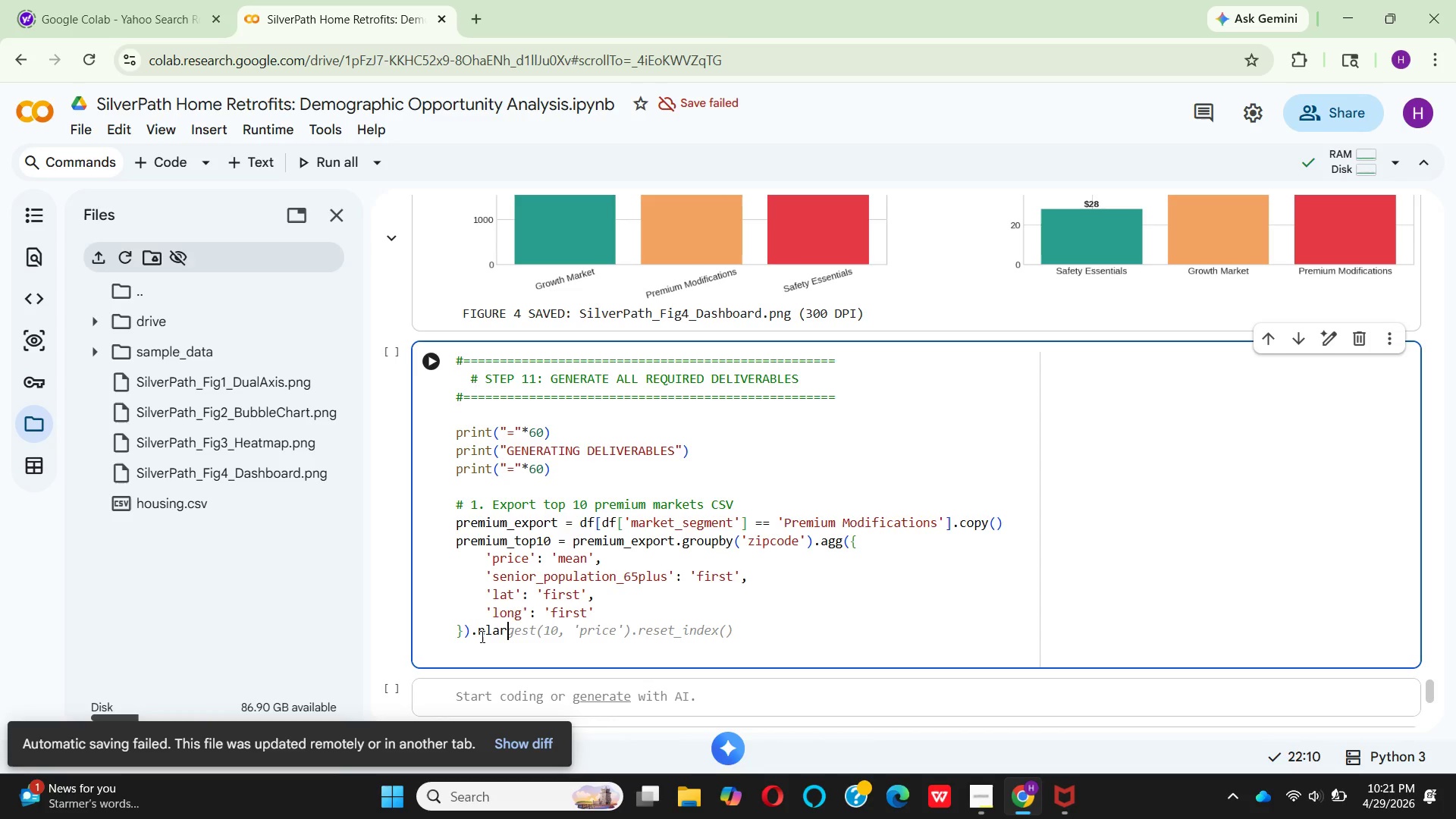 
left_click([584, 609])
 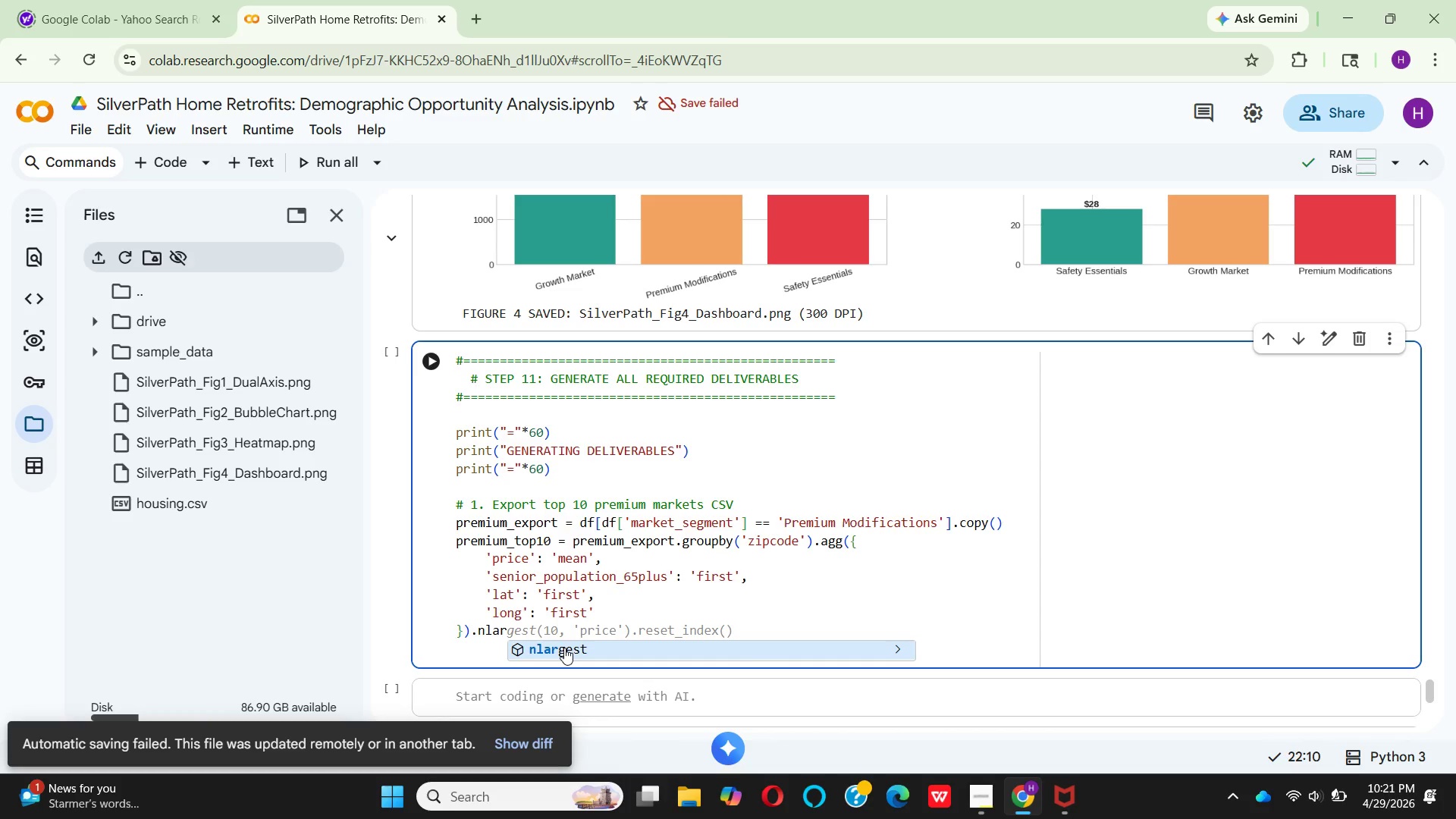 
left_click([564, 648])
 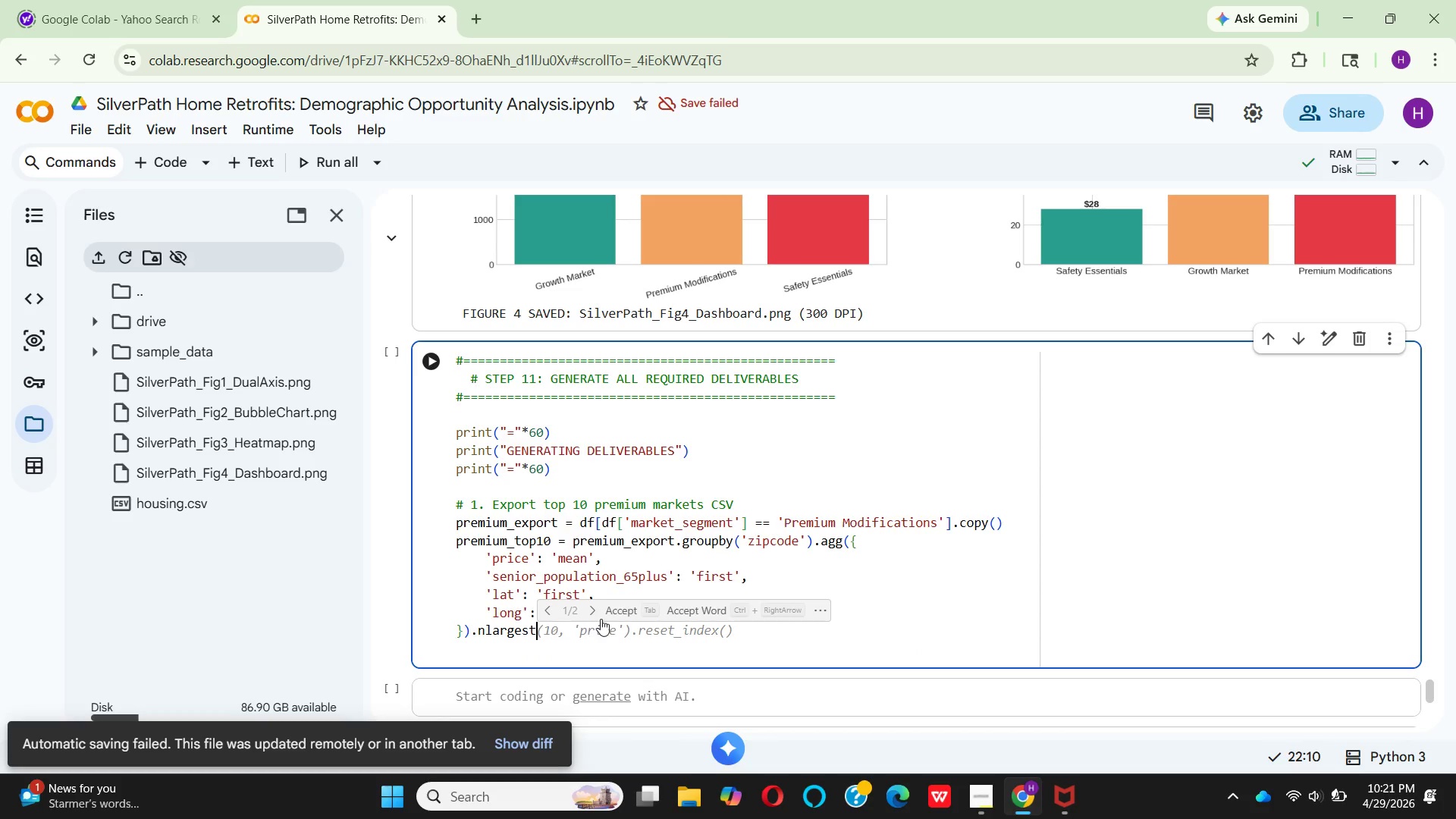 
left_click([613, 613])
 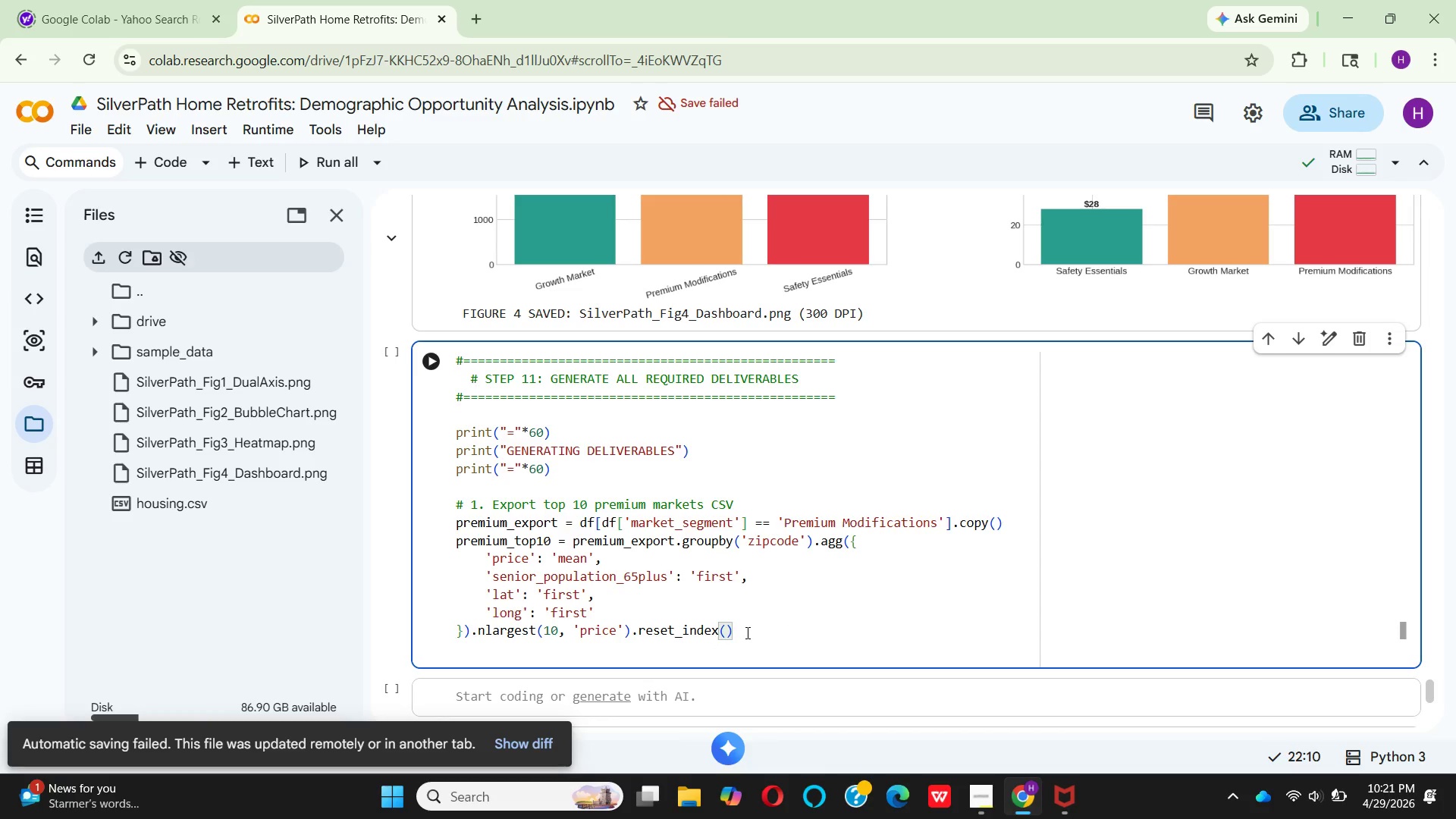 
wait(9.91)
 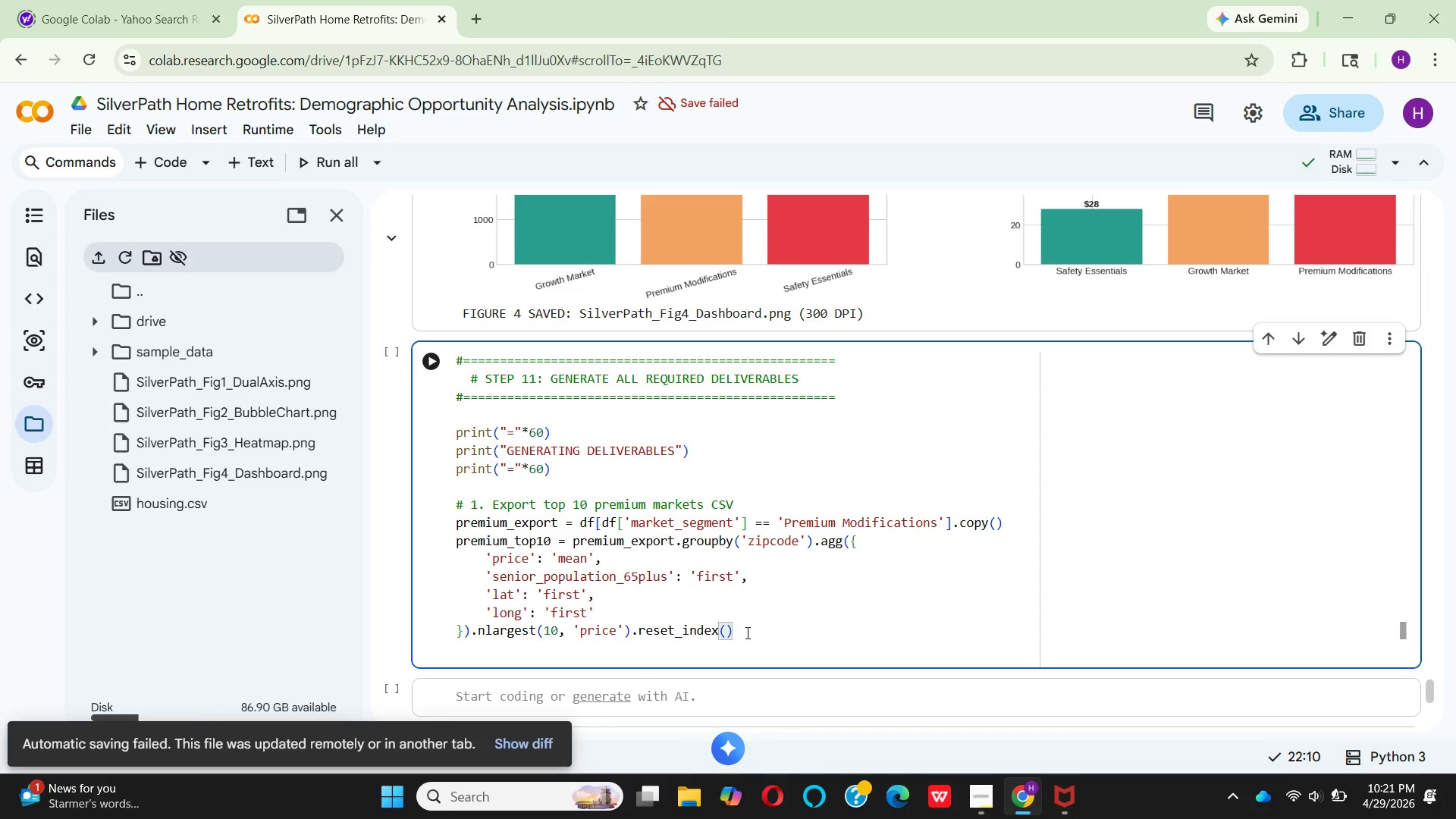 
key(Enter)
 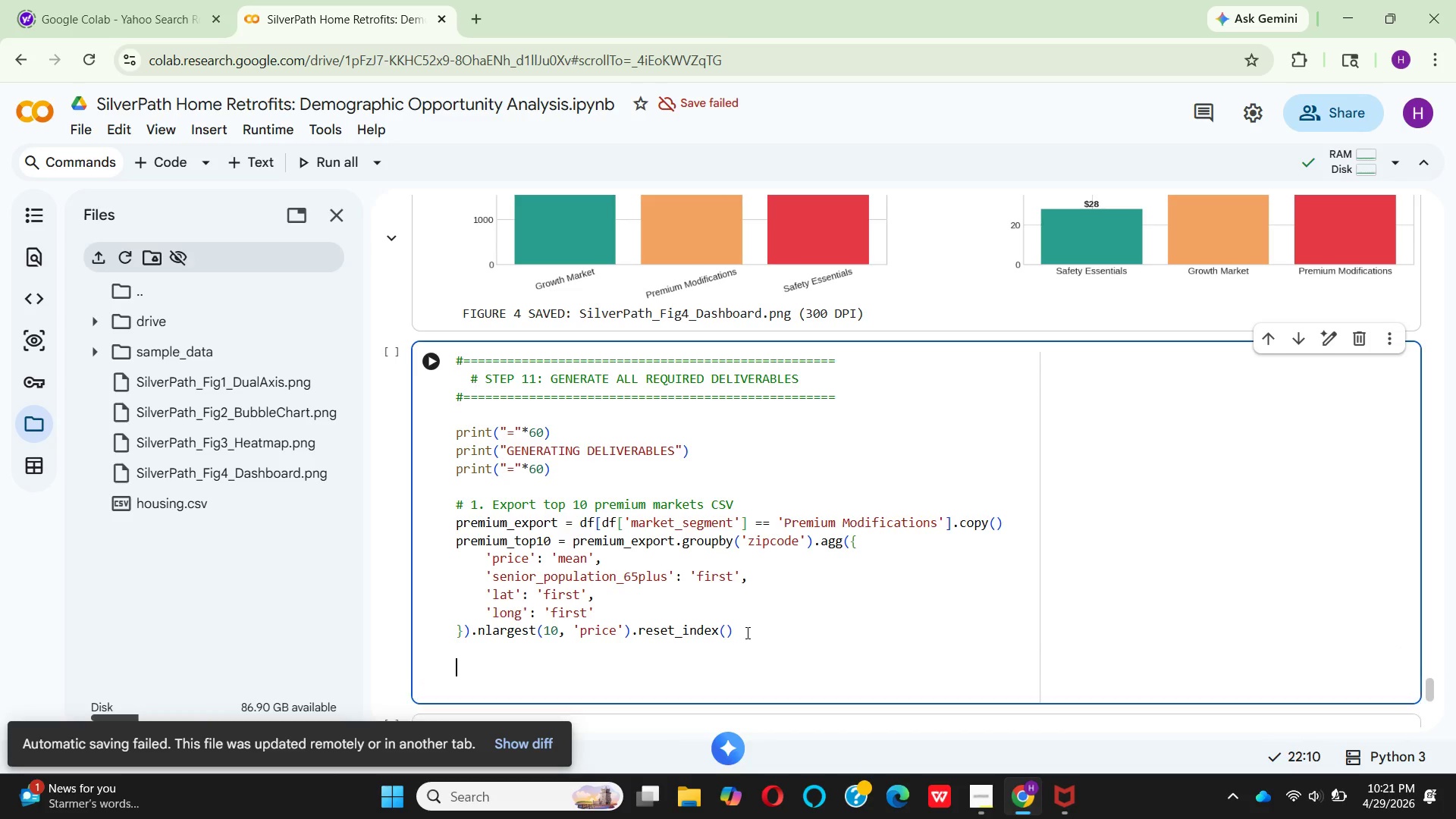 
key(Enter)
 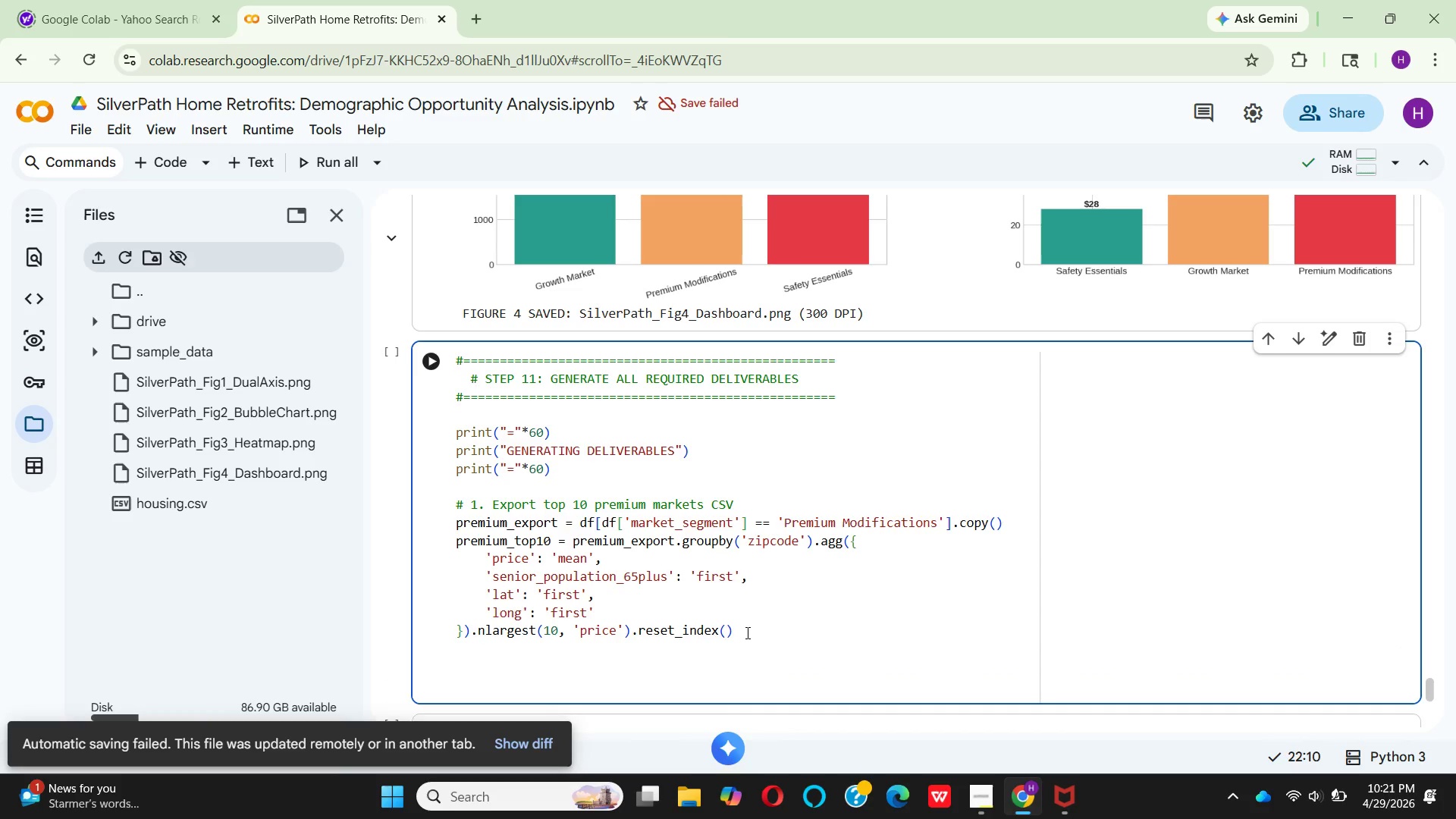 
key(P)
 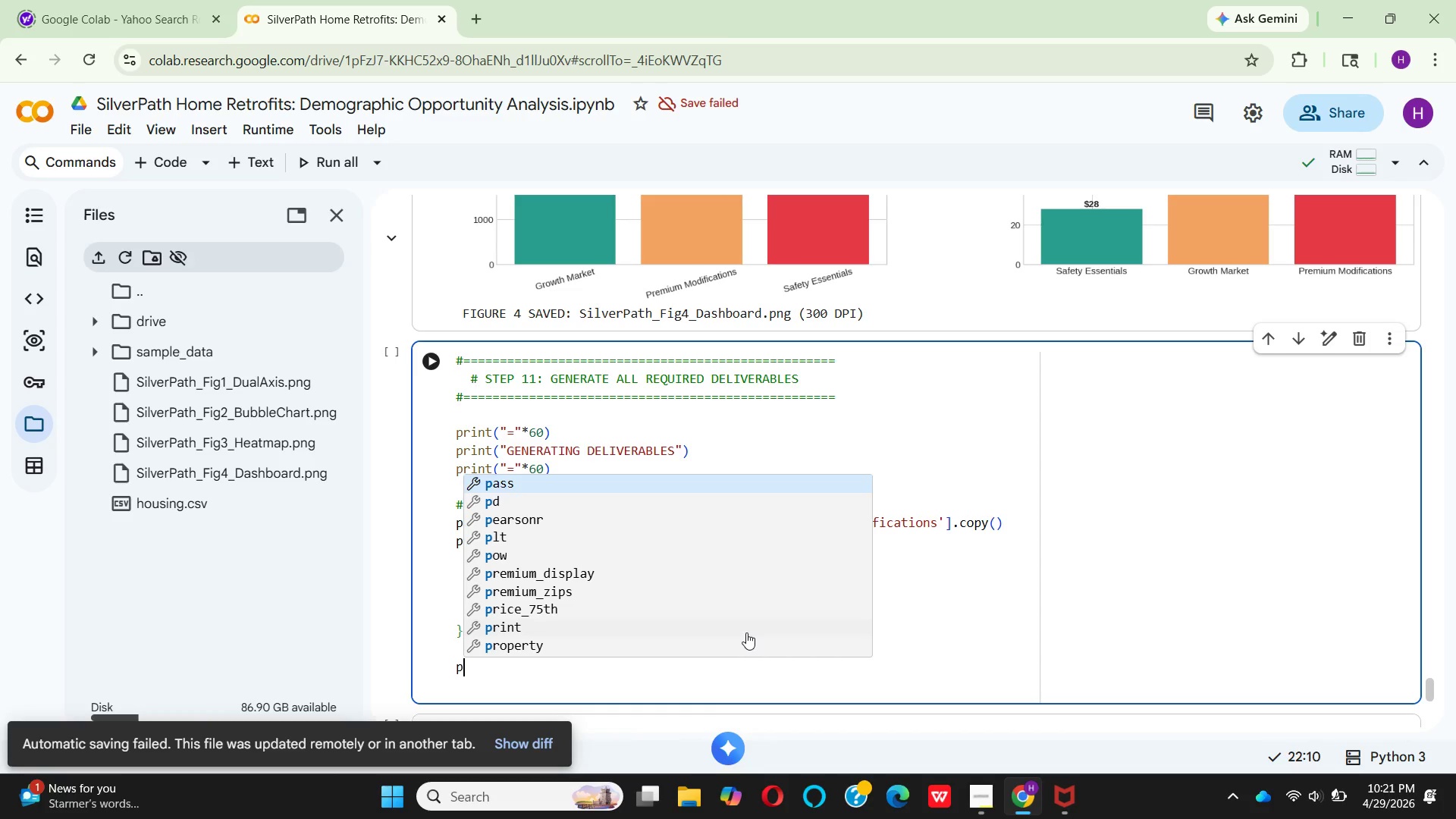 
wait(9.33)
 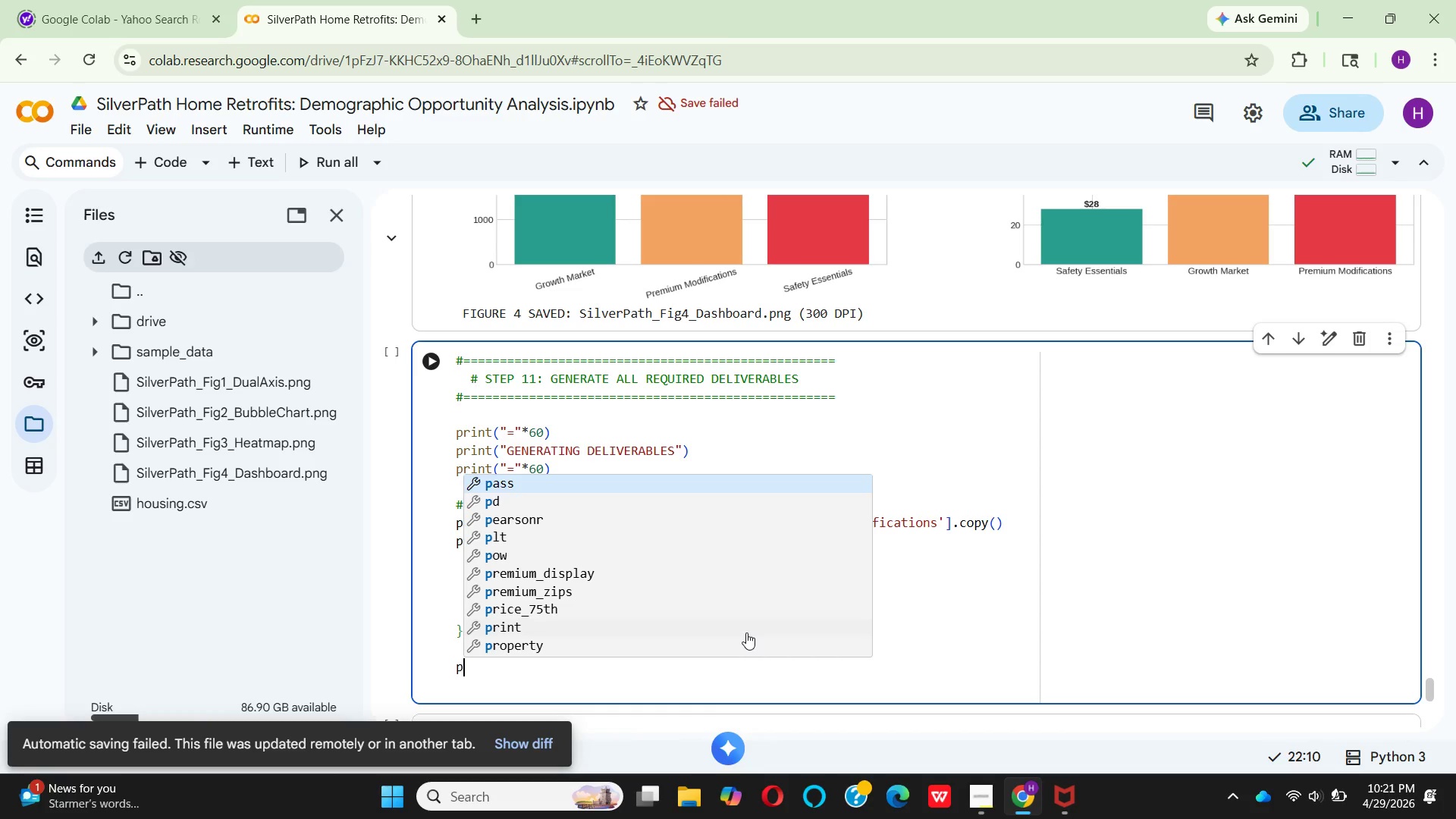 
type(remium_)
 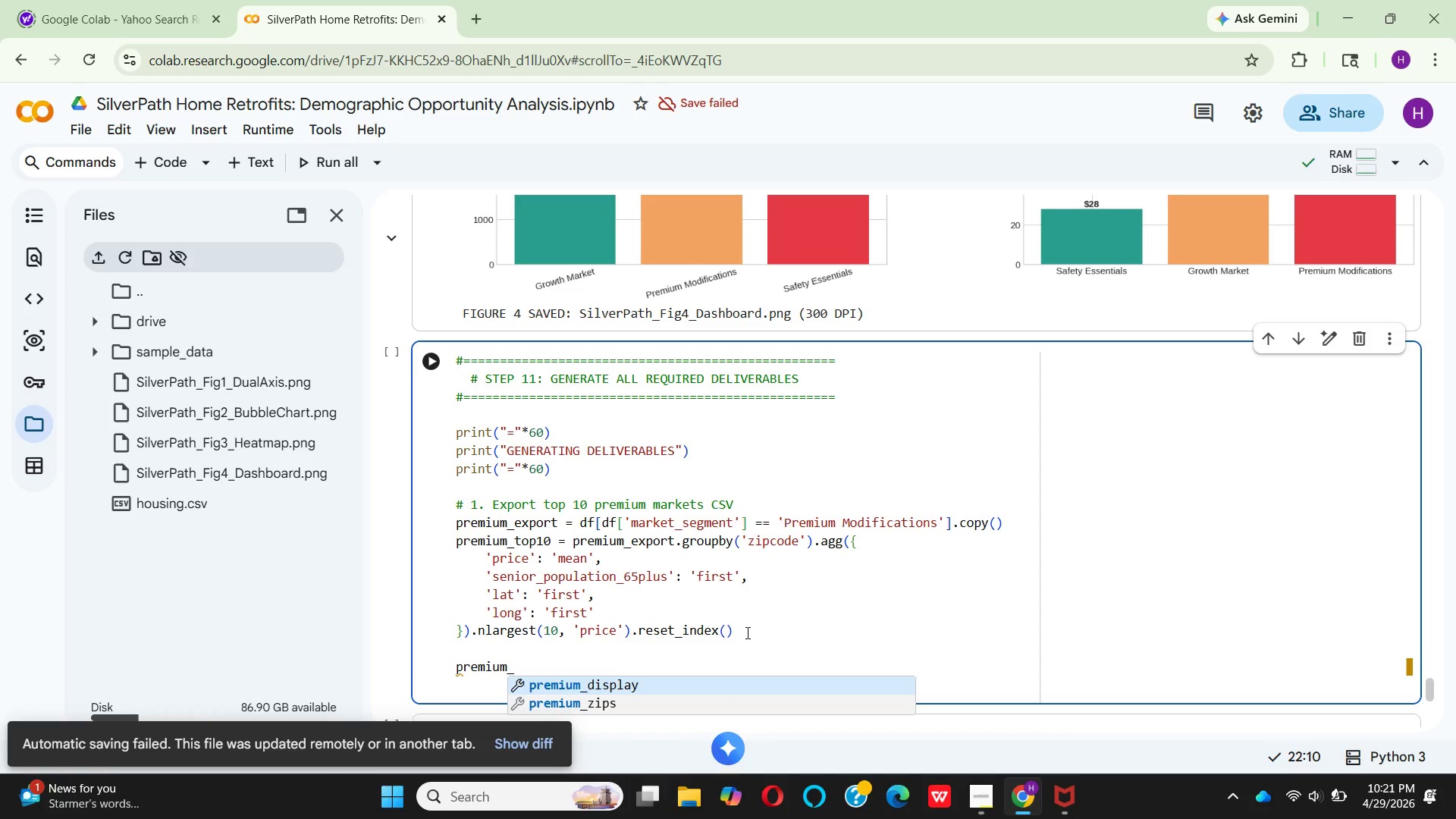 
key(ArrowDown)
 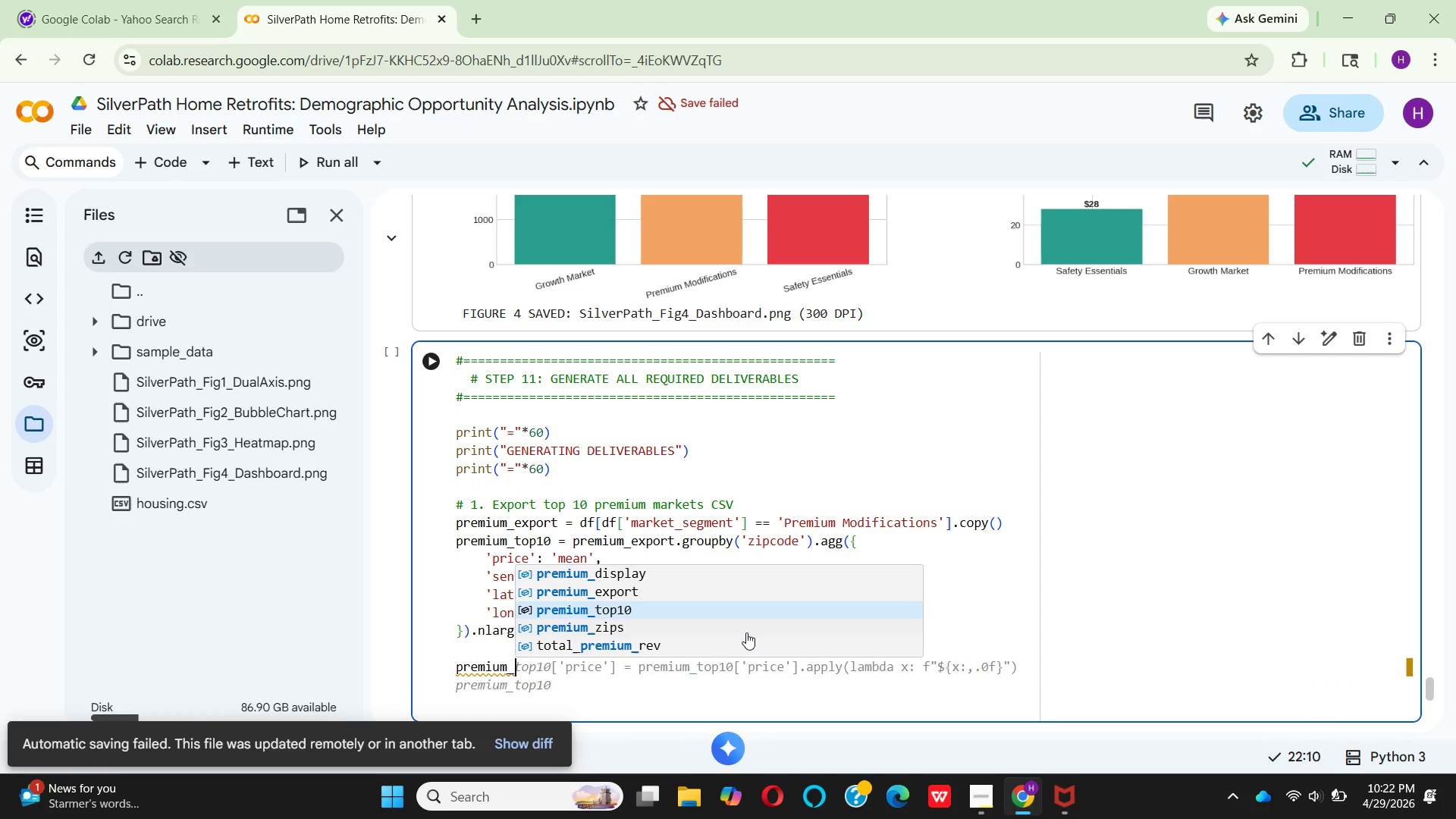 
key(ArrowDown)
 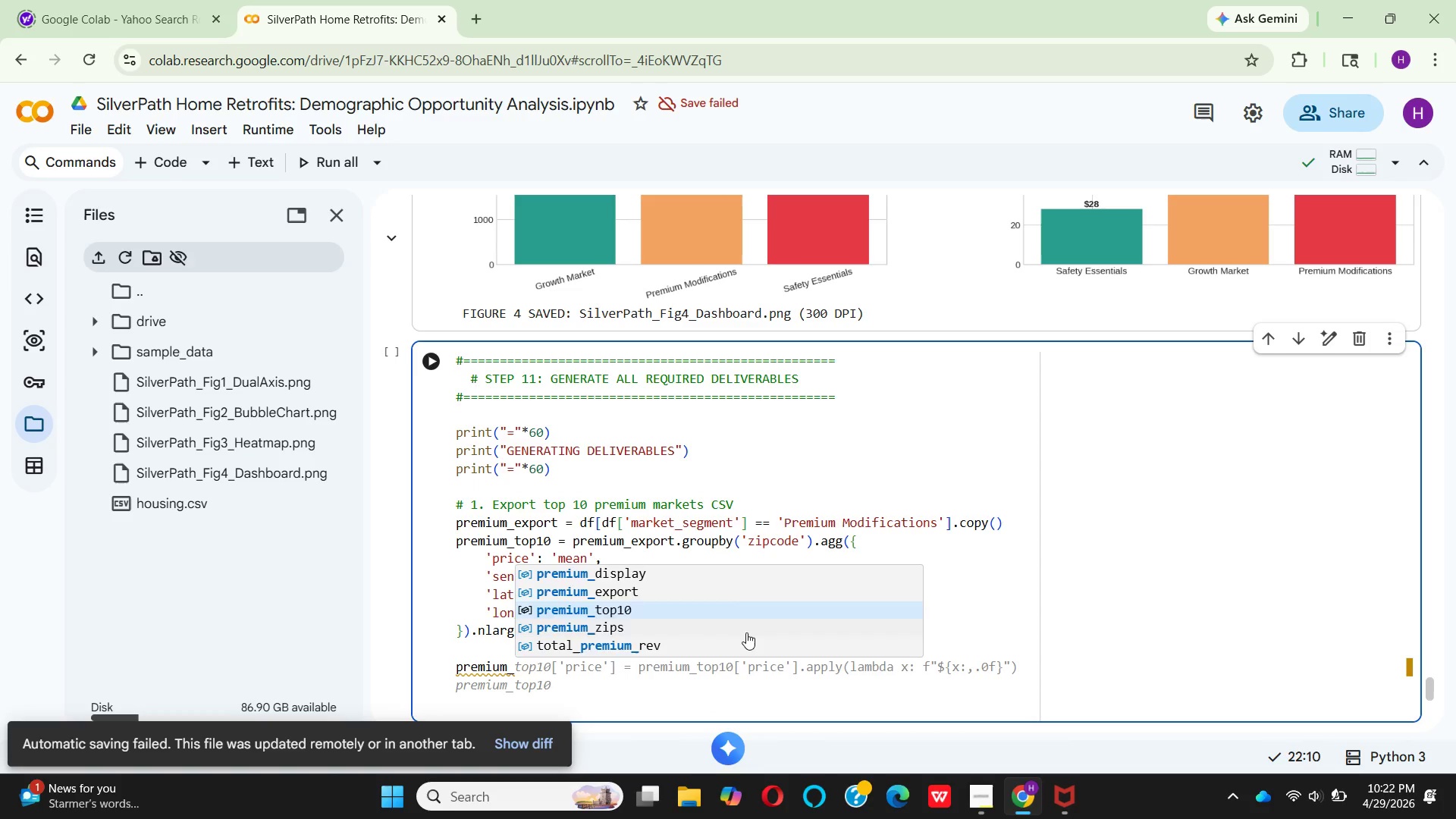 
key(Enter)
 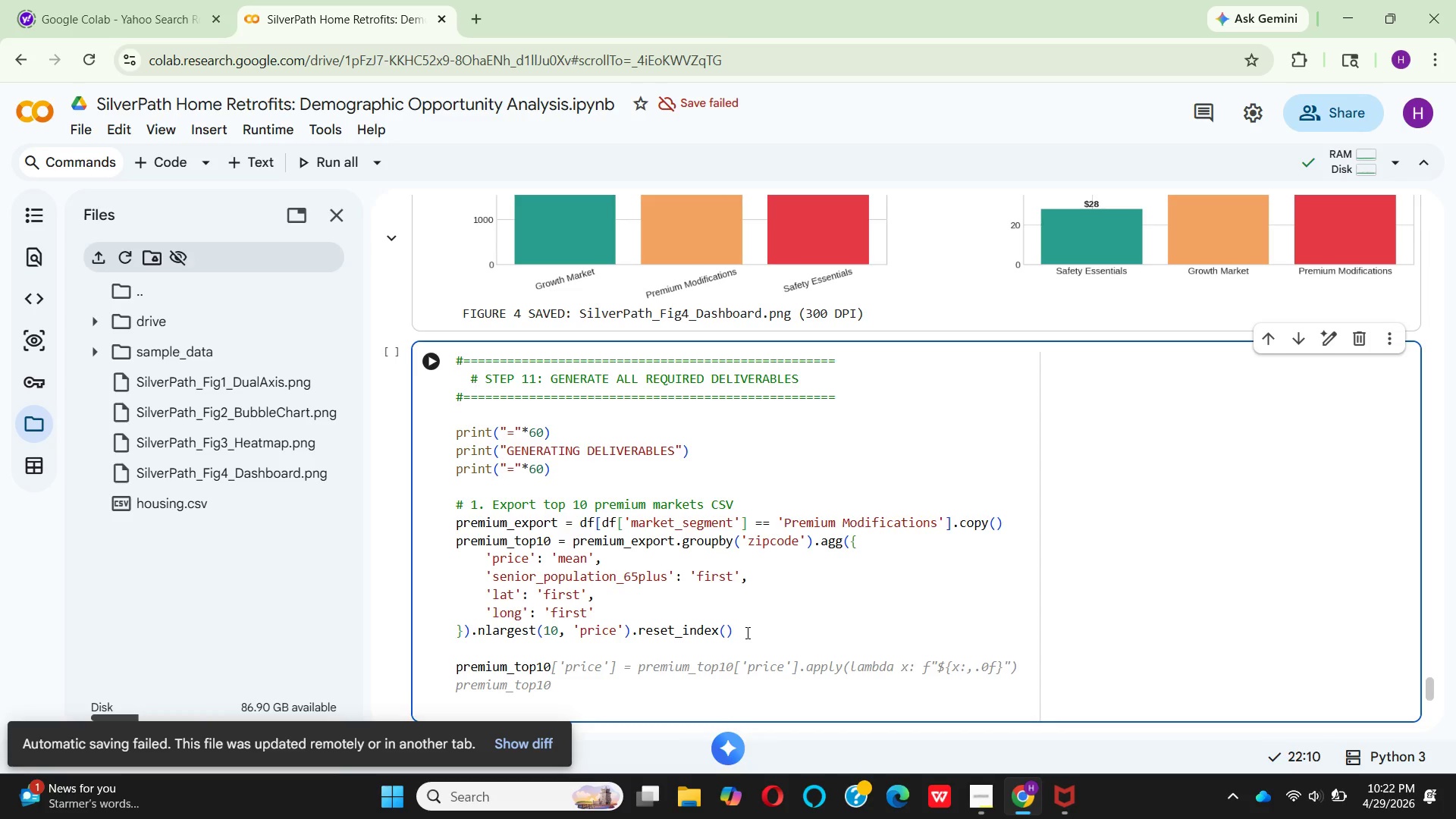 
wait(6.41)
 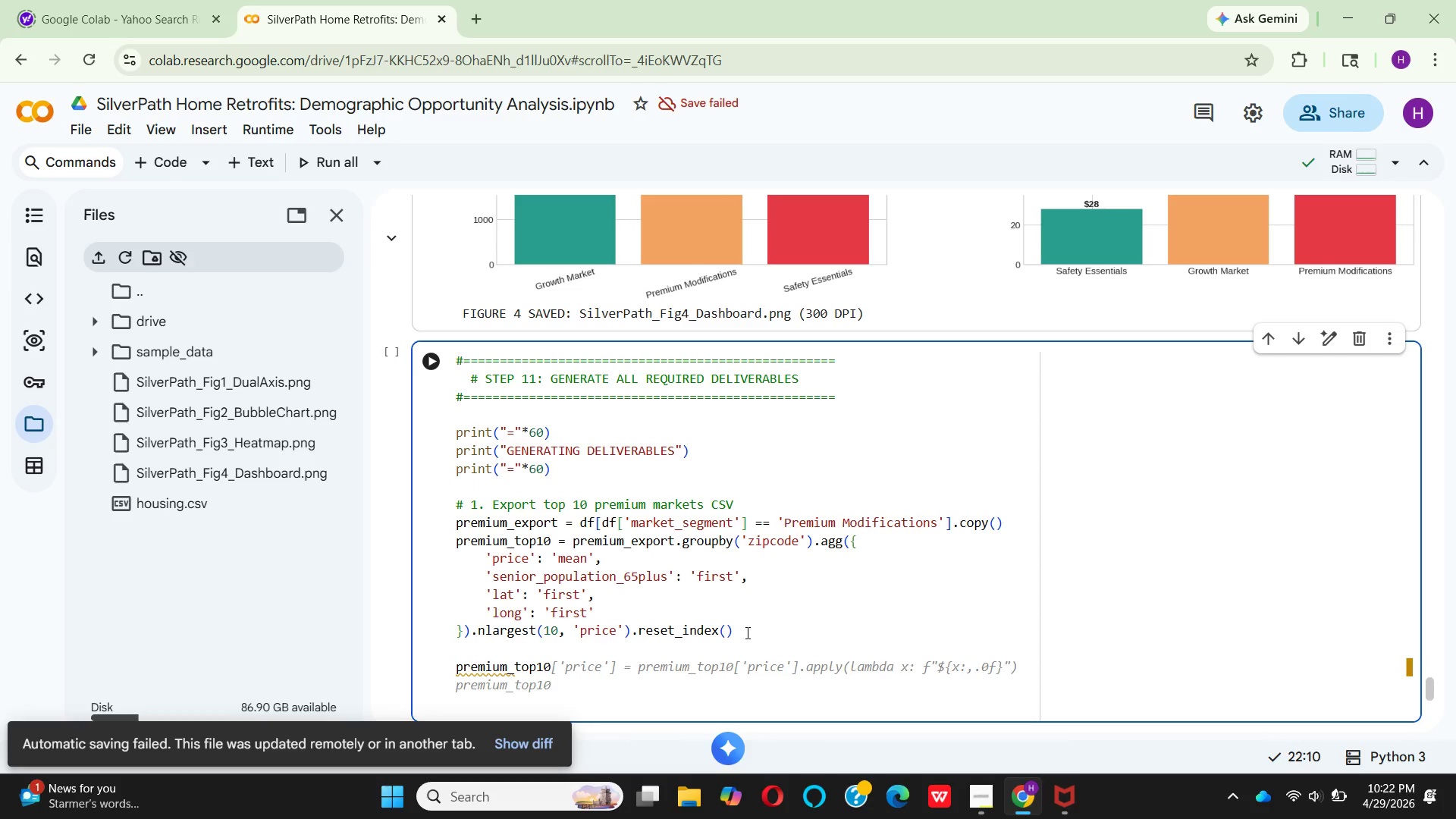 
type(.to_csv(')
 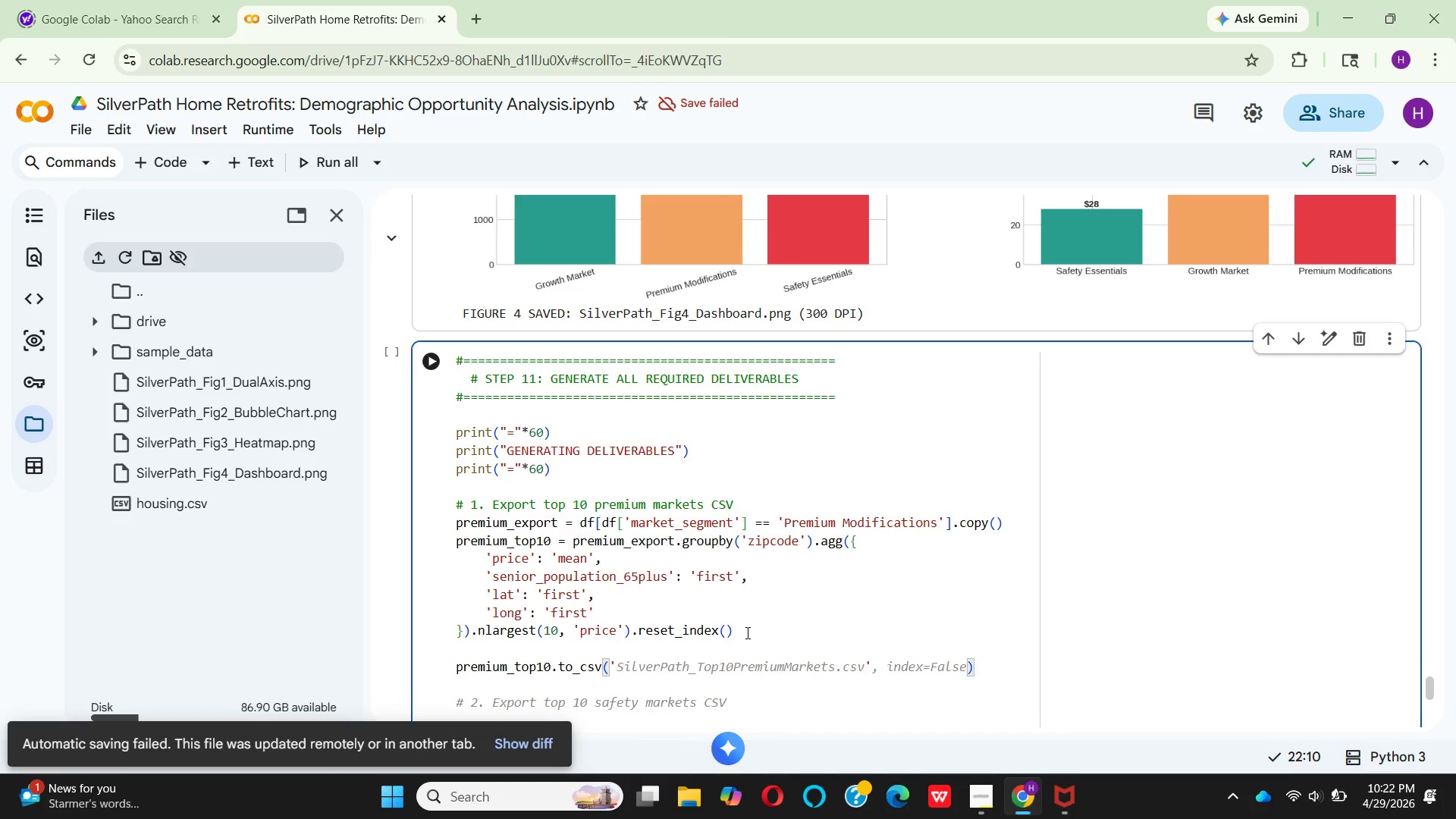 
wait(9.27)
 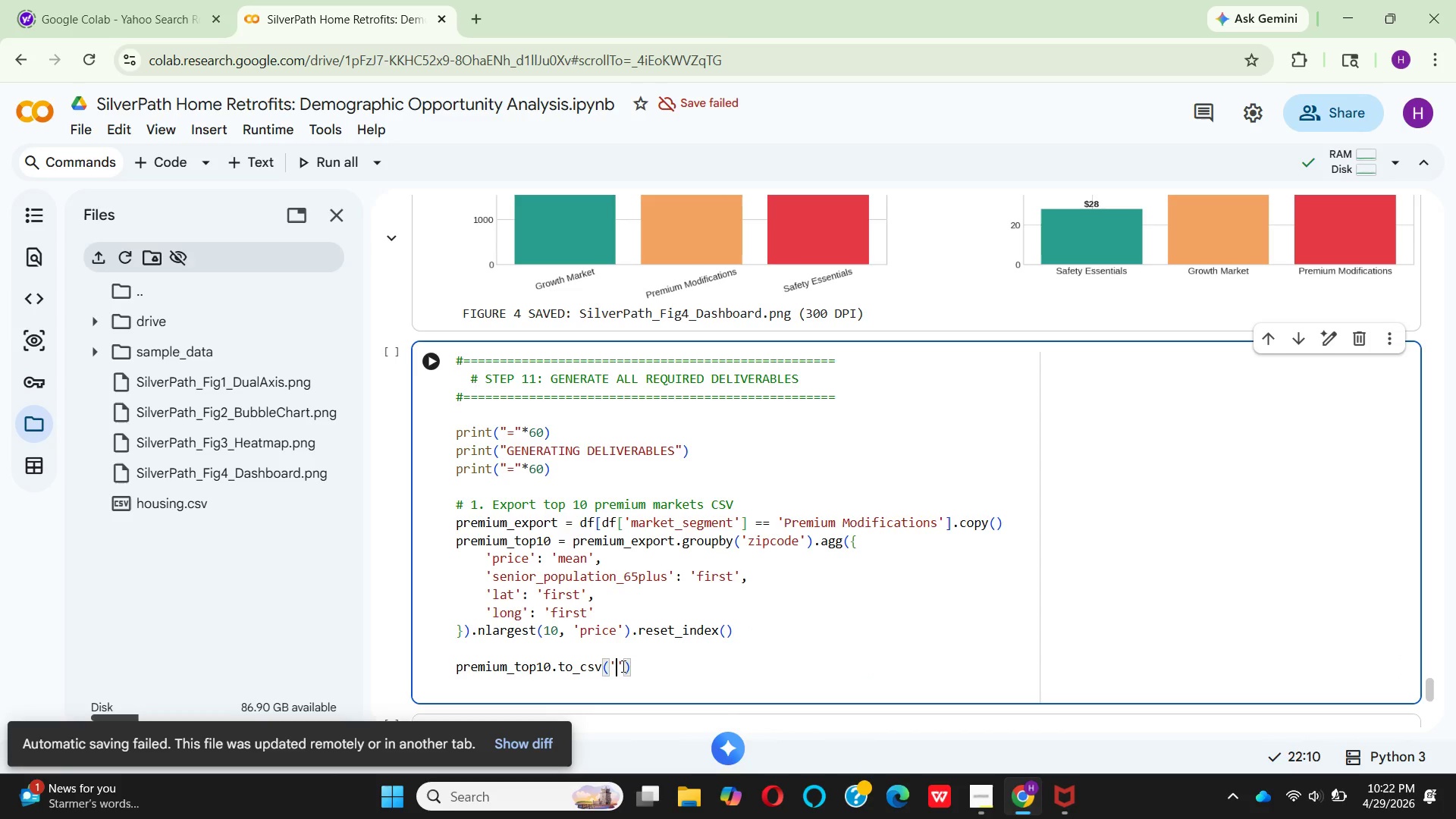 
left_click([618, 666])
 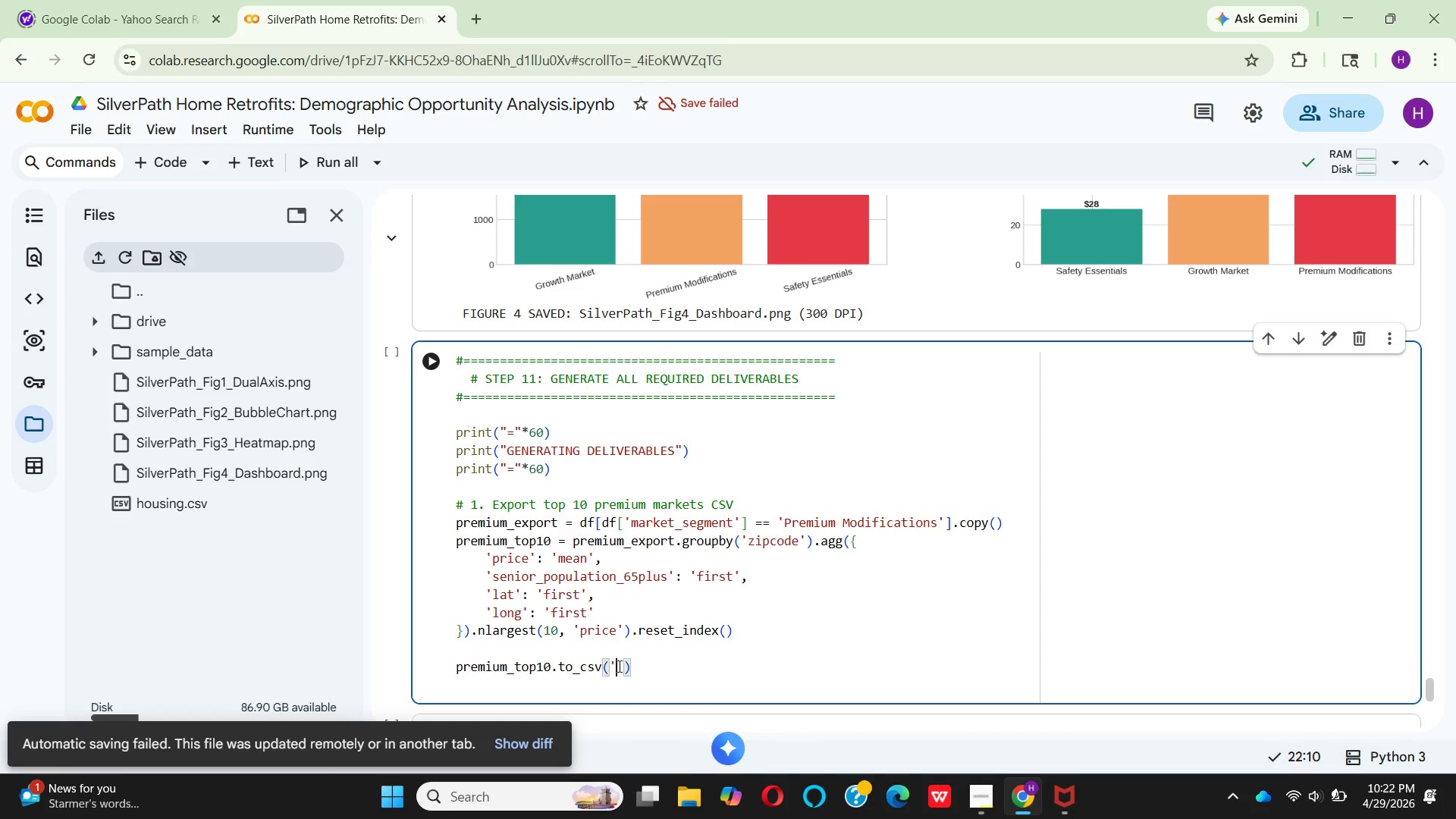 
key(Backspace)
 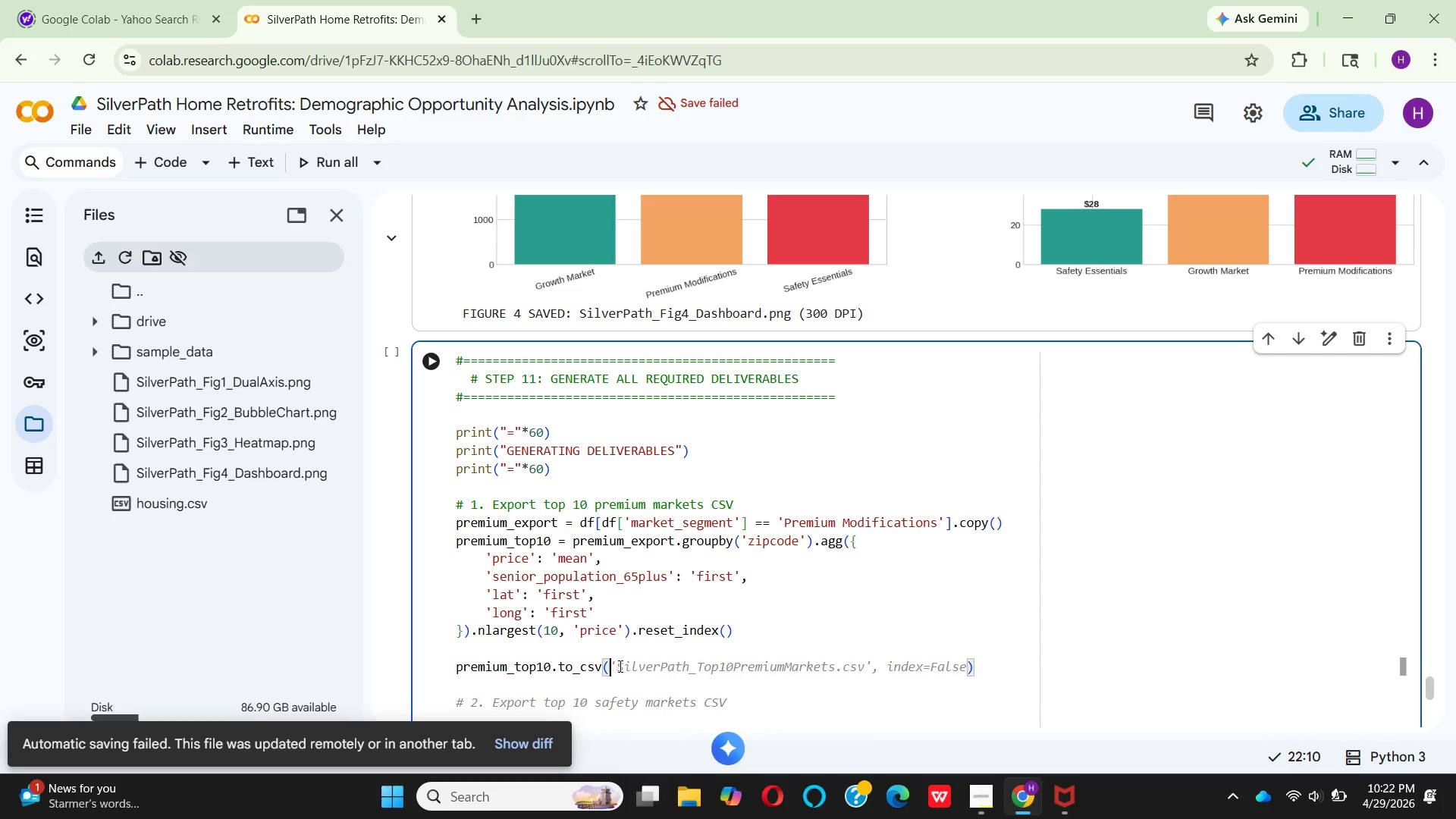 
wait(6.52)
 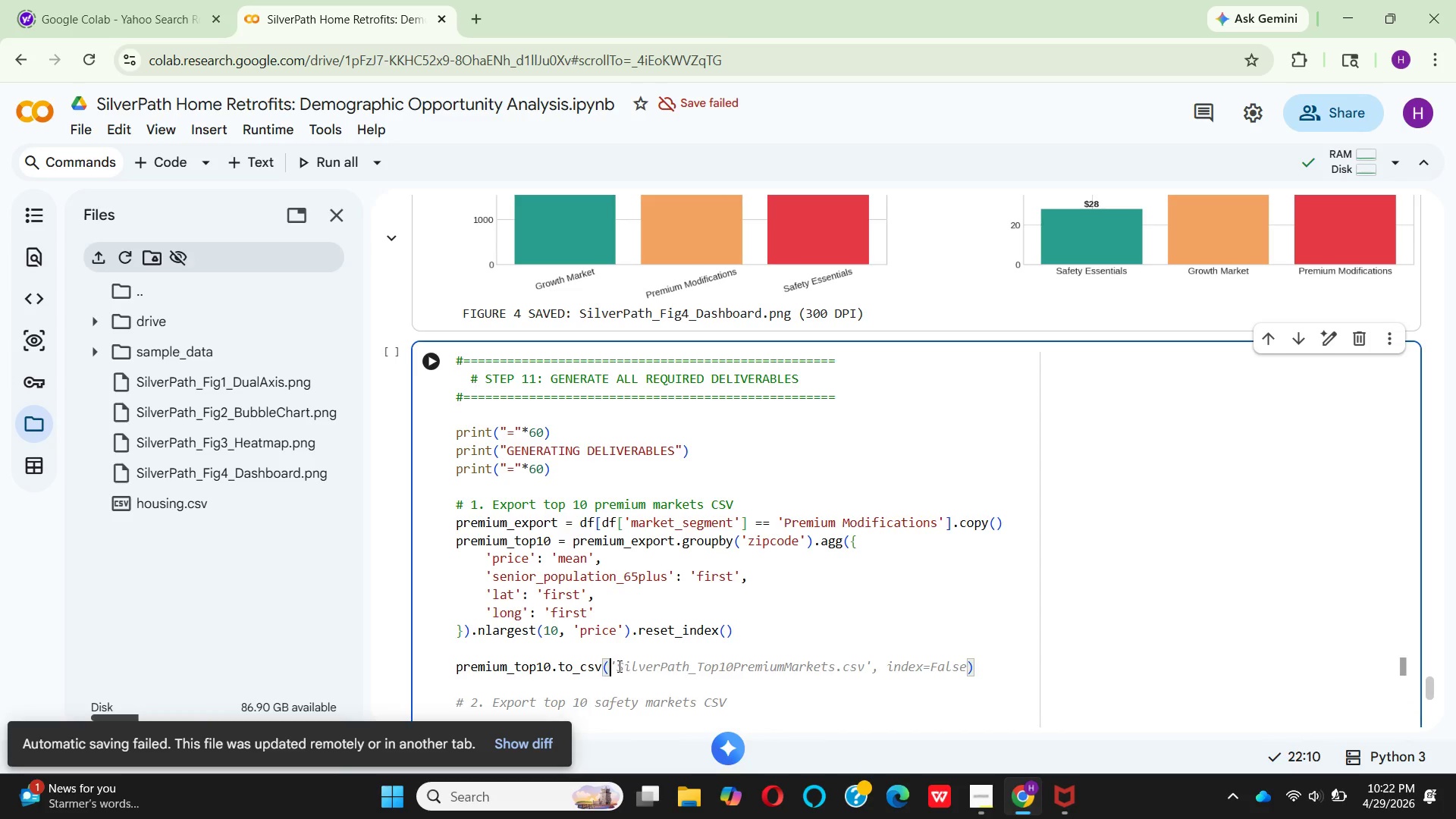 
left_click([697, 643])
 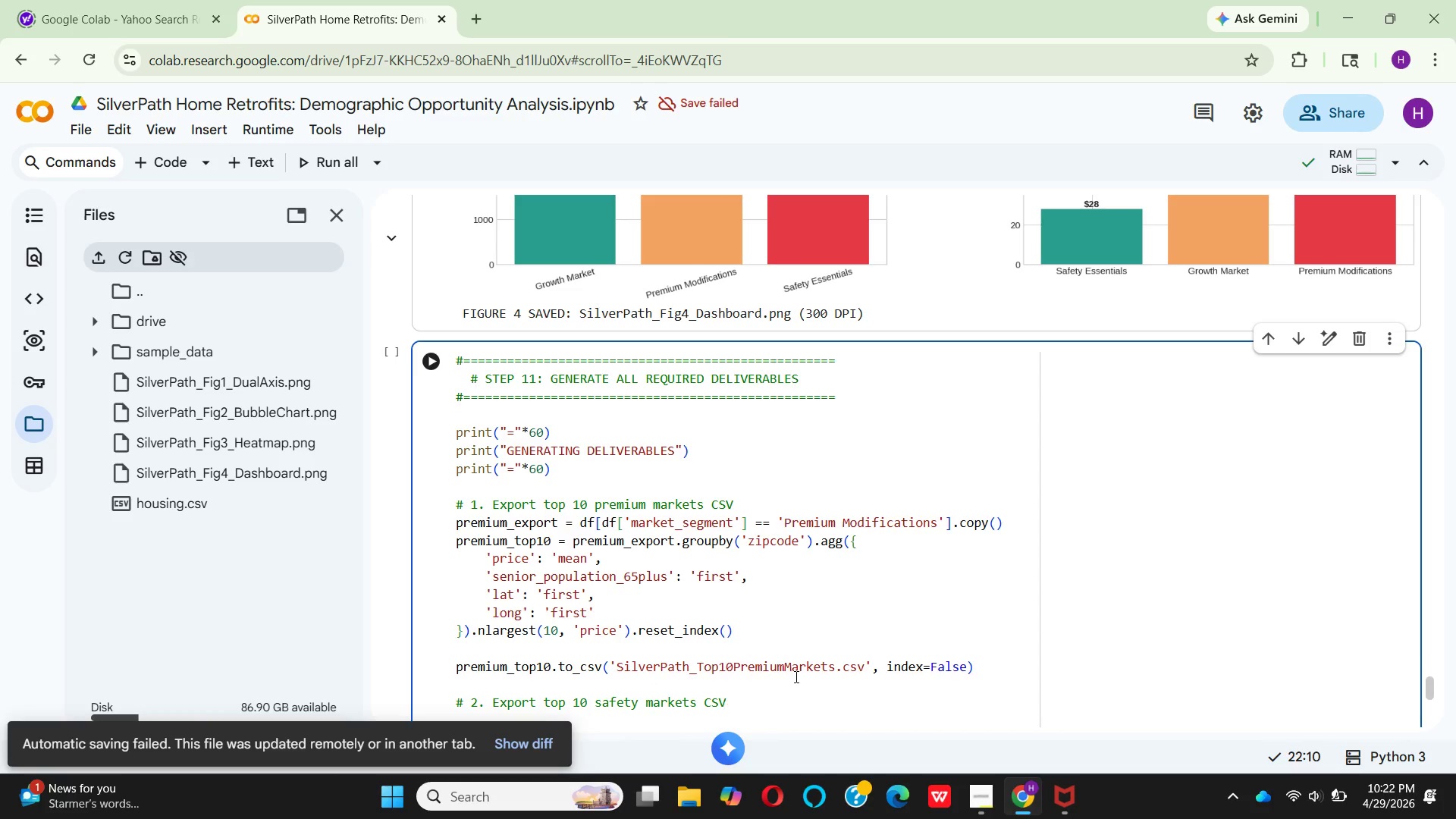 
wait(8.56)
 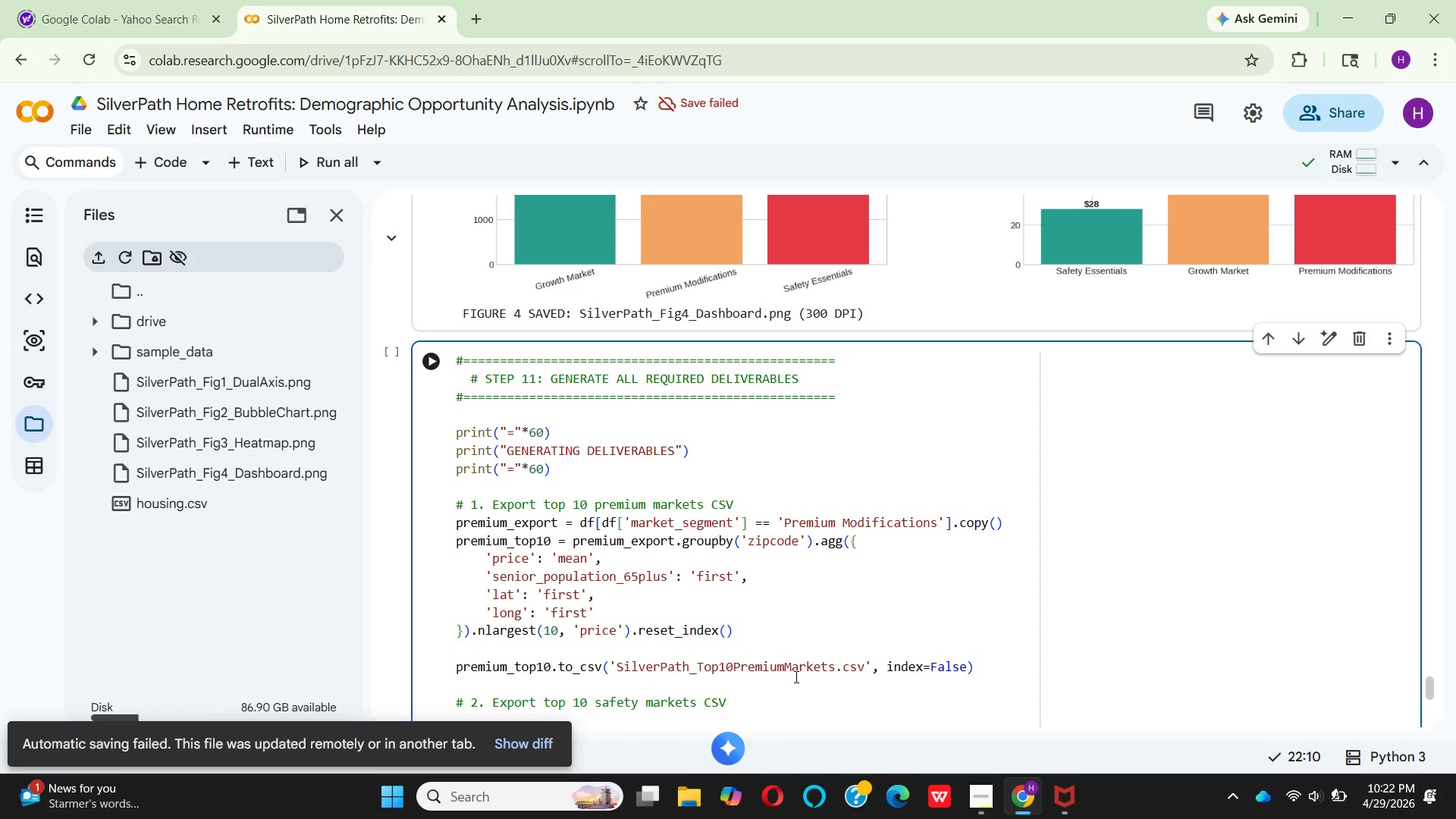 
left_click([734, 667])
 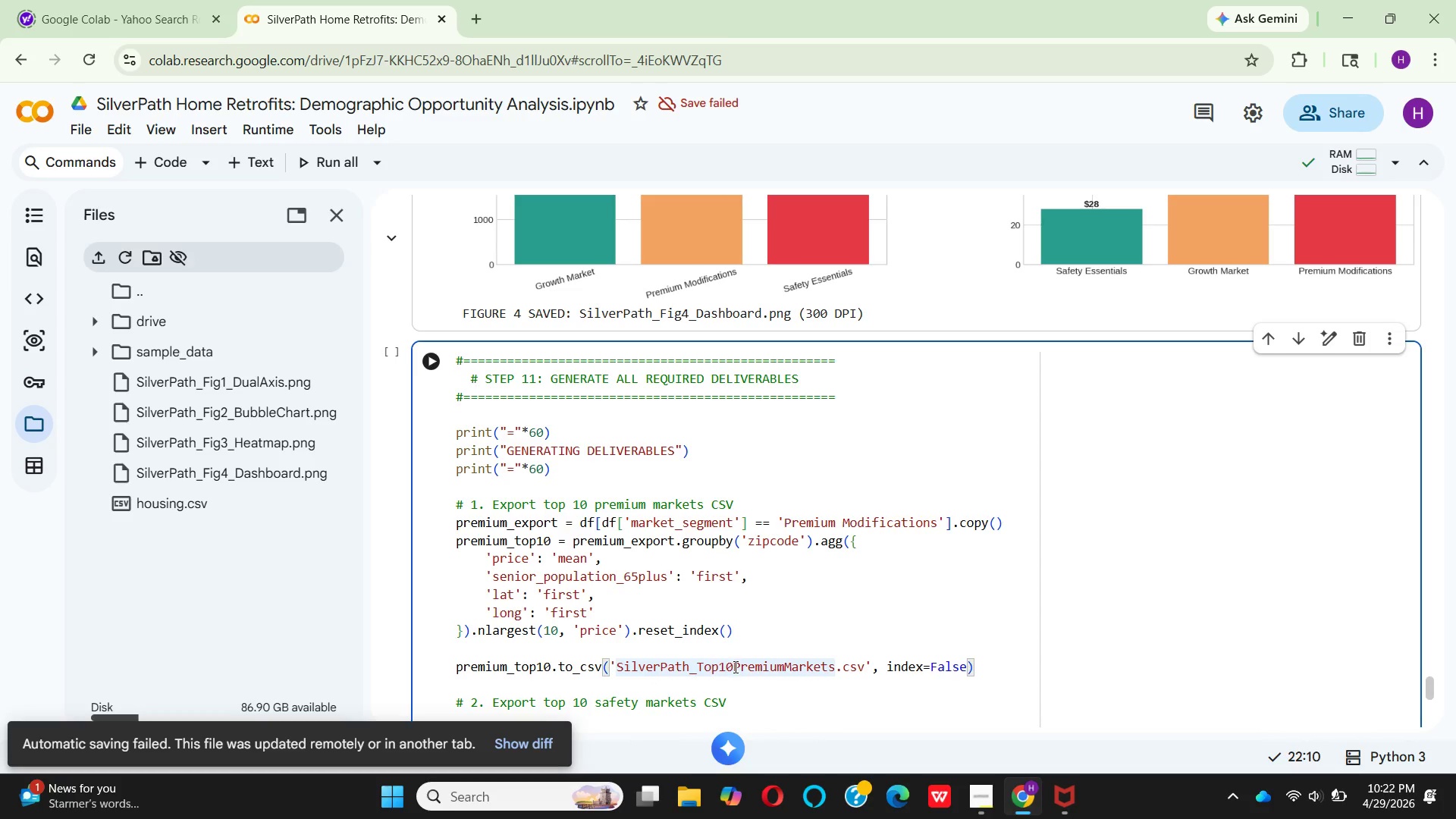 
key(Shift+Minus)
 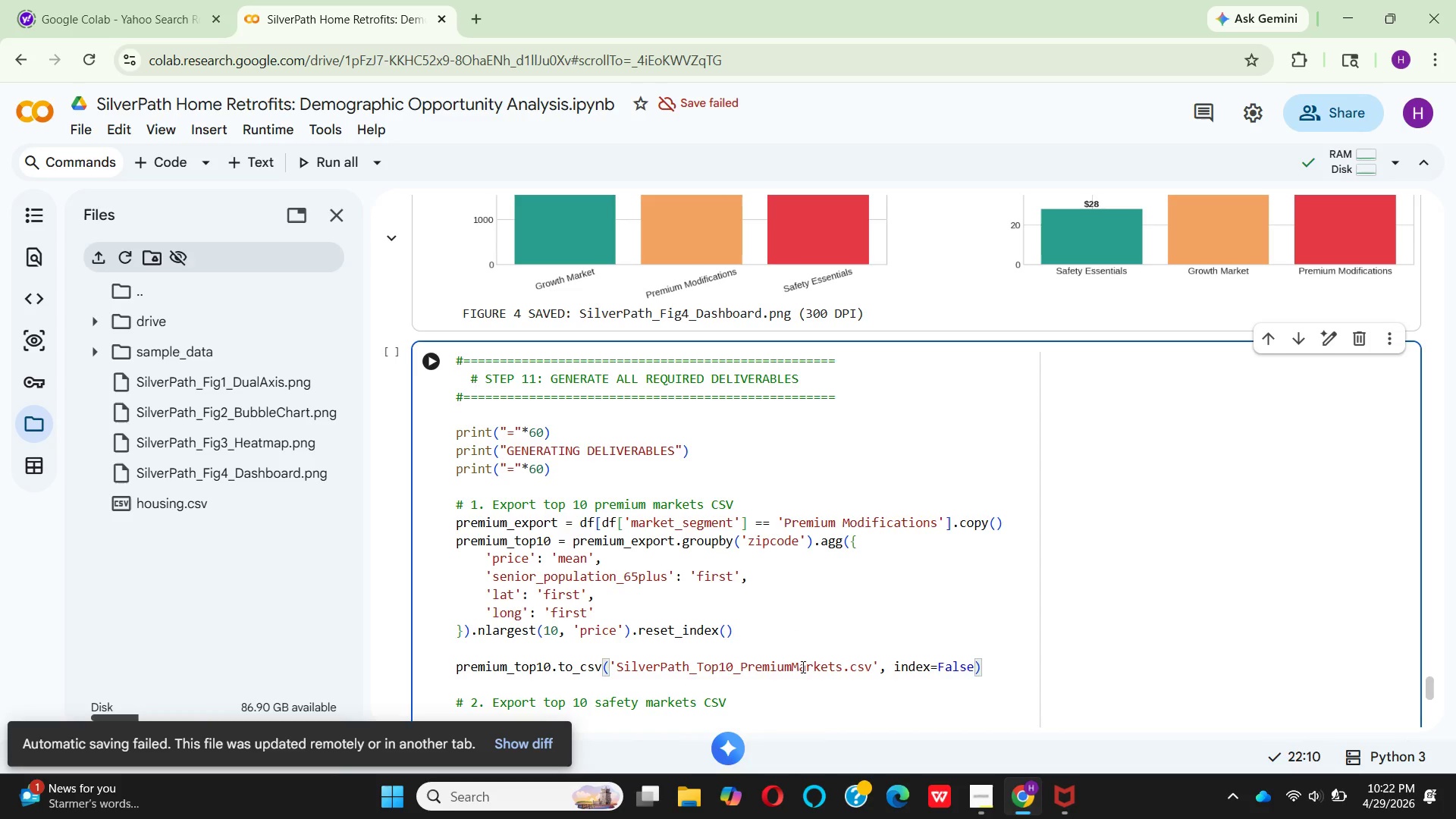 
wait(5.22)
 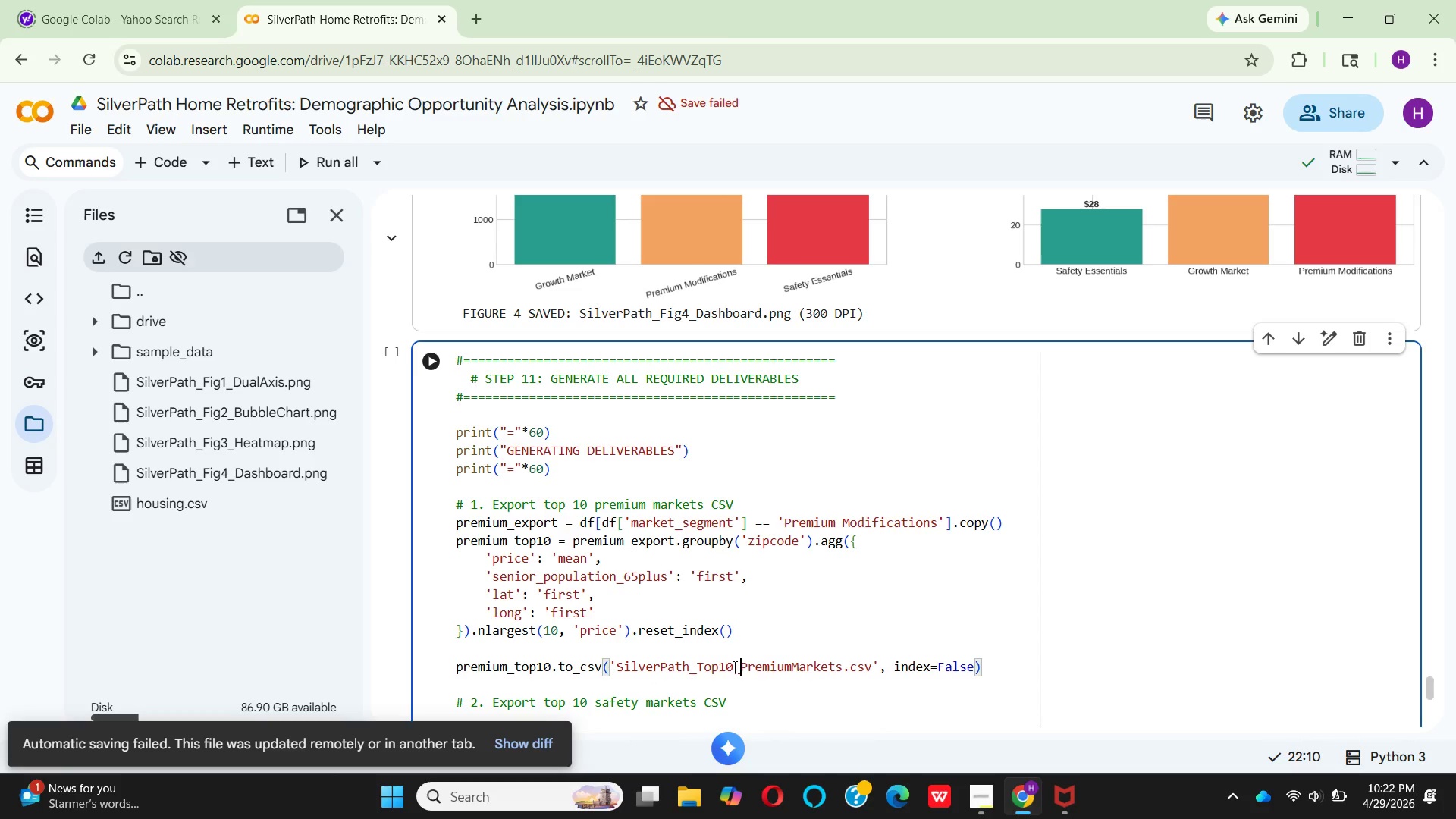 
left_click([793, 668])
 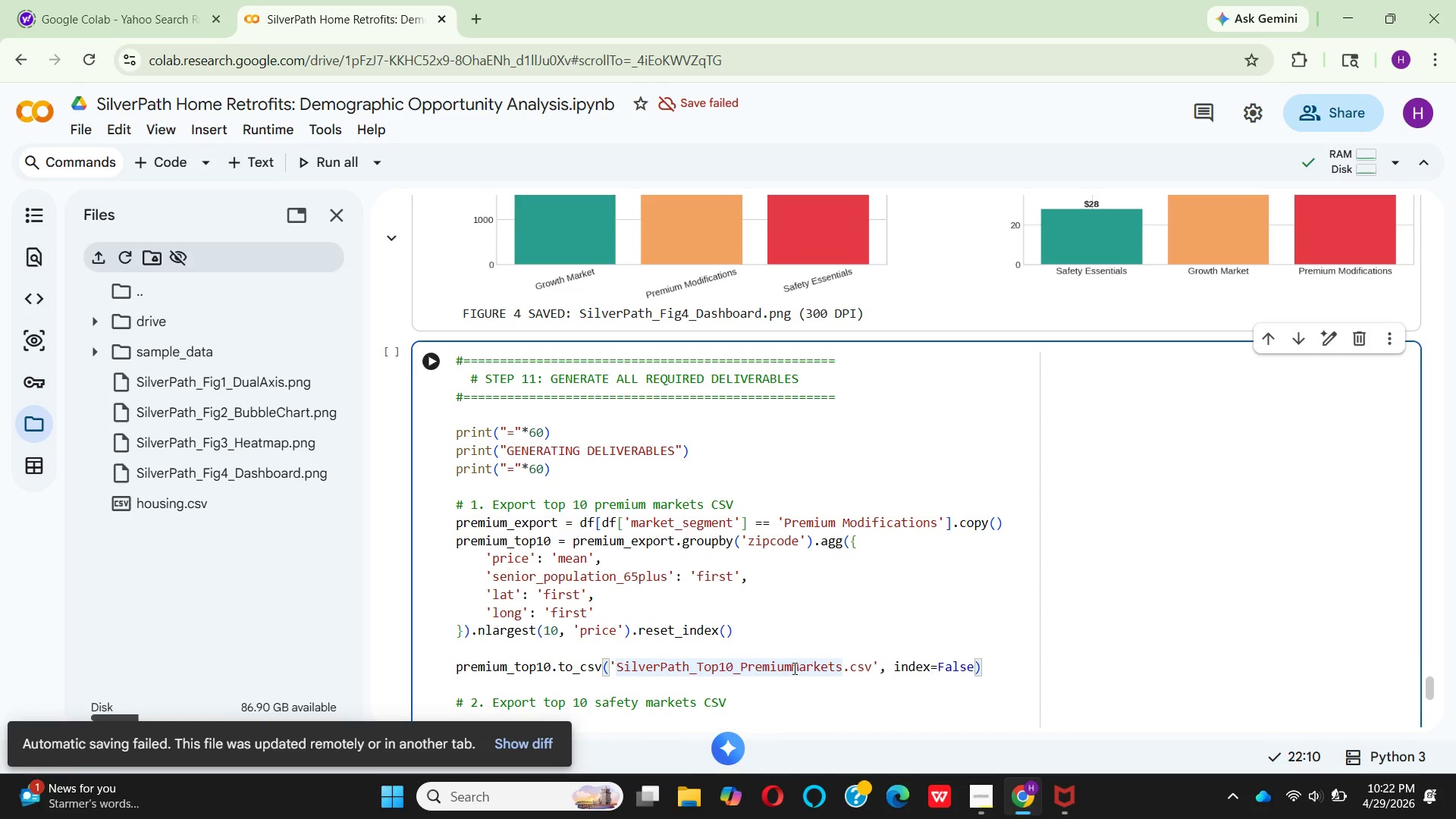 
key(Shift+Minus)
 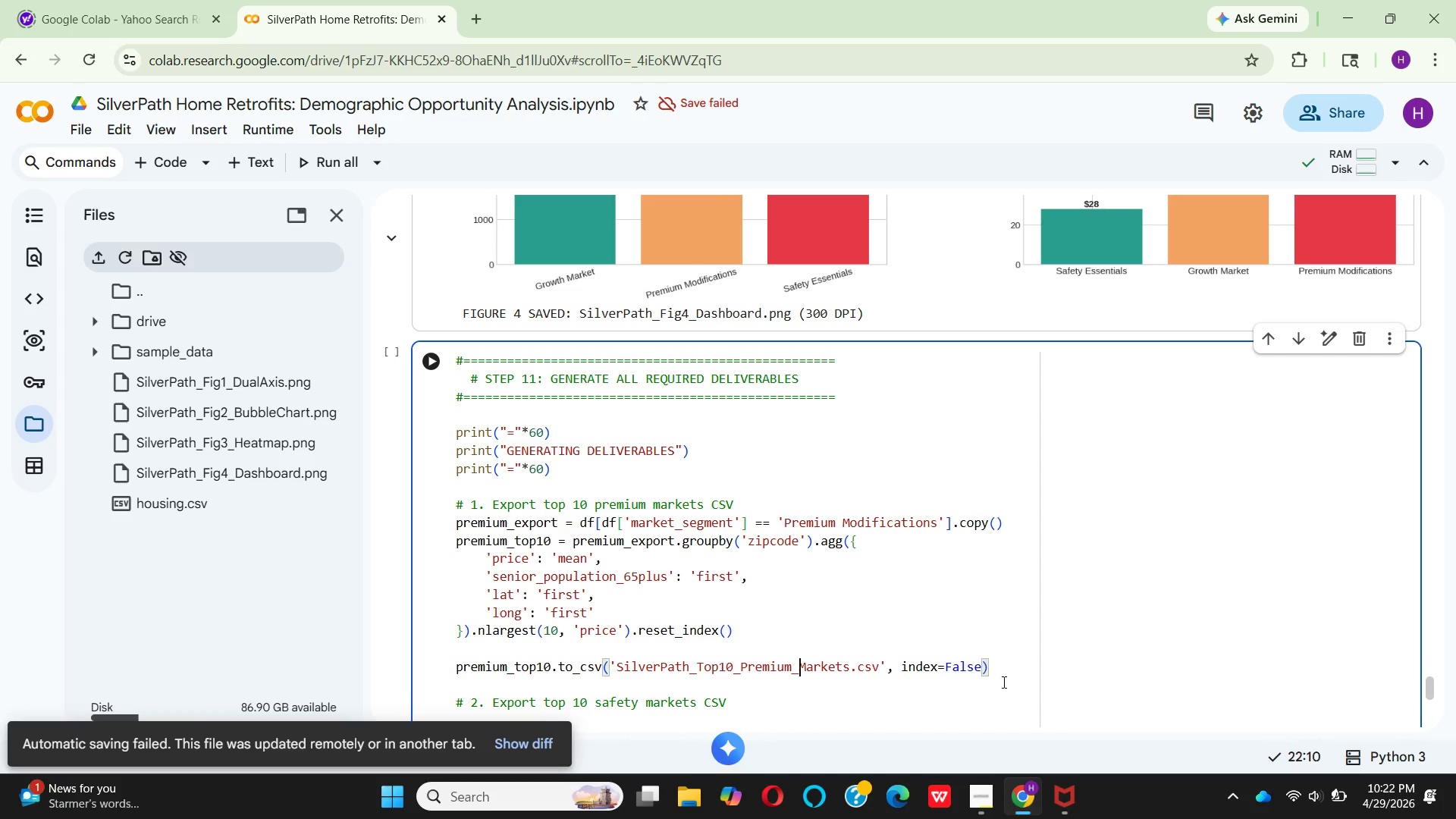 
wait(8.0)
 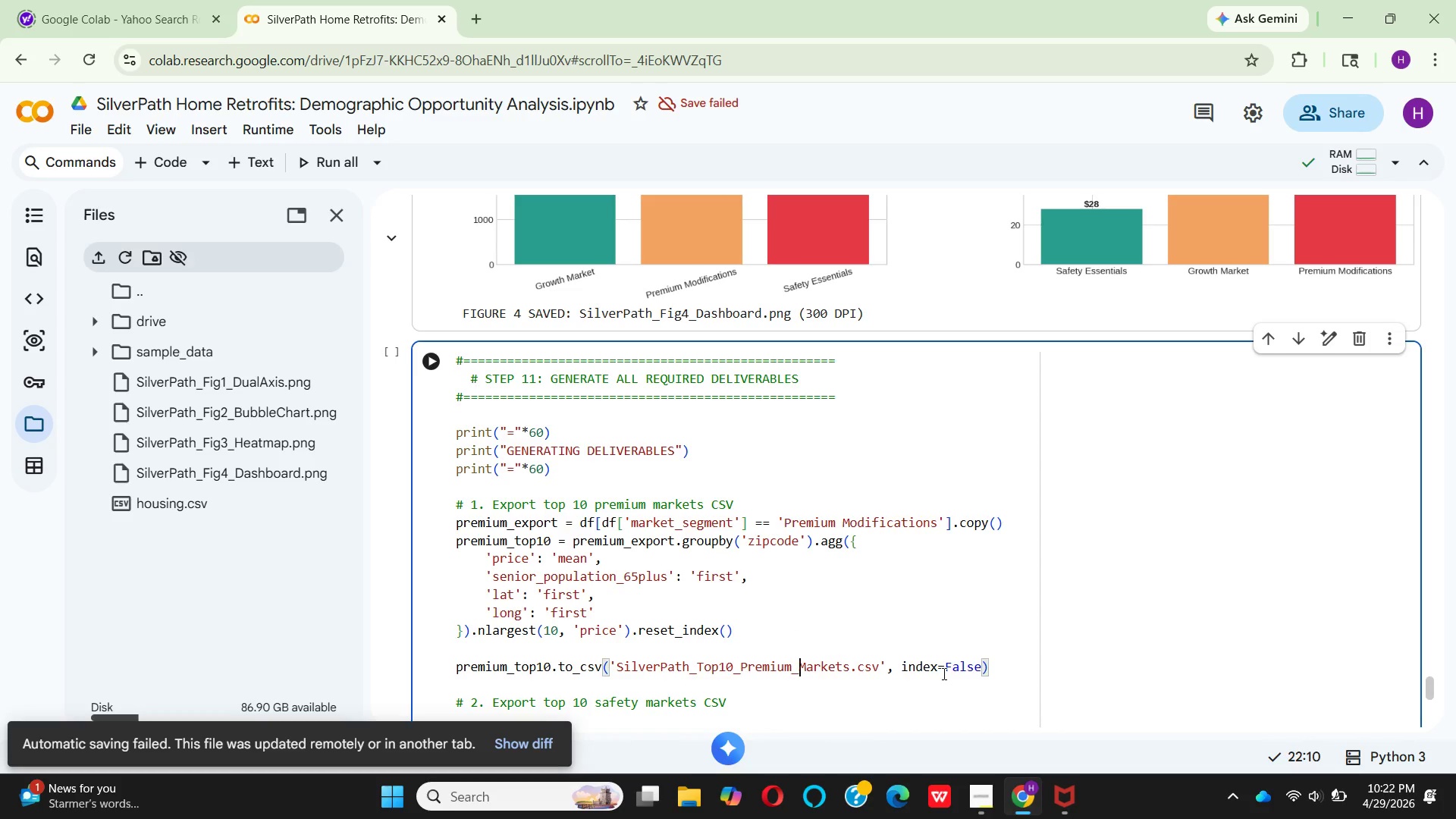 
left_click([1011, 667])
 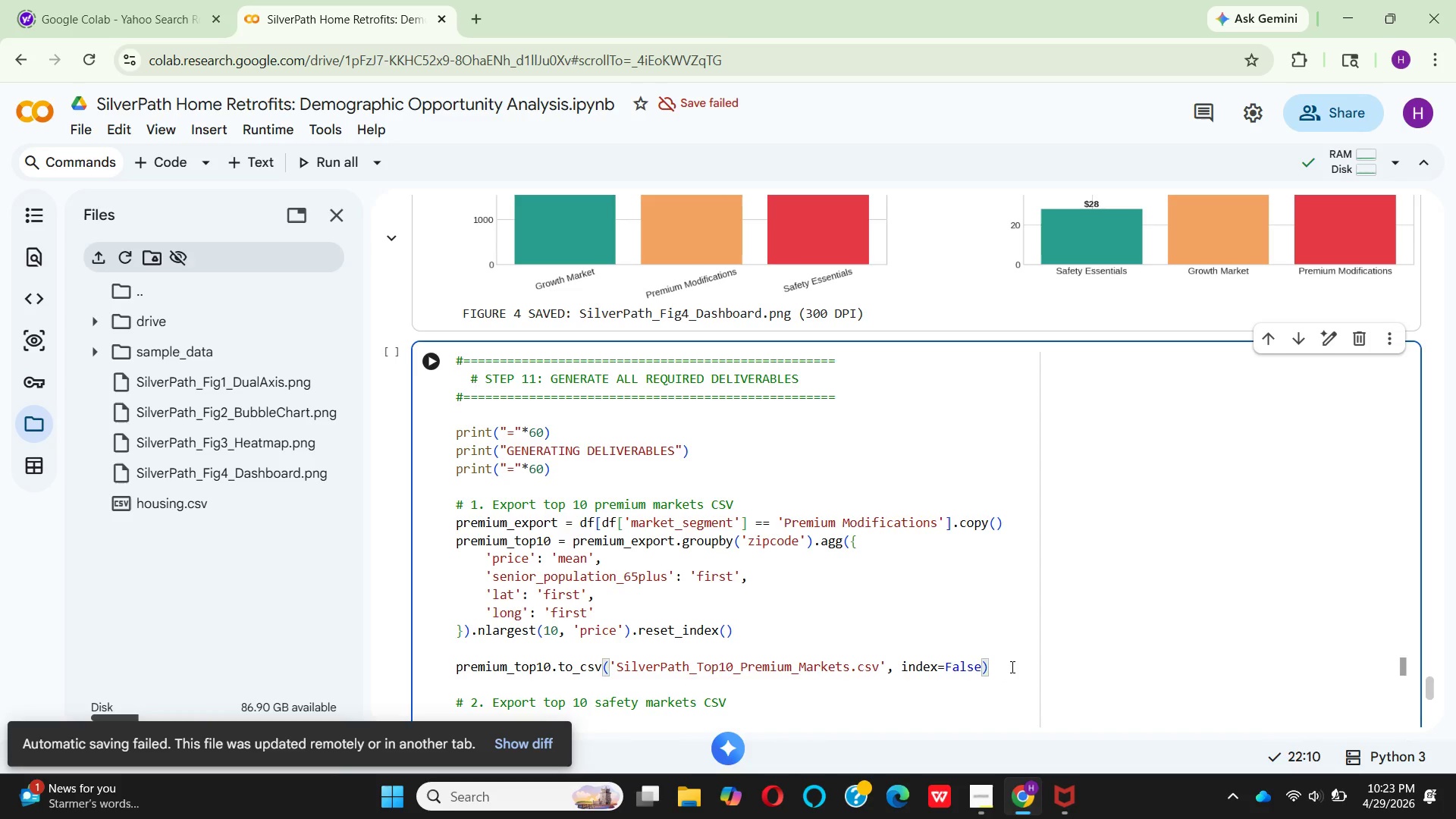 
key(Enter)
 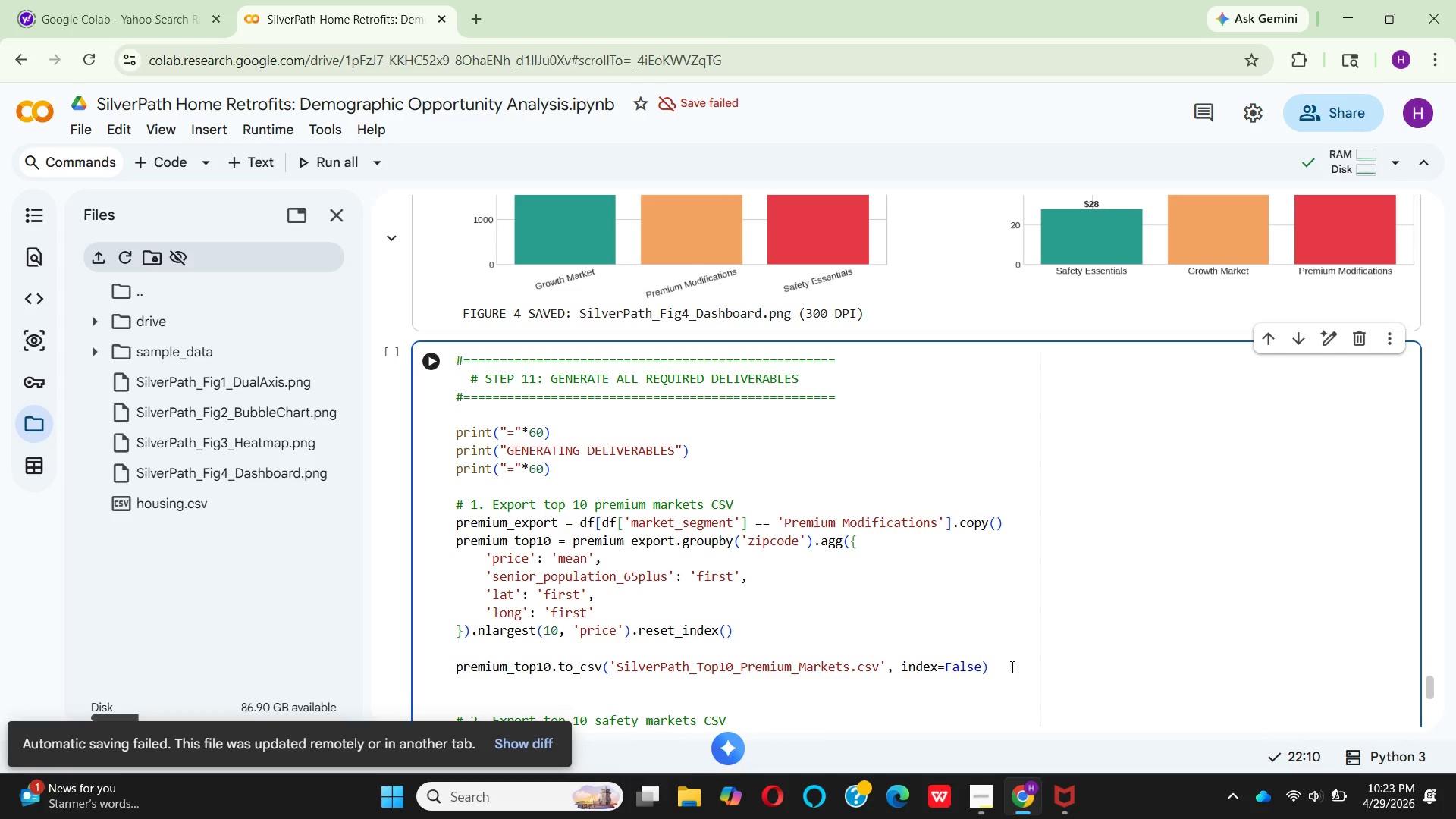 
type(print(" CSV: Silv)
 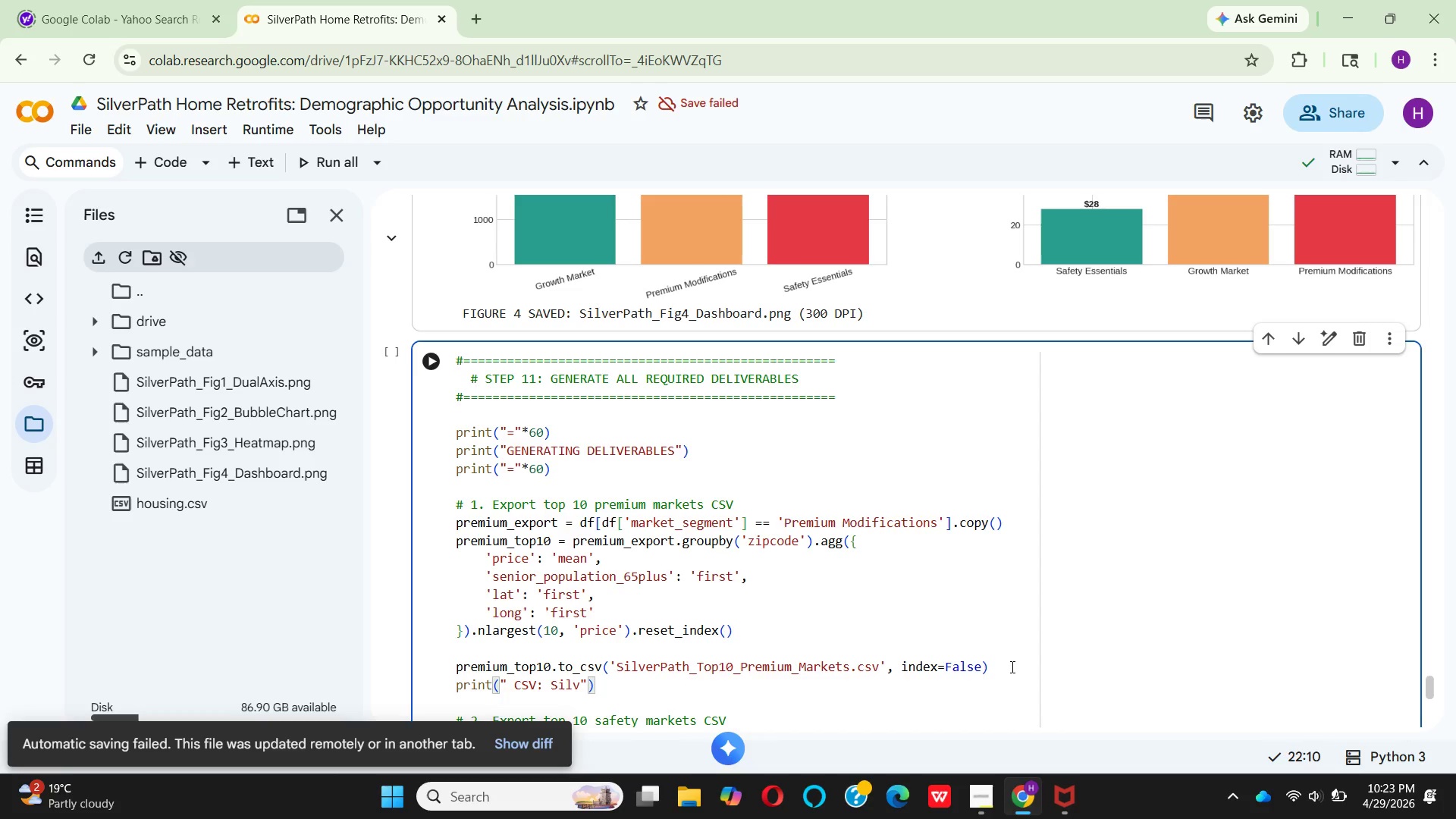 
wait(5.94)
 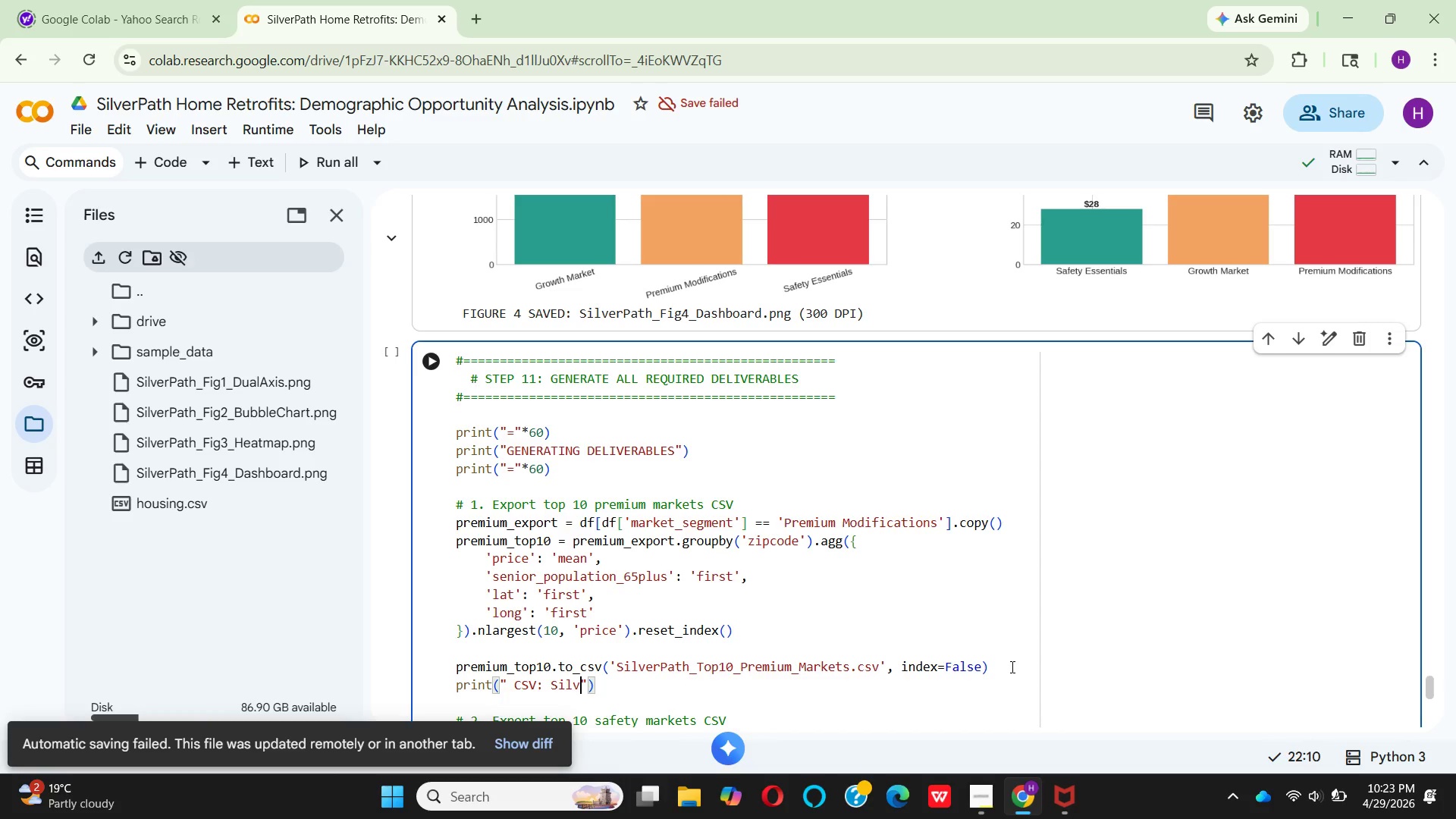 
type(erpath_Top10_Premium_)
 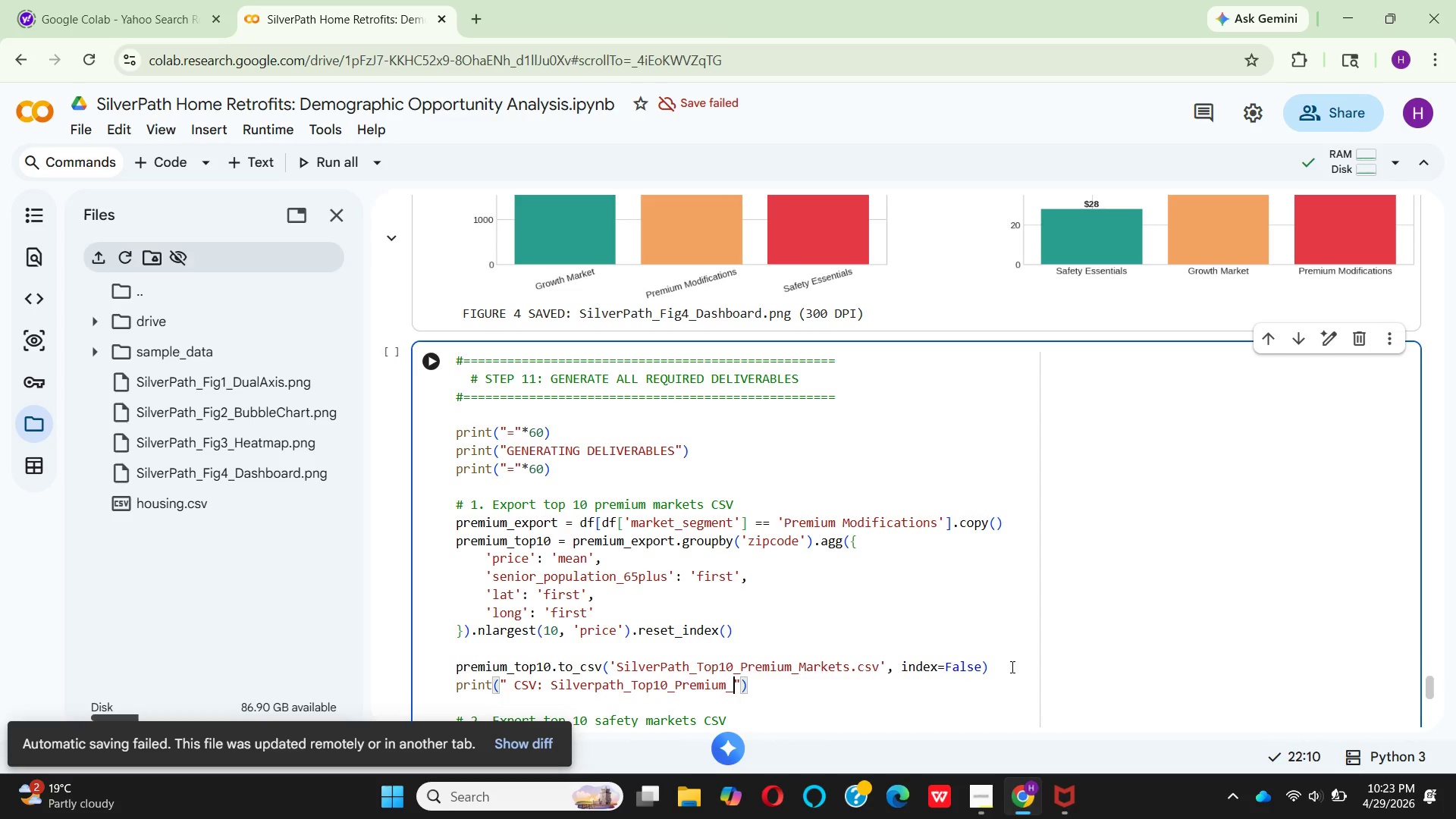 
type(Markets.csv)
 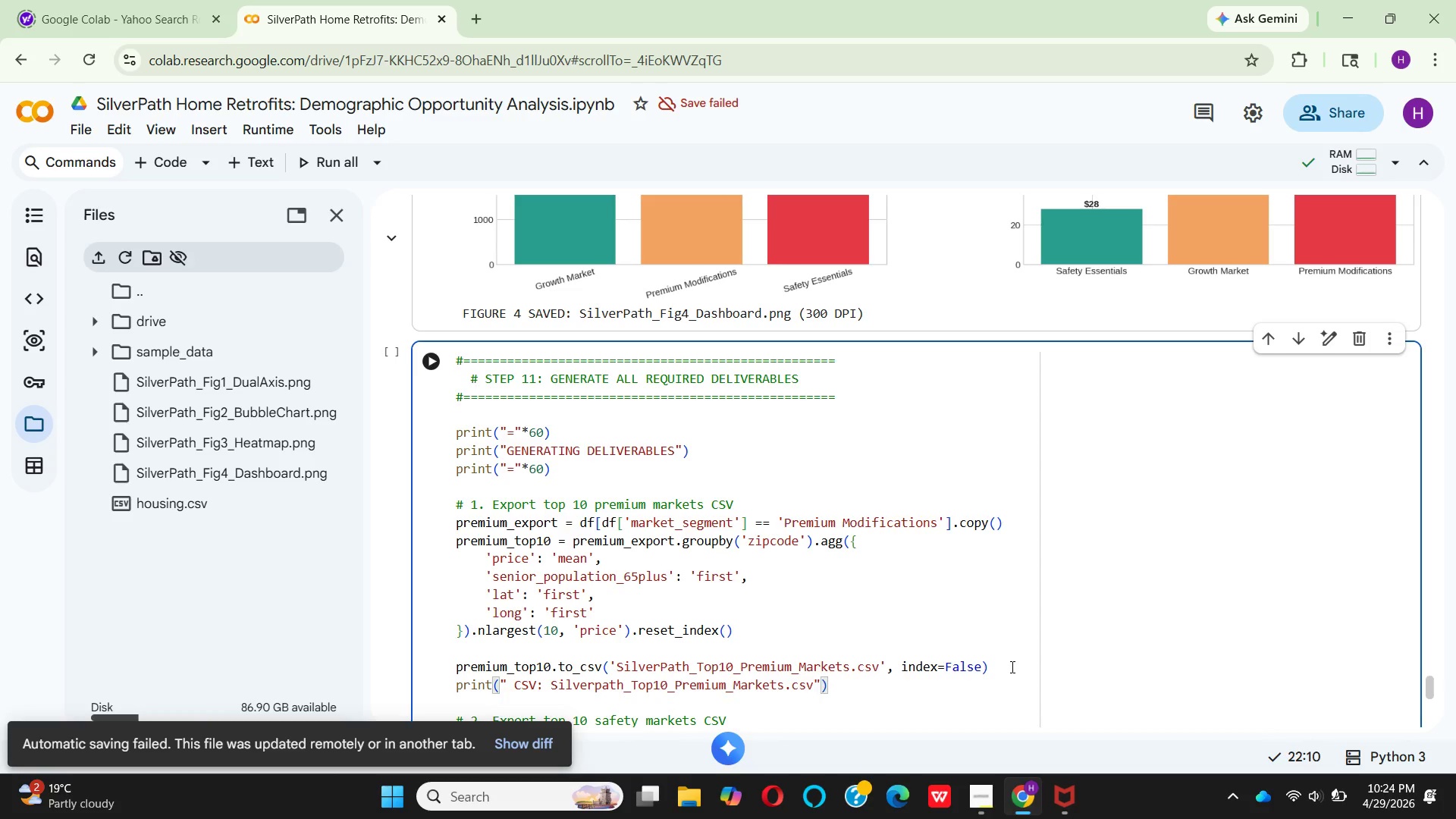 
key(ArrowRight)
 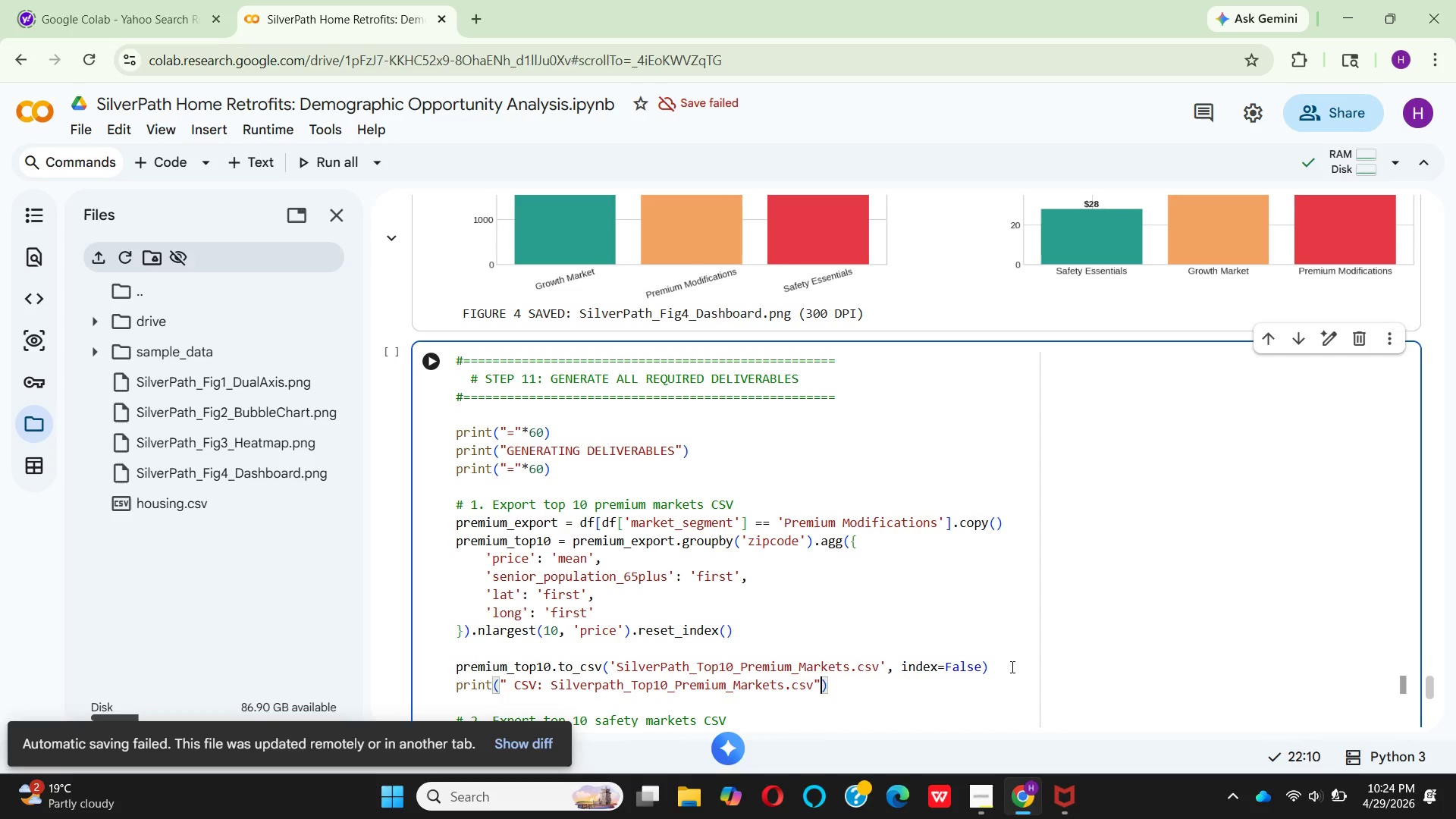 
key(ArrowRight)
 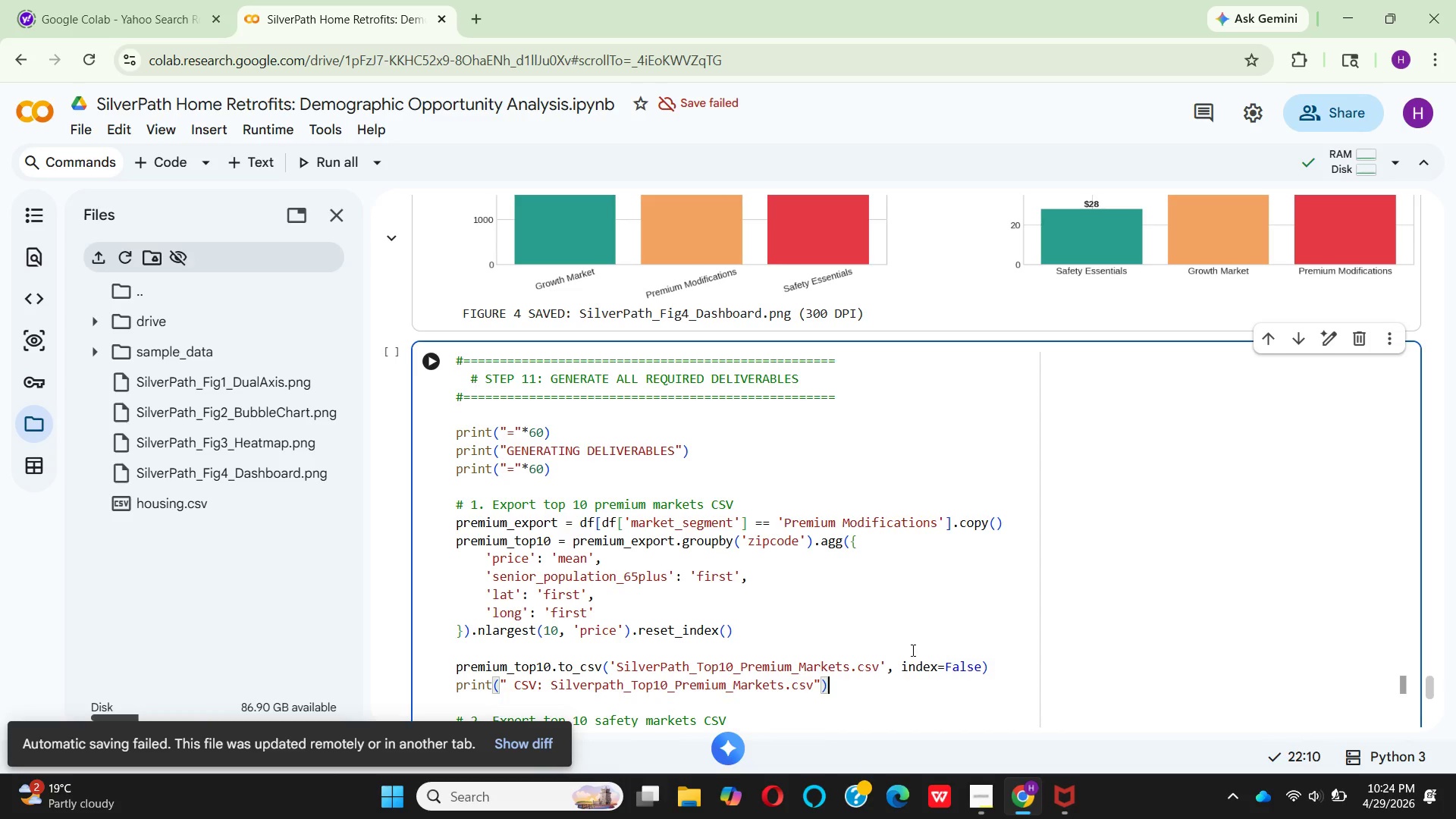 
scroll: coordinate [832, 619], scroll_direction: down, amount: 3.0
 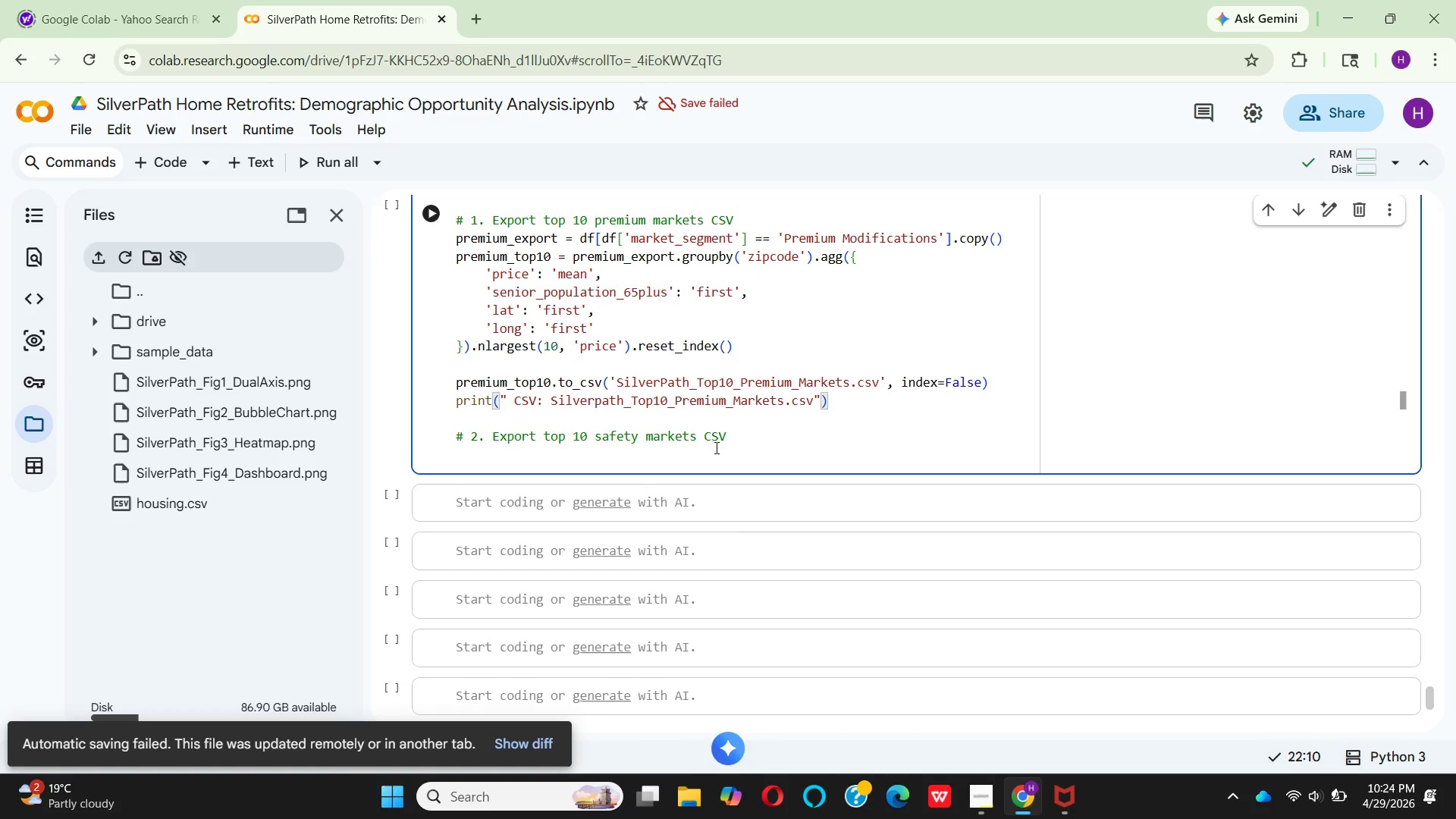 
left_click([745, 444])
 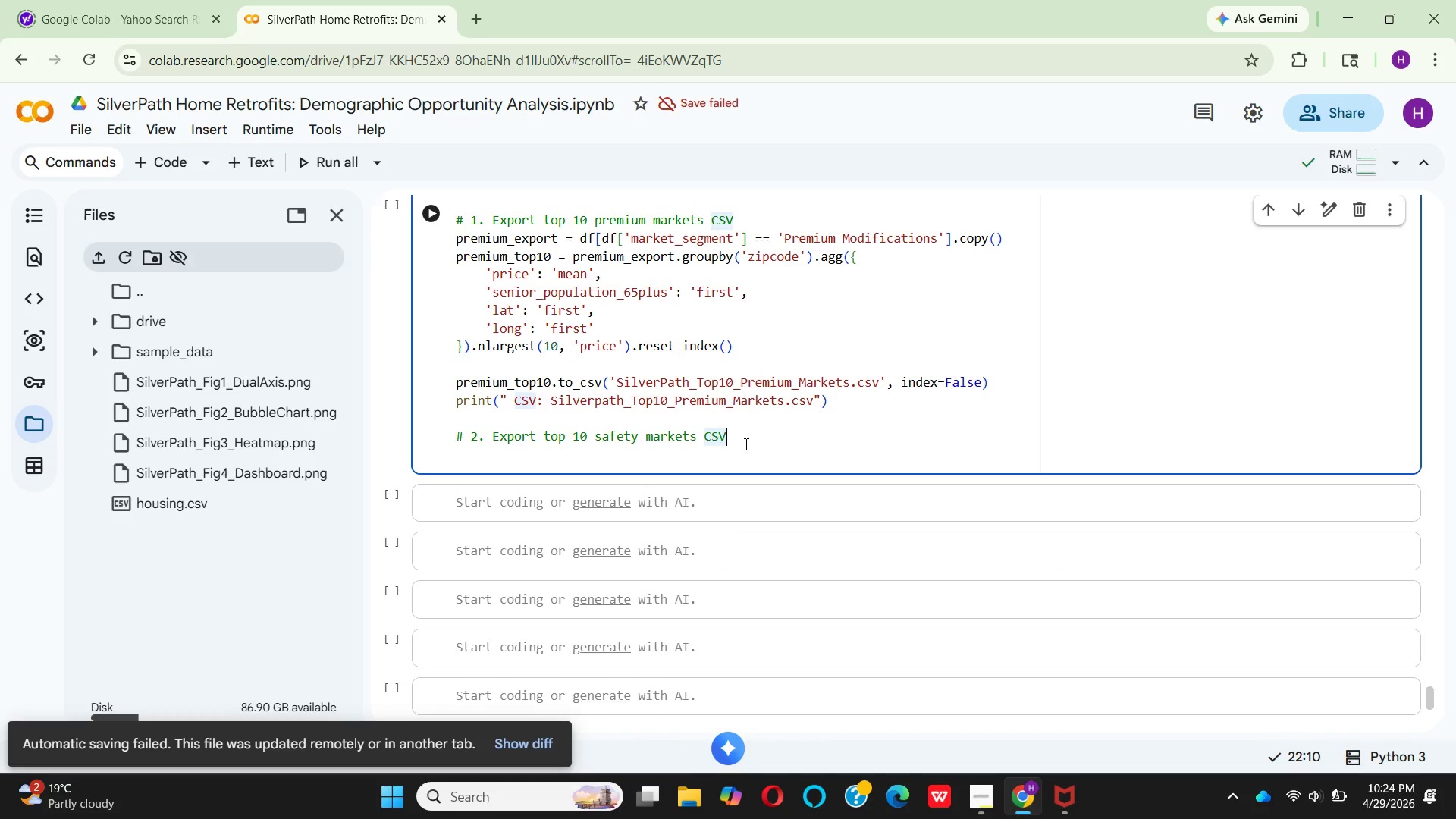 
key(Enter)
 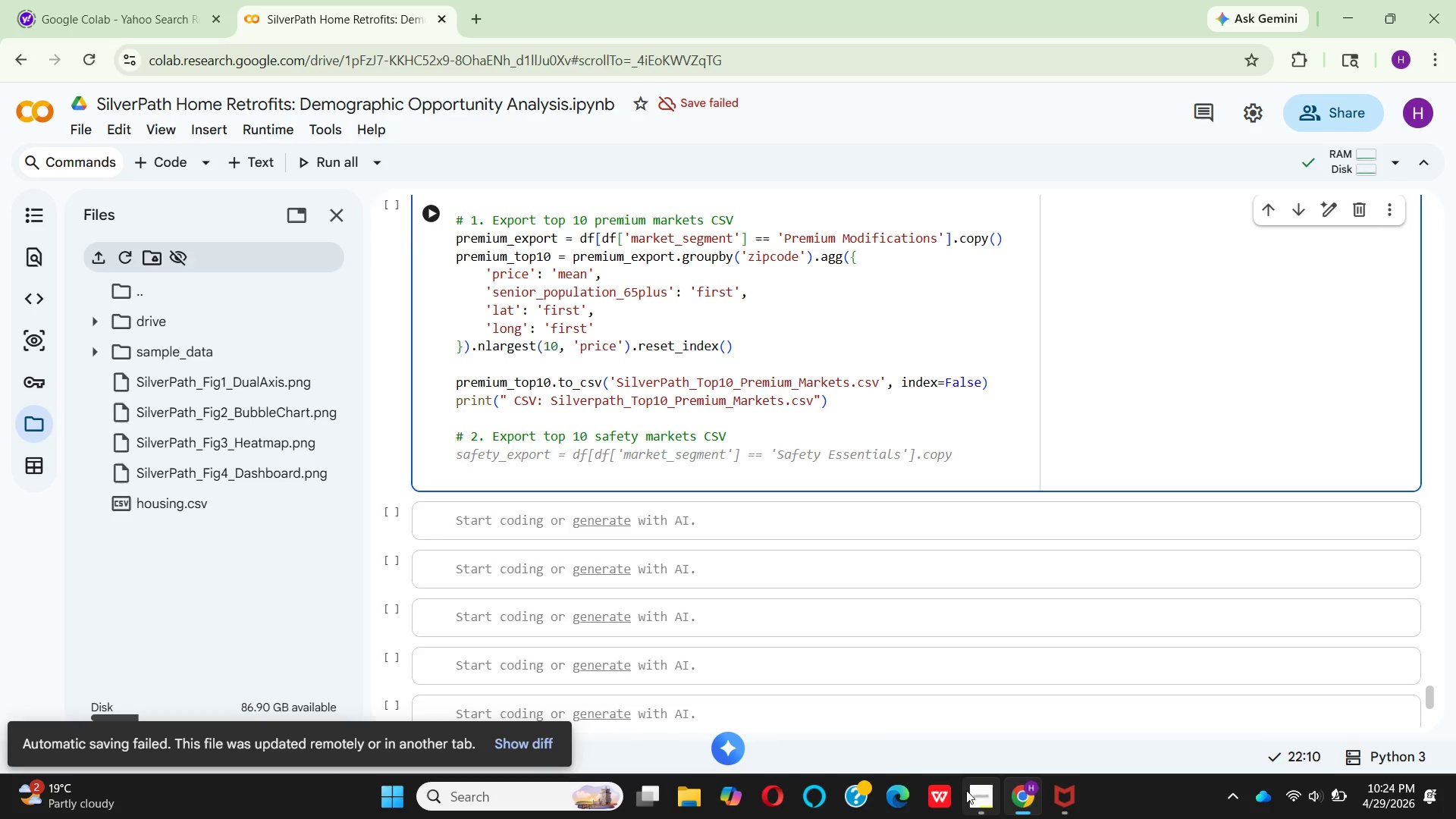 
left_click([966, 792])